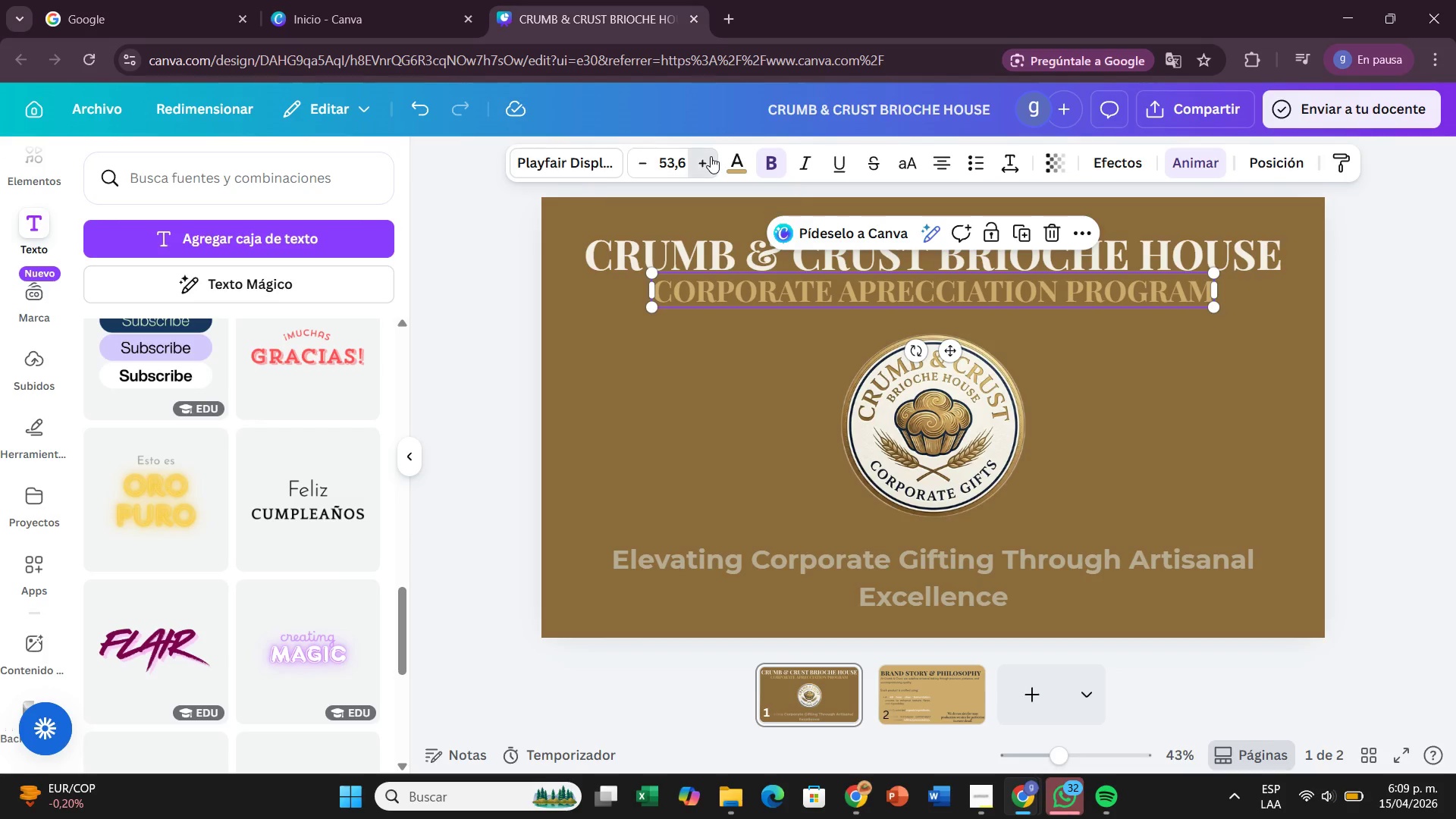 
left_click([711, 156])
 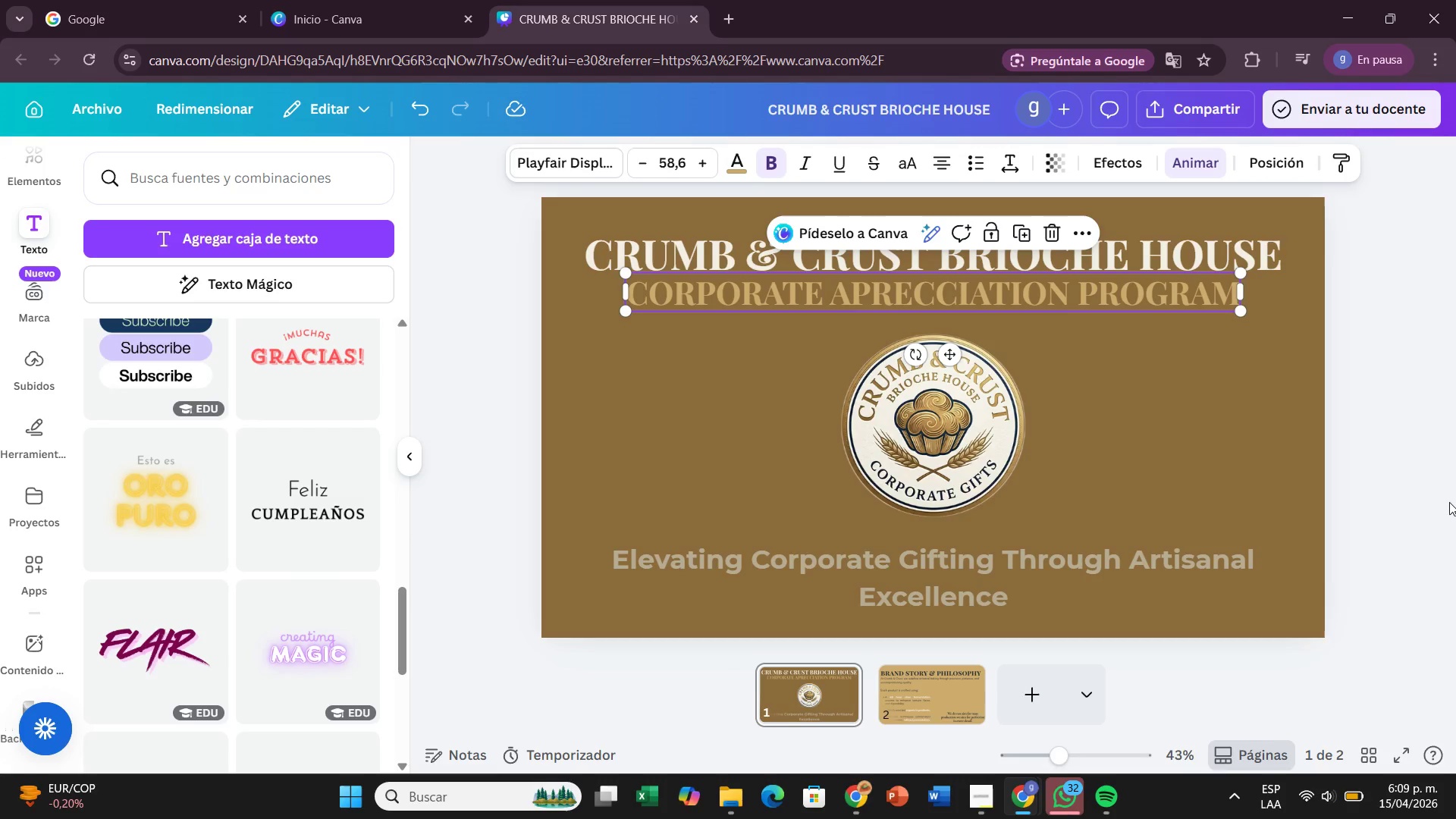 
left_click([1453, 500])
 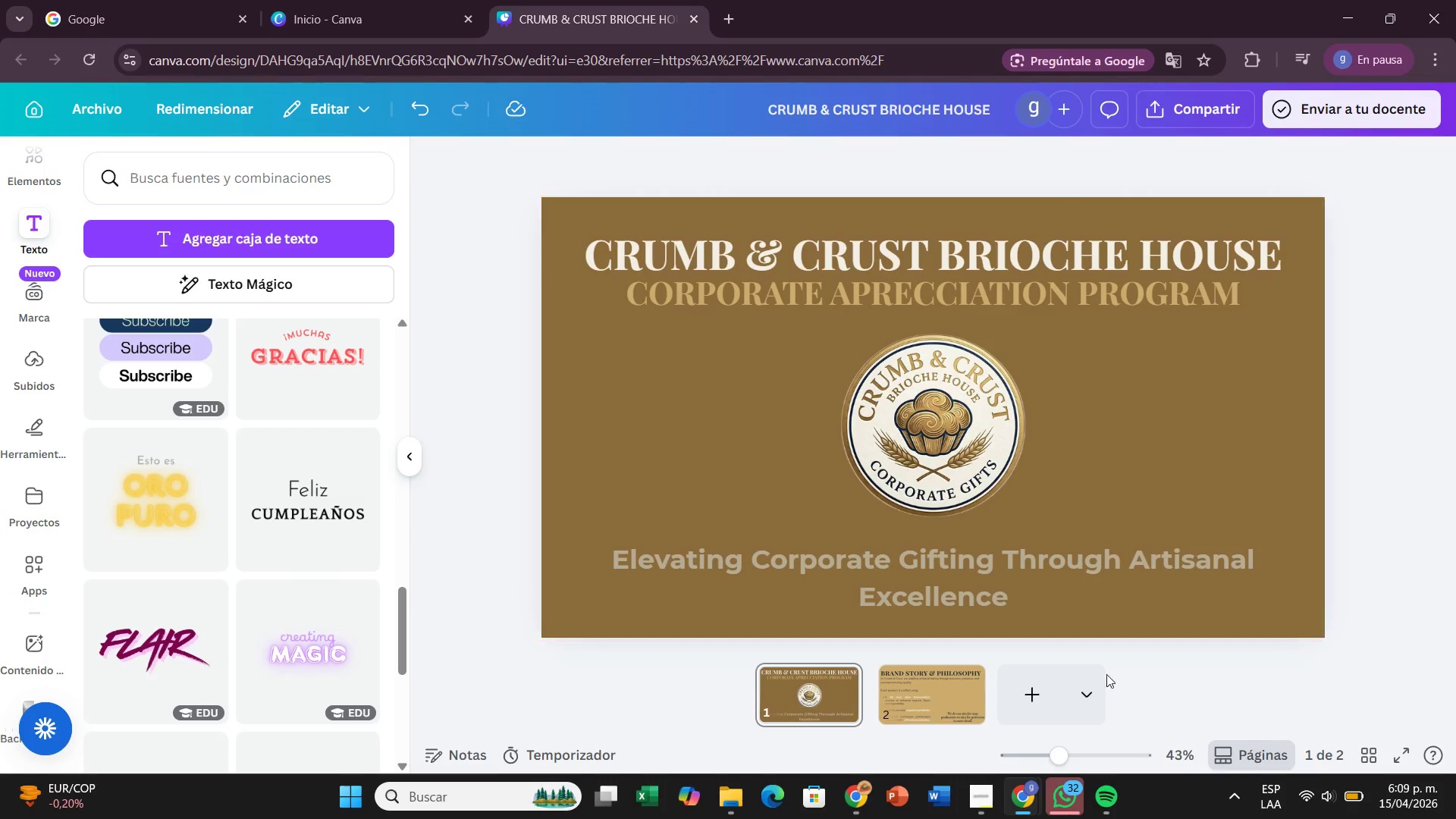 
left_click([965, 689])
 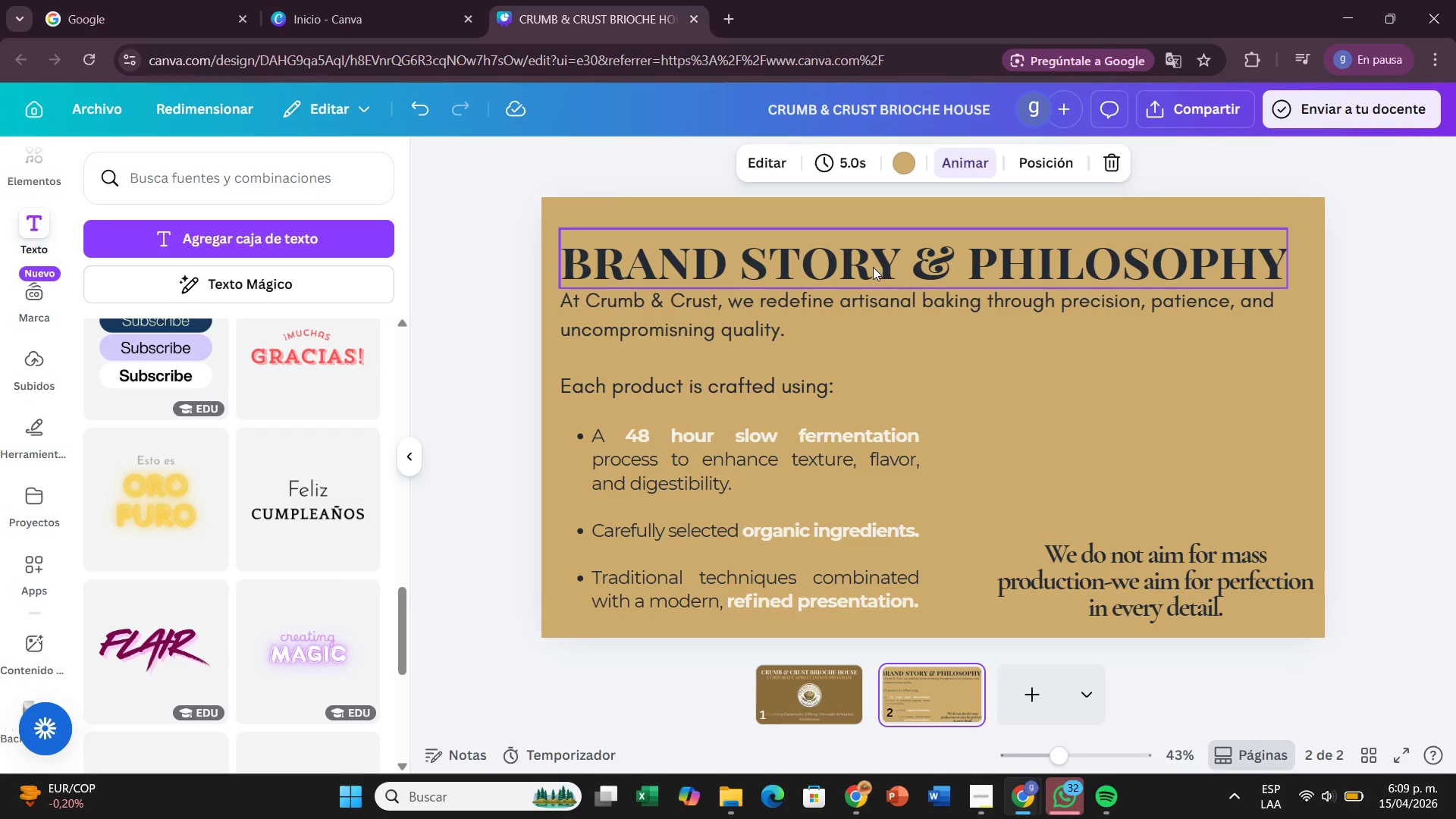 
left_click_drag(start_coordinate=[873, 267], to_coordinate=[871, 253])
 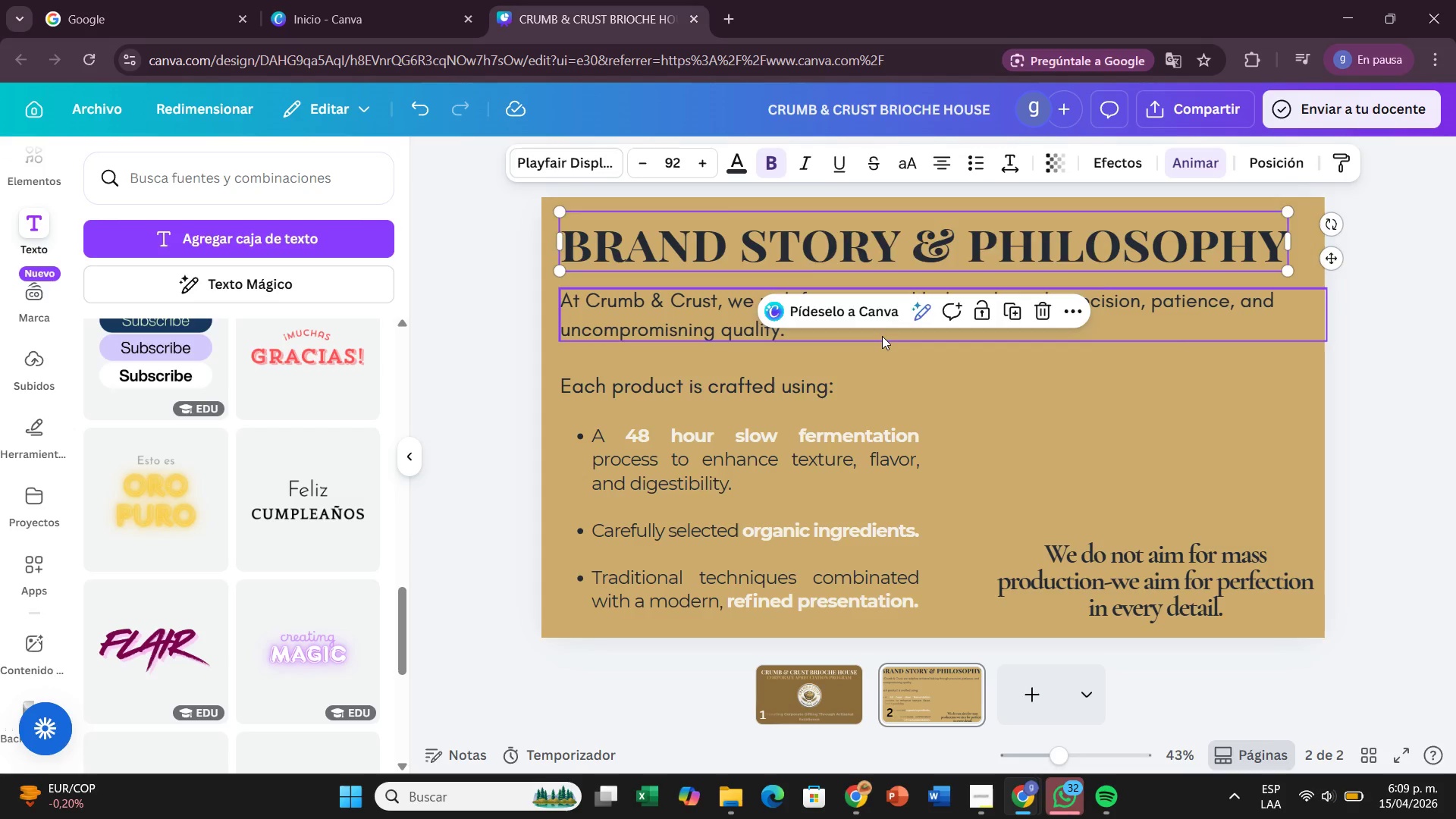 
left_click_drag(start_coordinate=[882, 336], to_coordinate=[880, 322])
 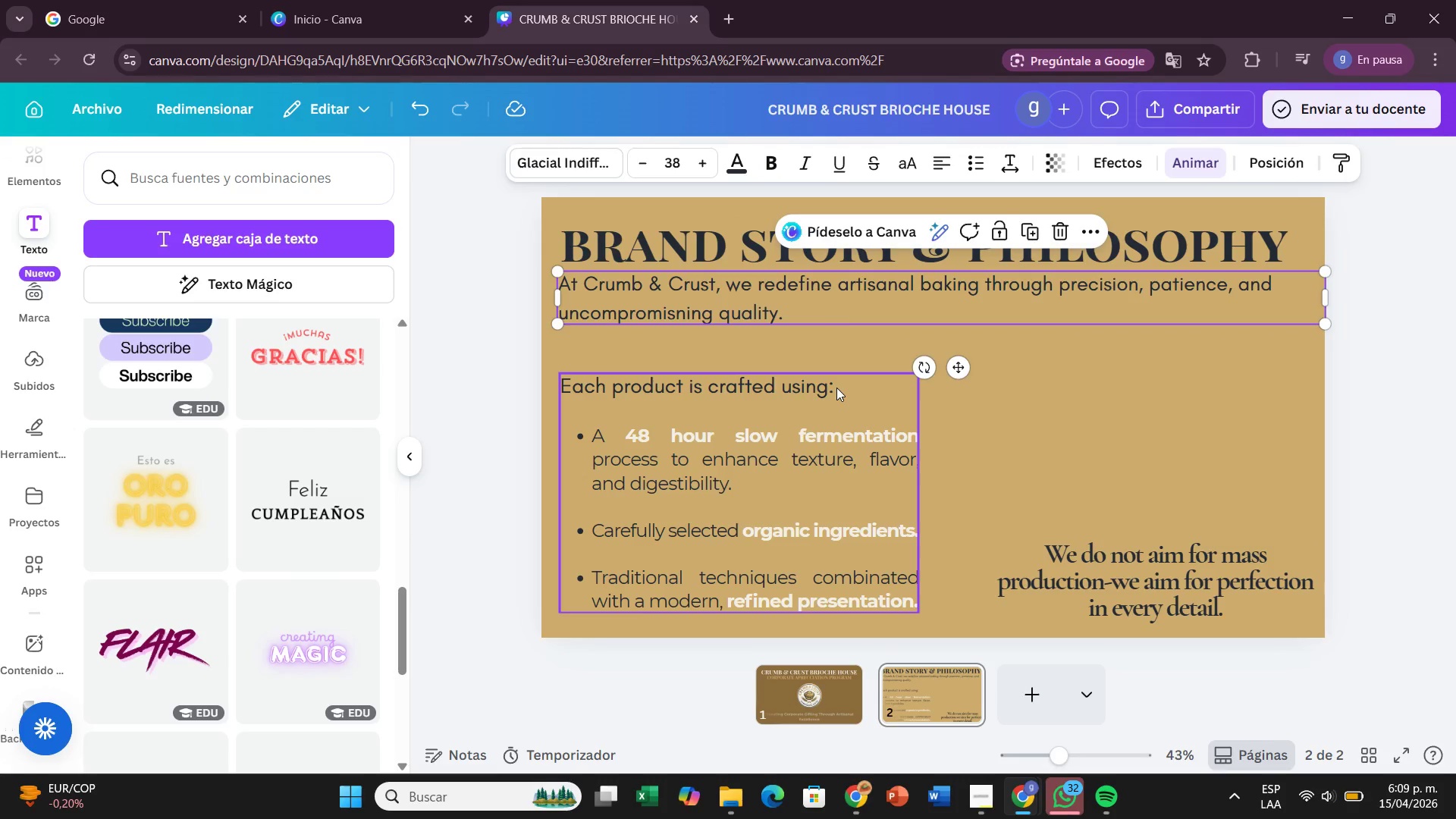 
left_click_drag(start_coordinate=[836, 388], to_coordinate=[836, 377])
 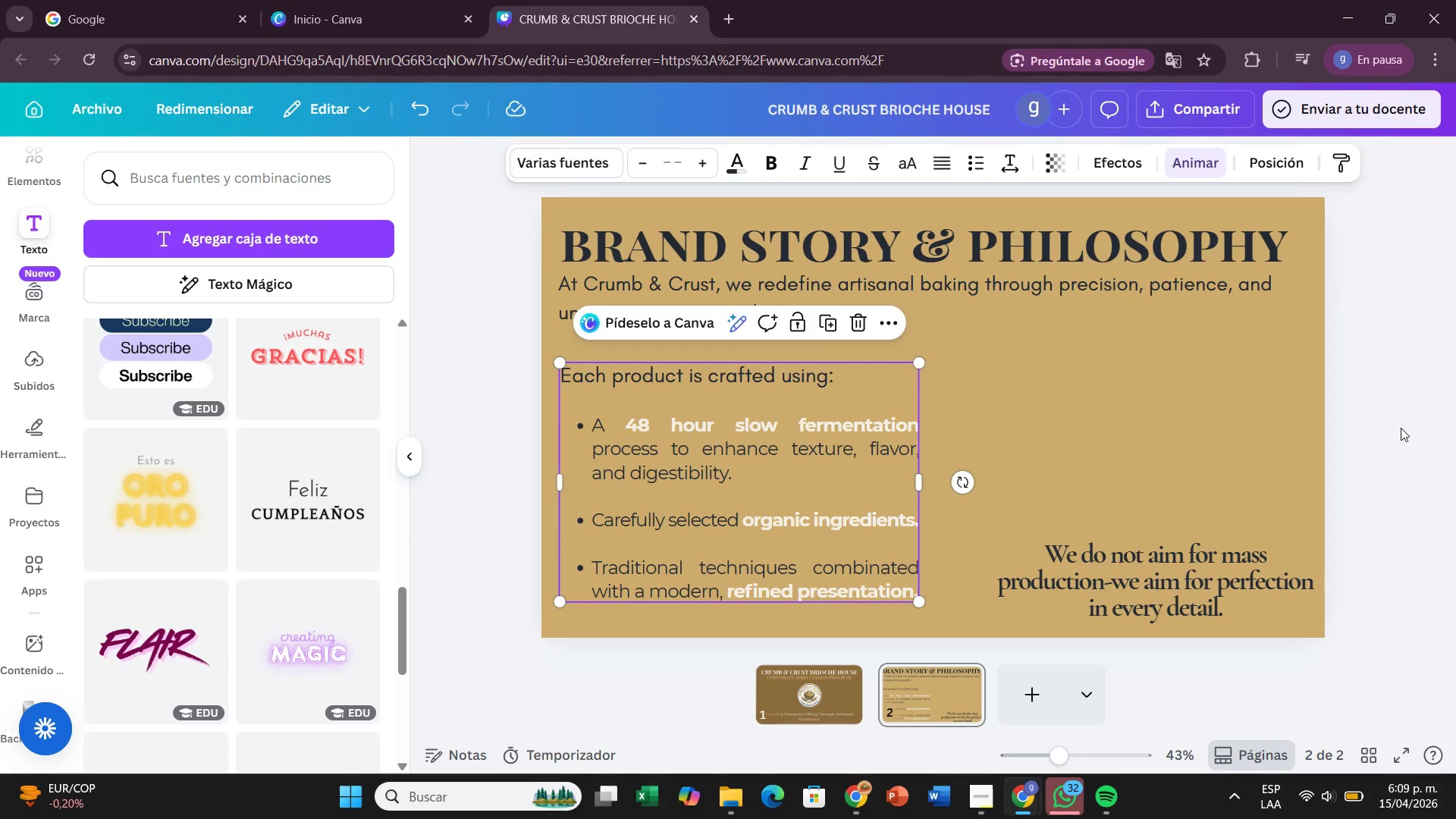 
left_click([1401, 428])
 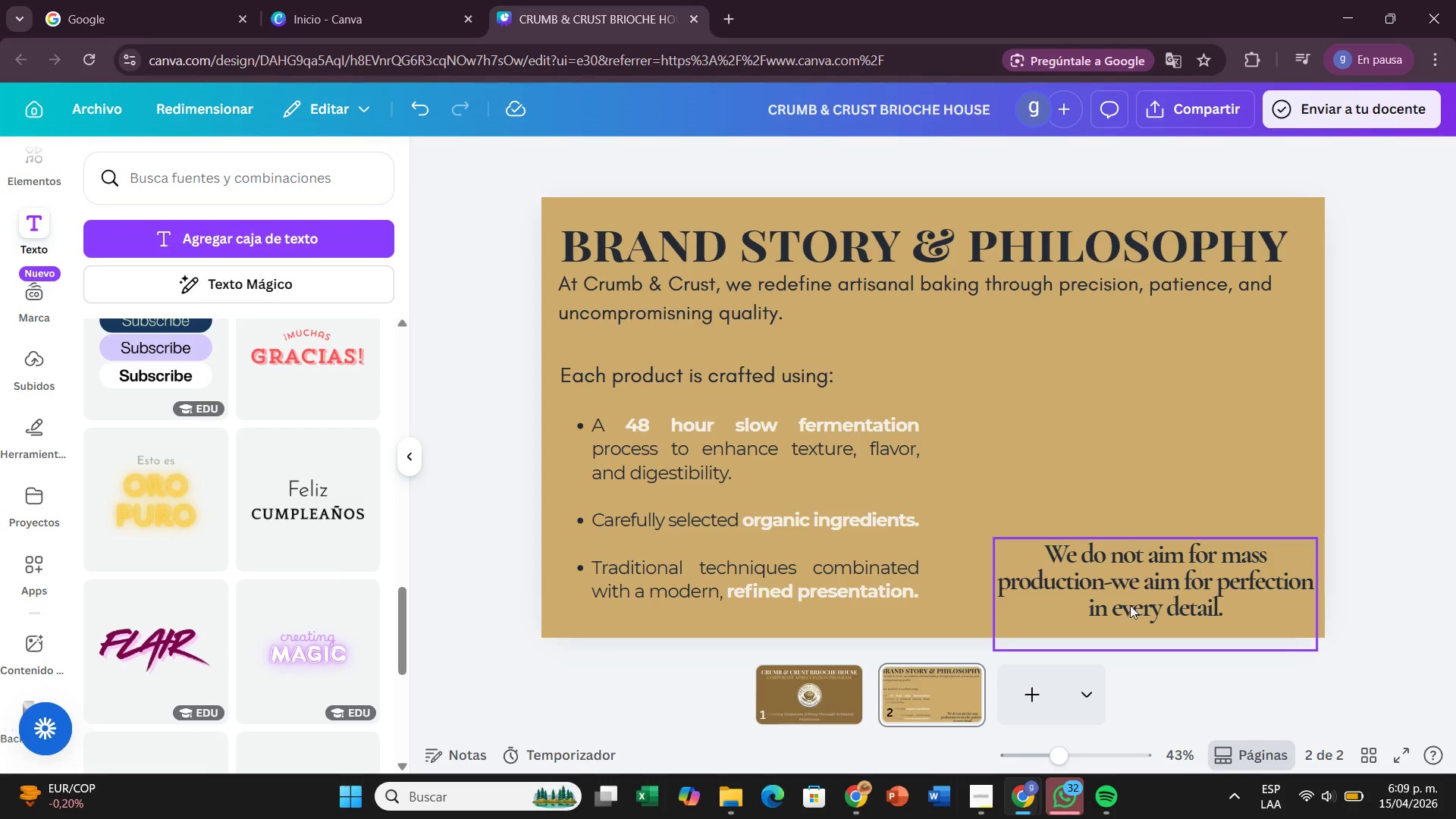 
wait(7.89)
 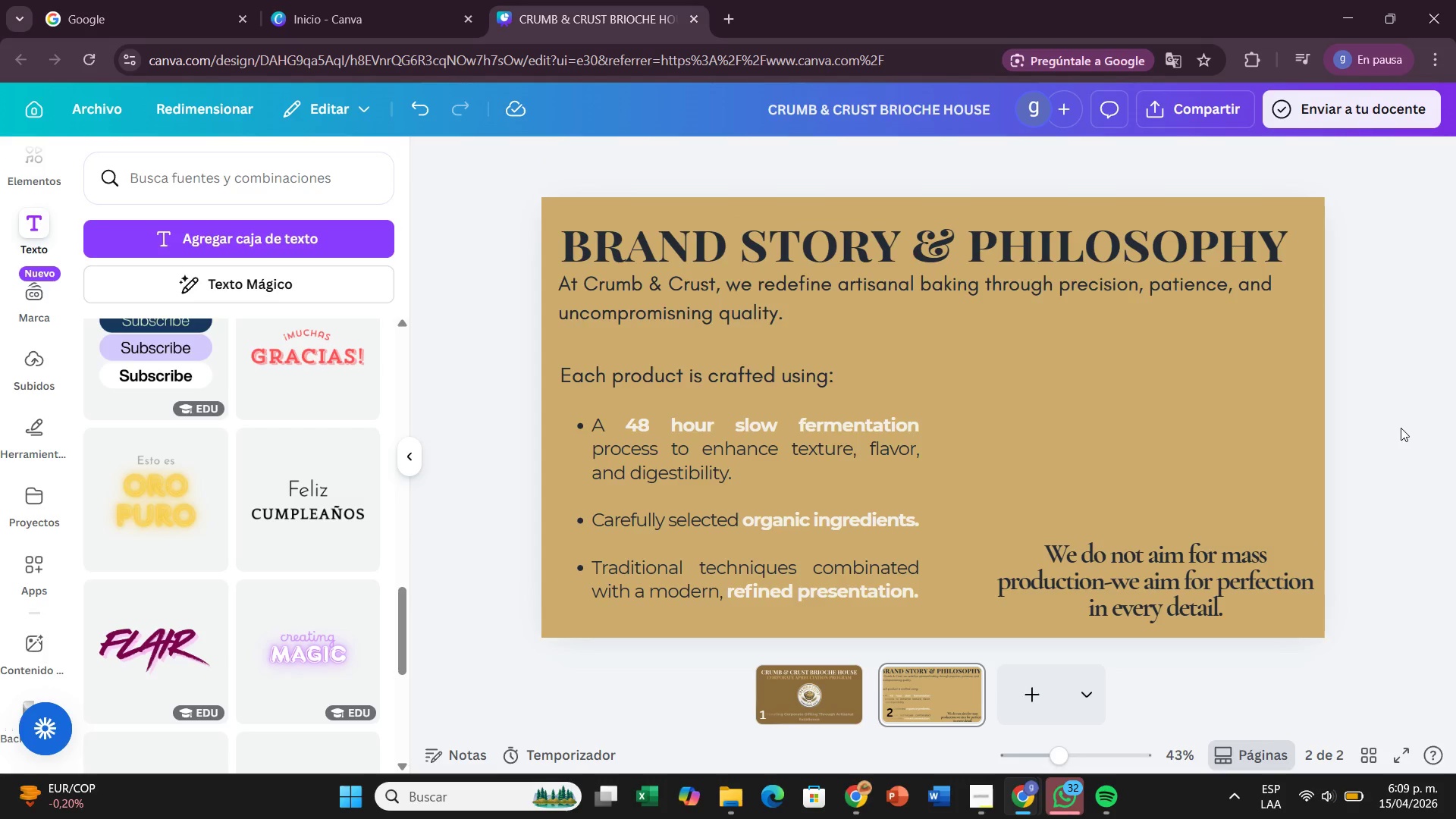 
left_click([1009, 689])
 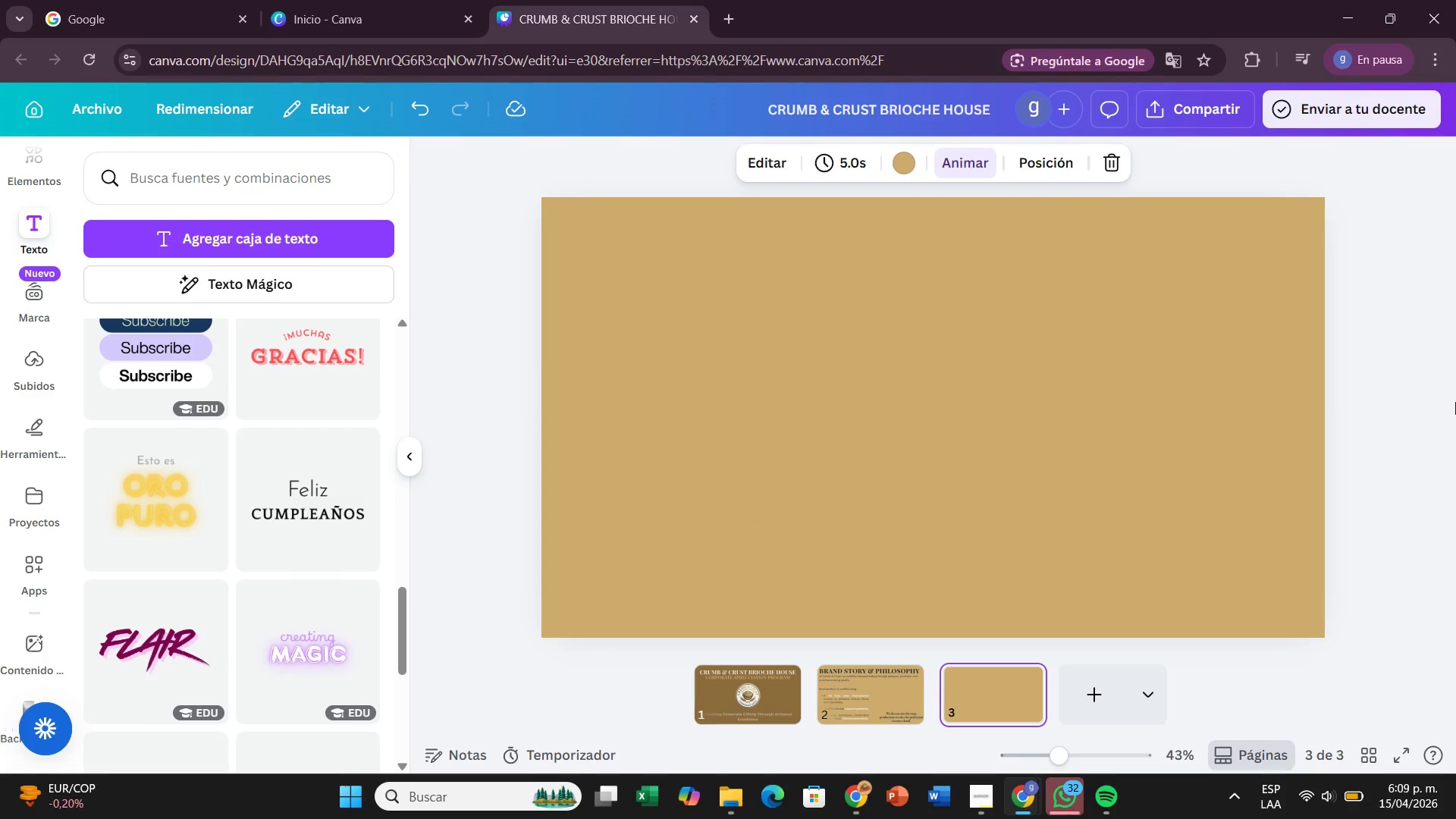 
left_click([1272, 394])
 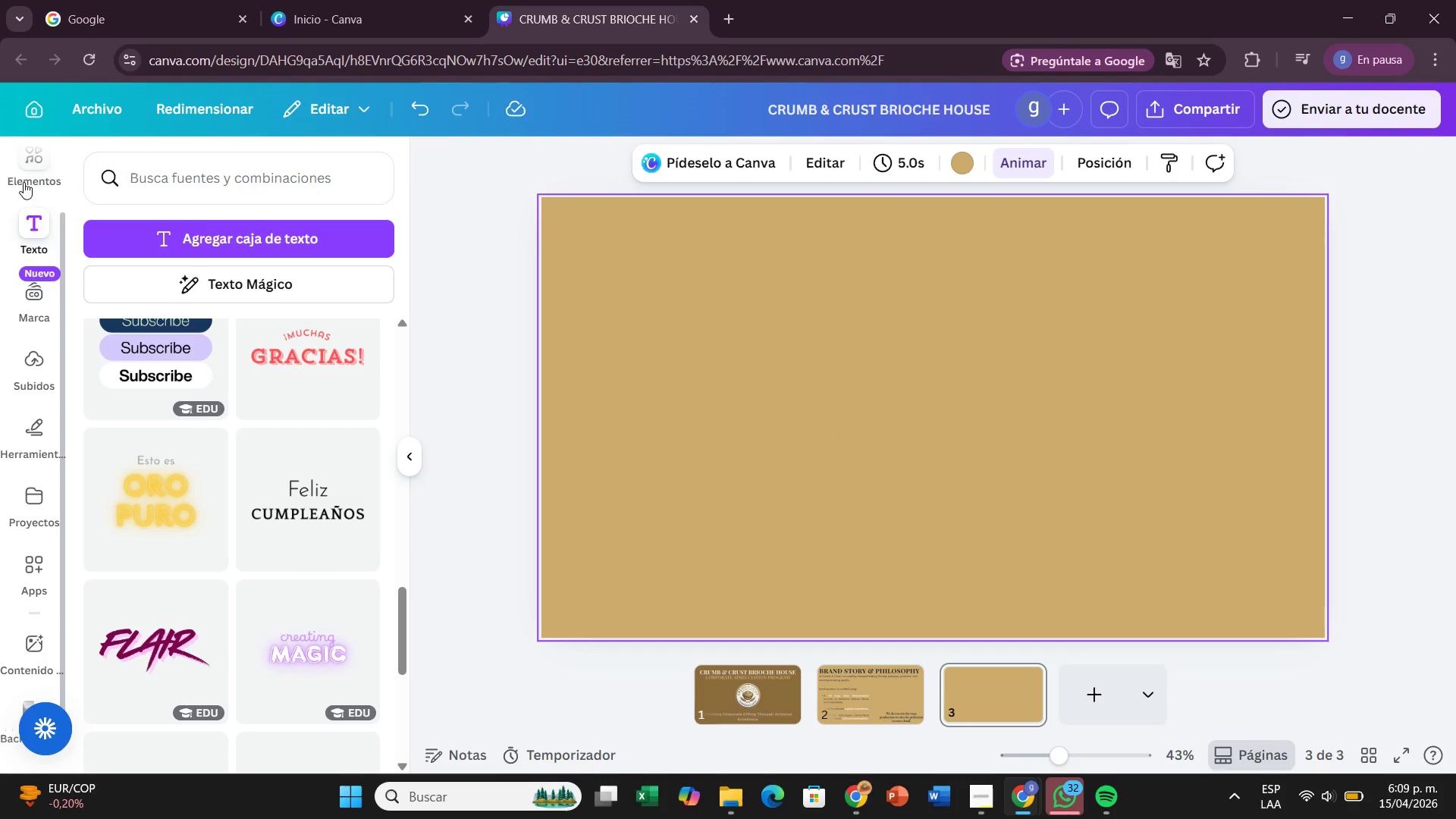 
scroll: coordinate [34, 221], scroll_direction: up, amount: 1.0
 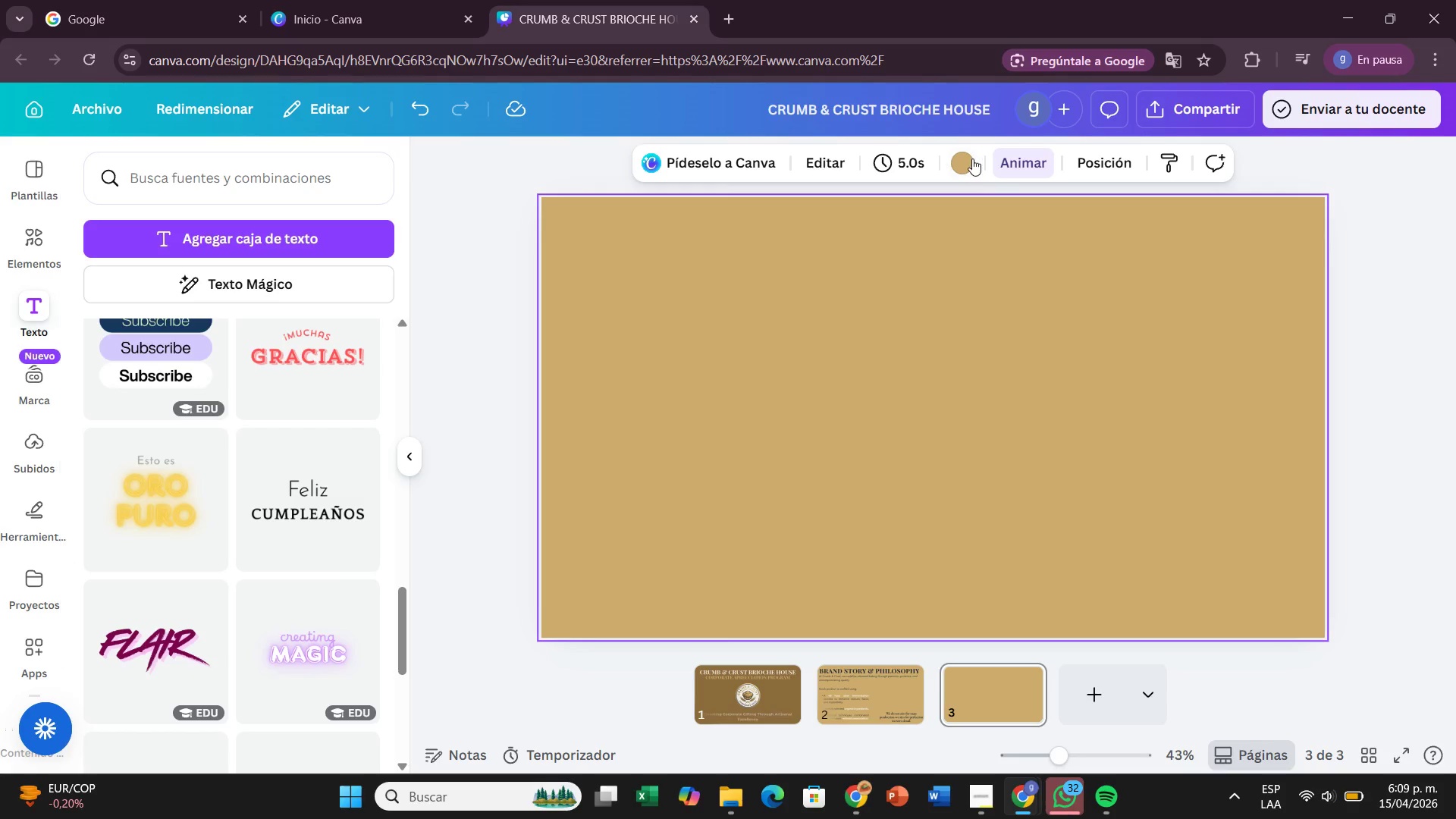 
left_click([972, 158])
 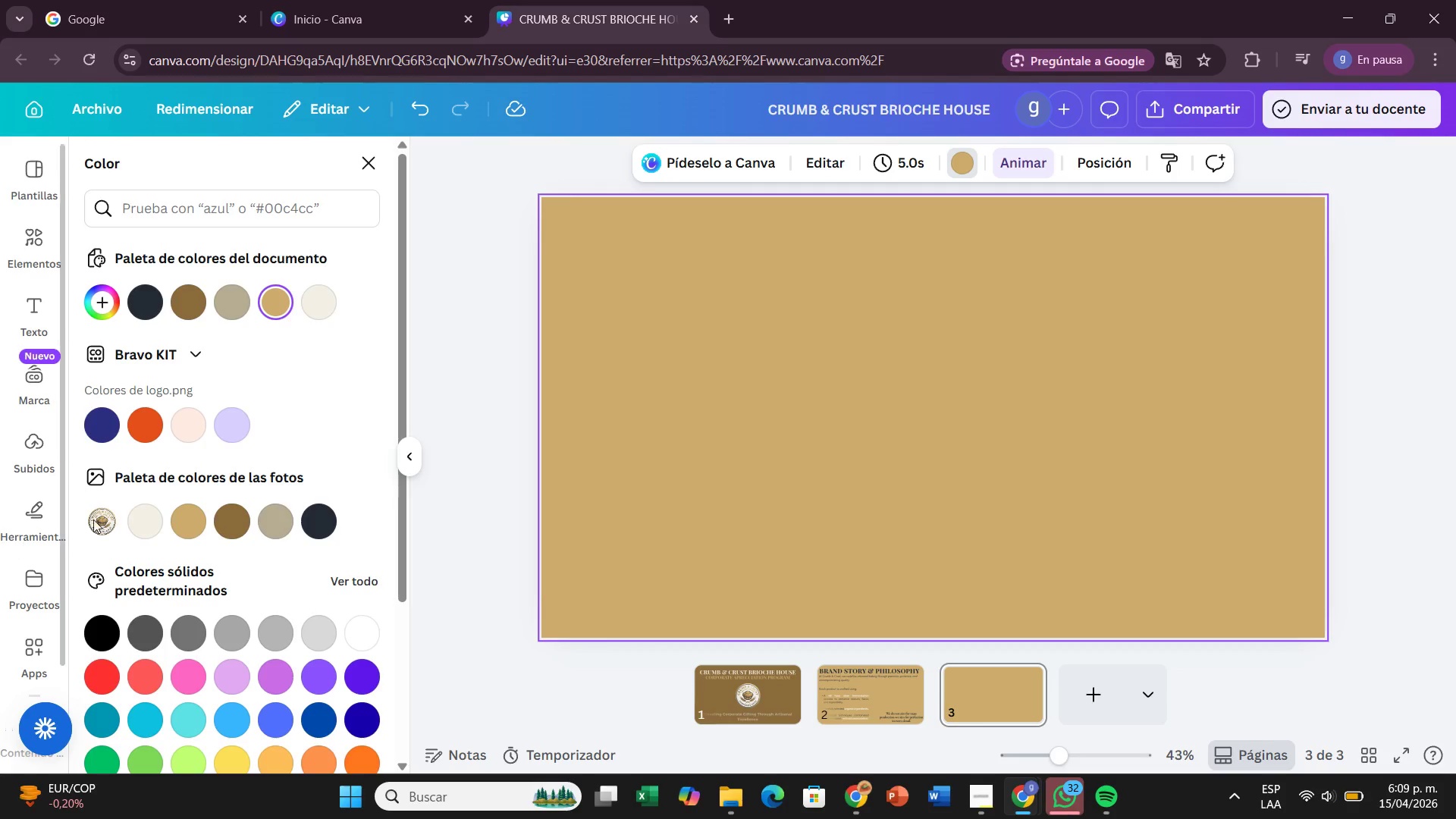 
left_click([144, 518])
 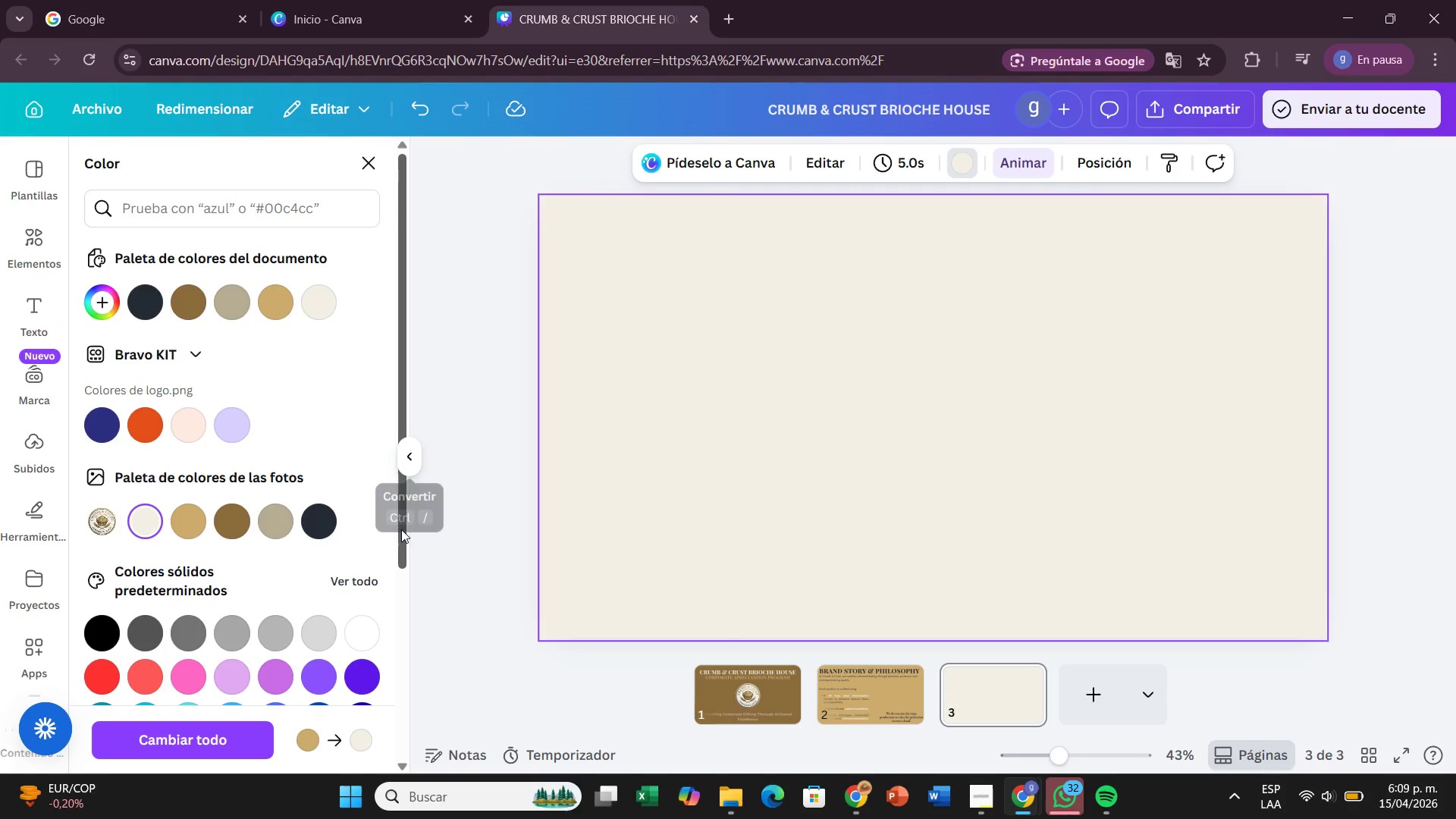 
left_click_drag(start_coordinate=[401, 530], to_coordinate=[406, 495])
 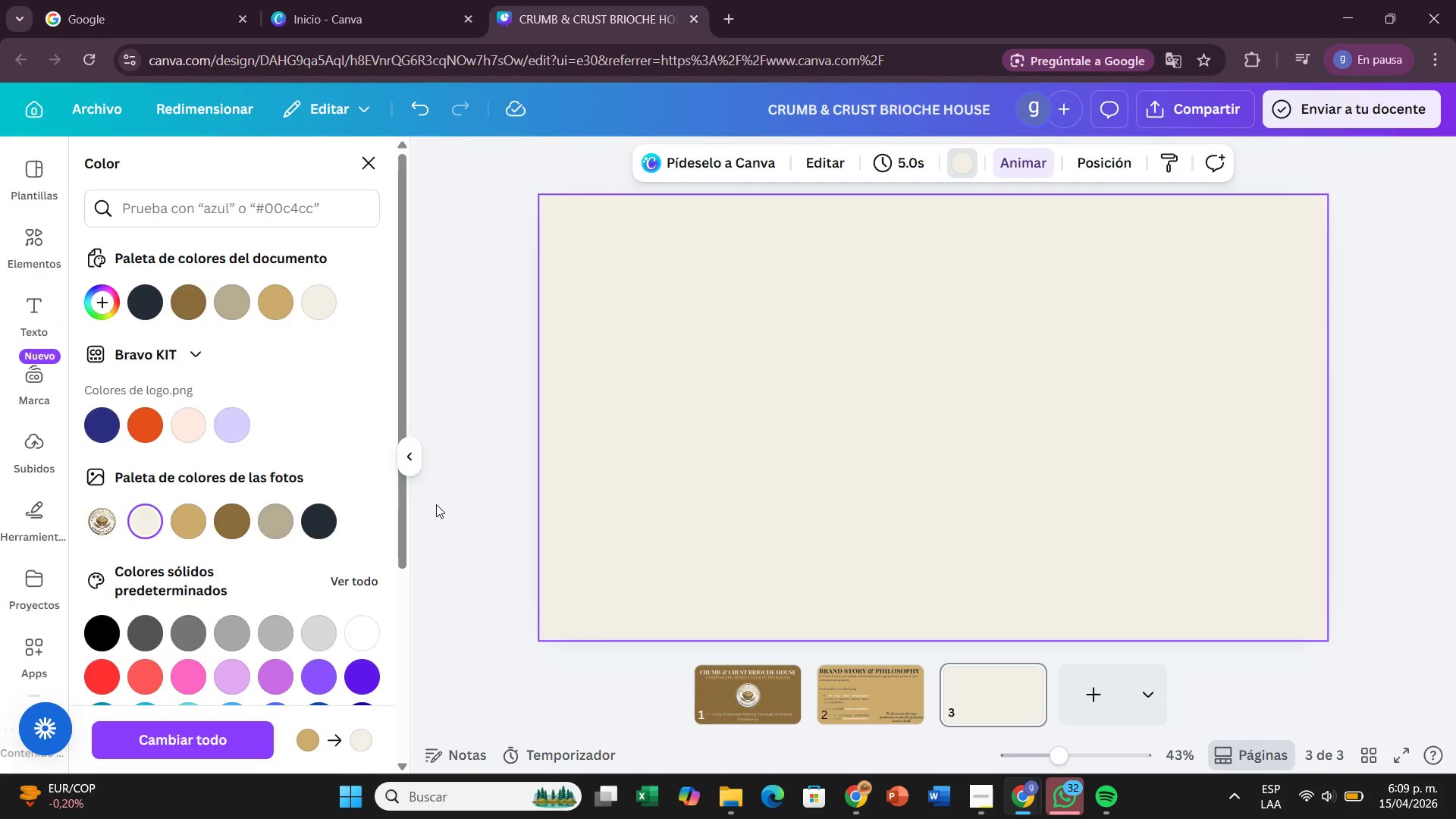 
left_click([436, 504])
 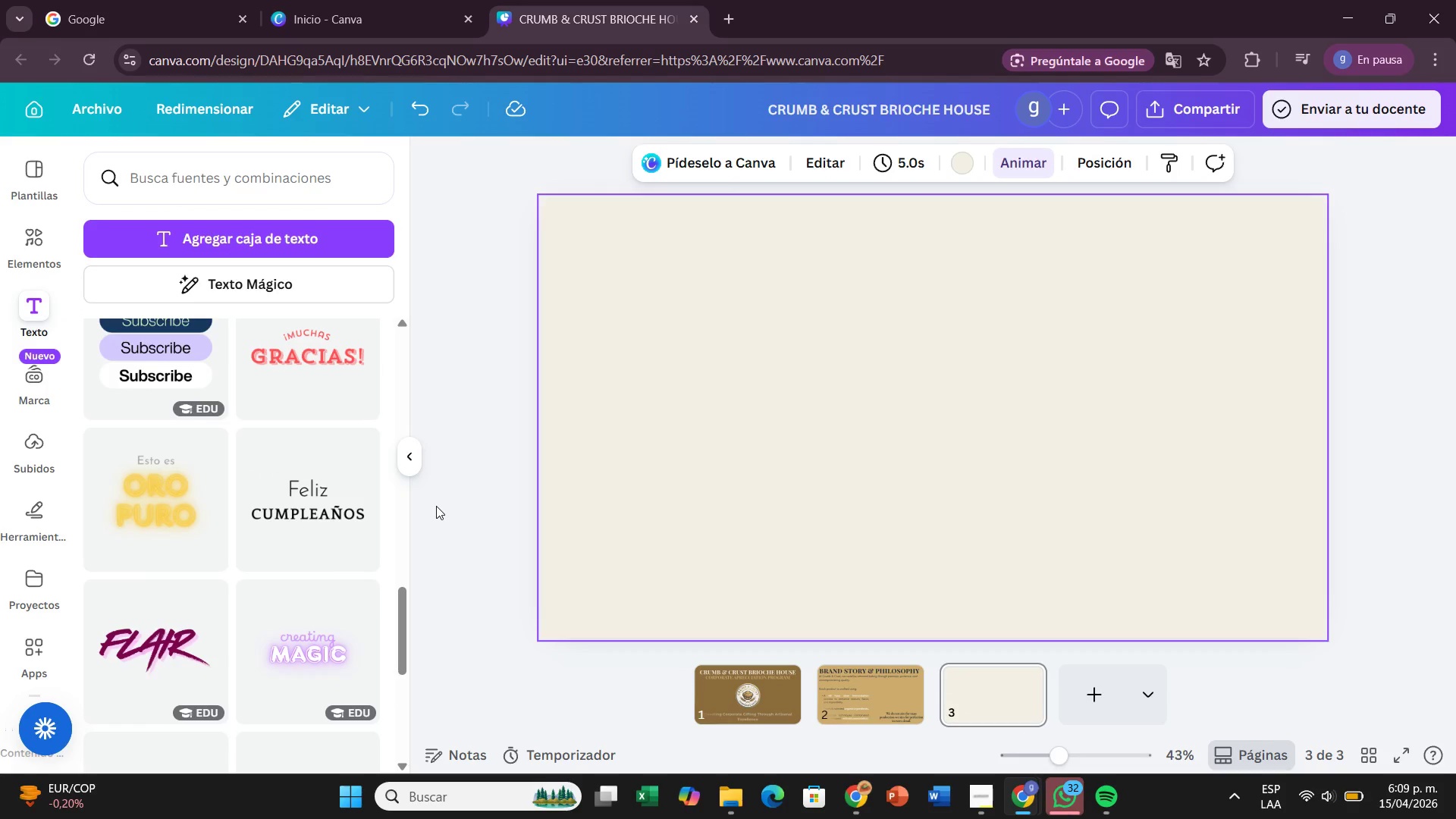 
wait(8.05)
 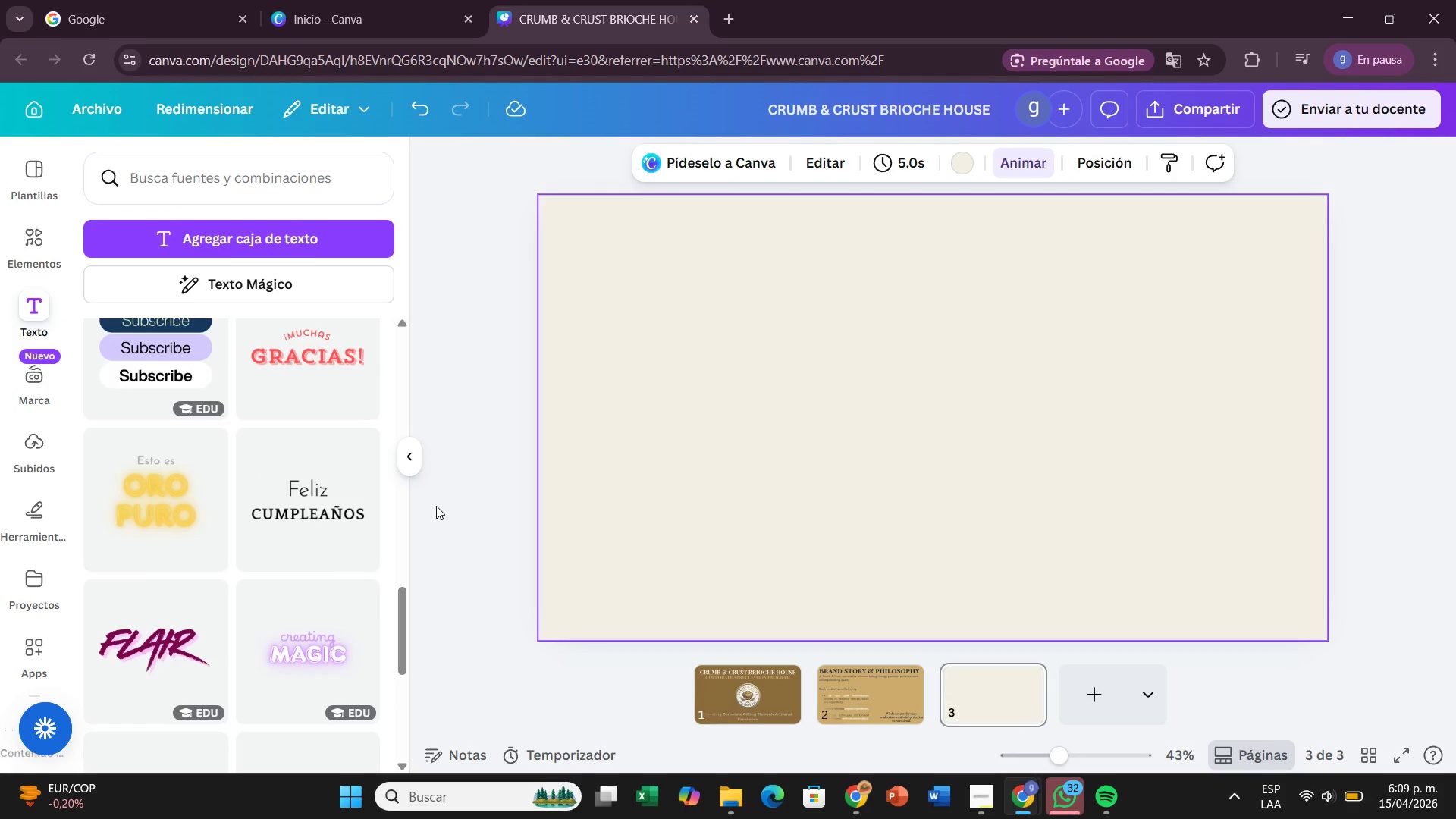 
left_click([969, 318])
 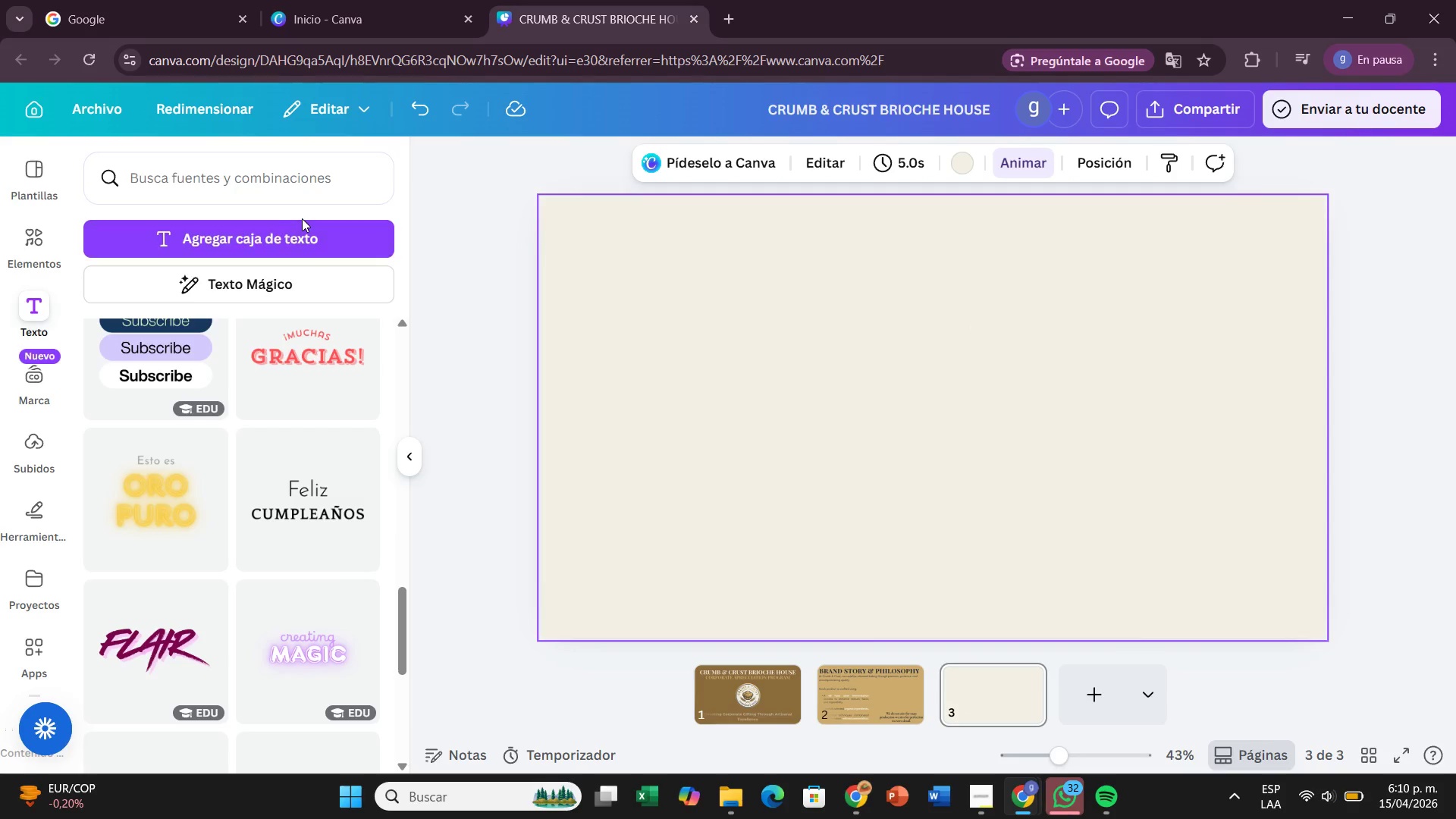 
left_click([302, 237])
 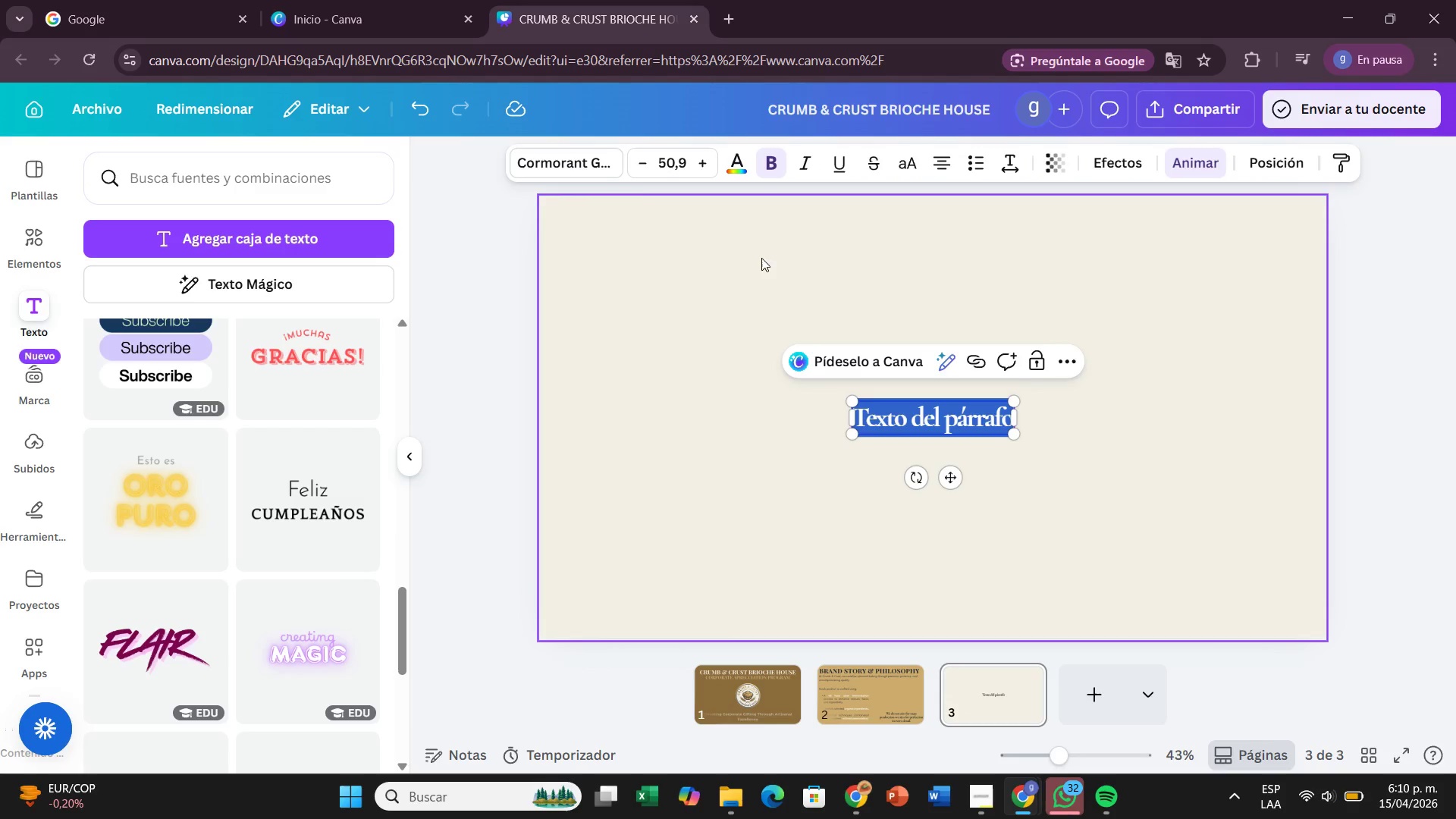 
left_click([571, 152])
 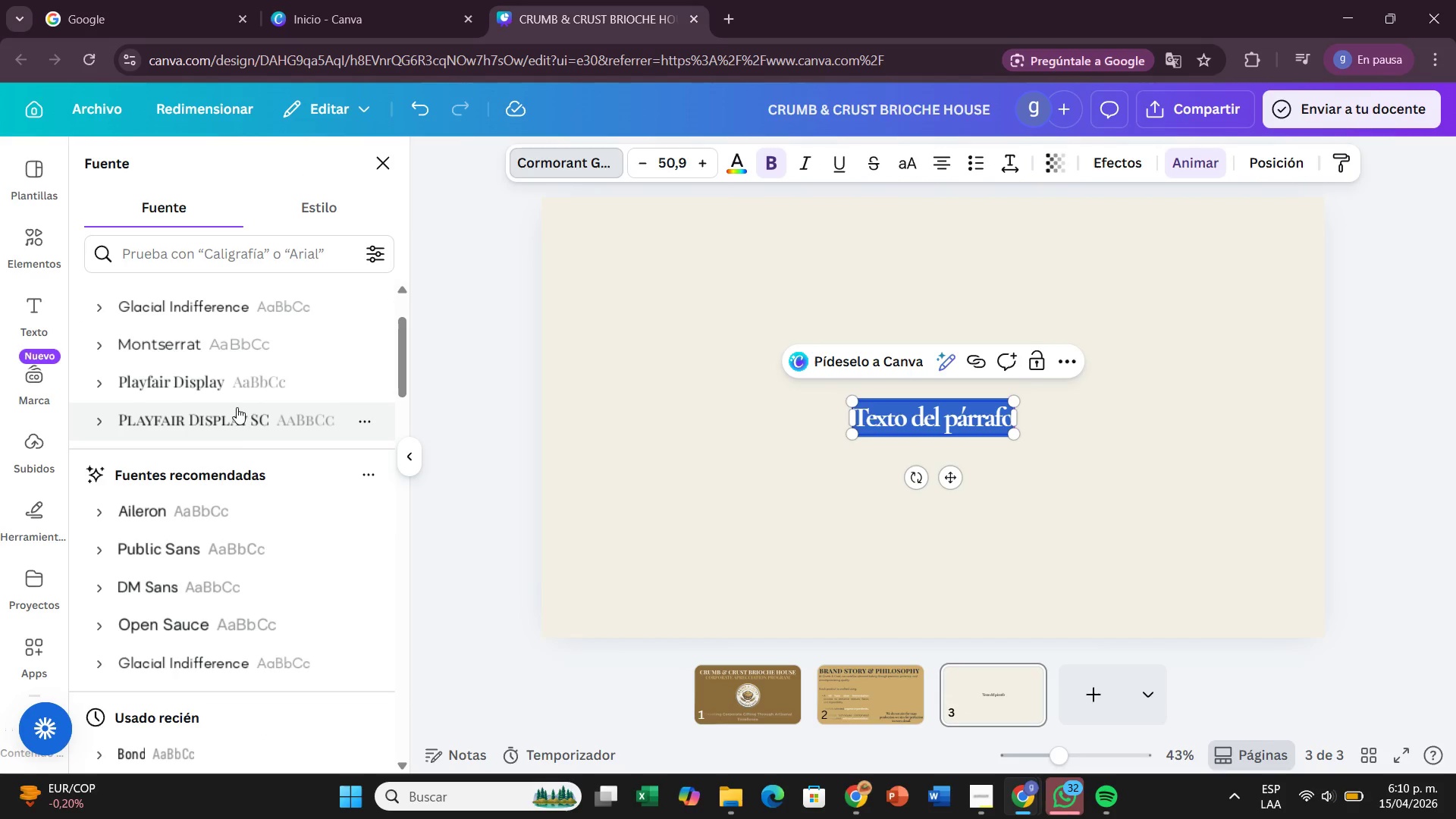 
left_click([242, 420])
 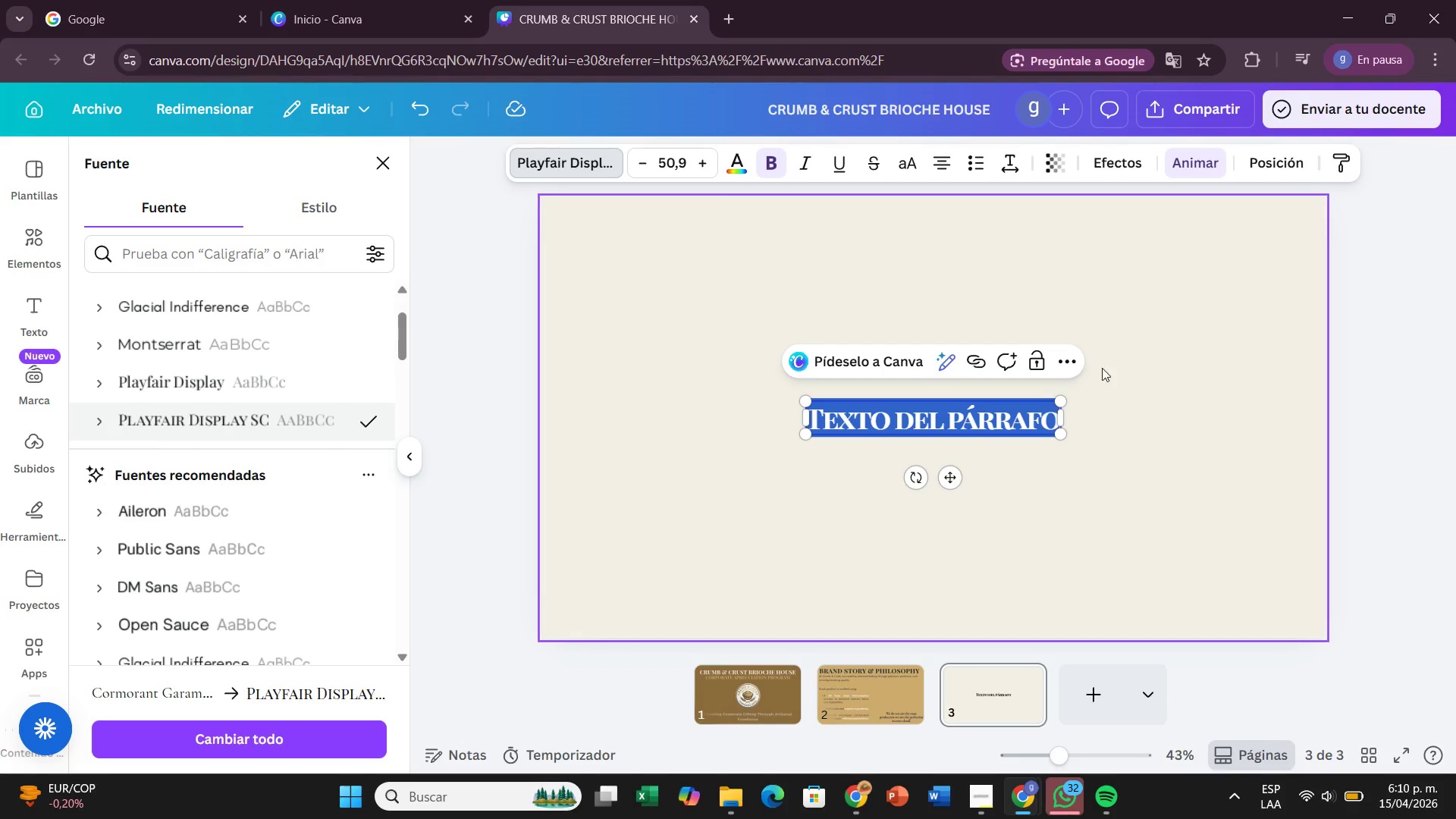 
left_click([858, 673])
 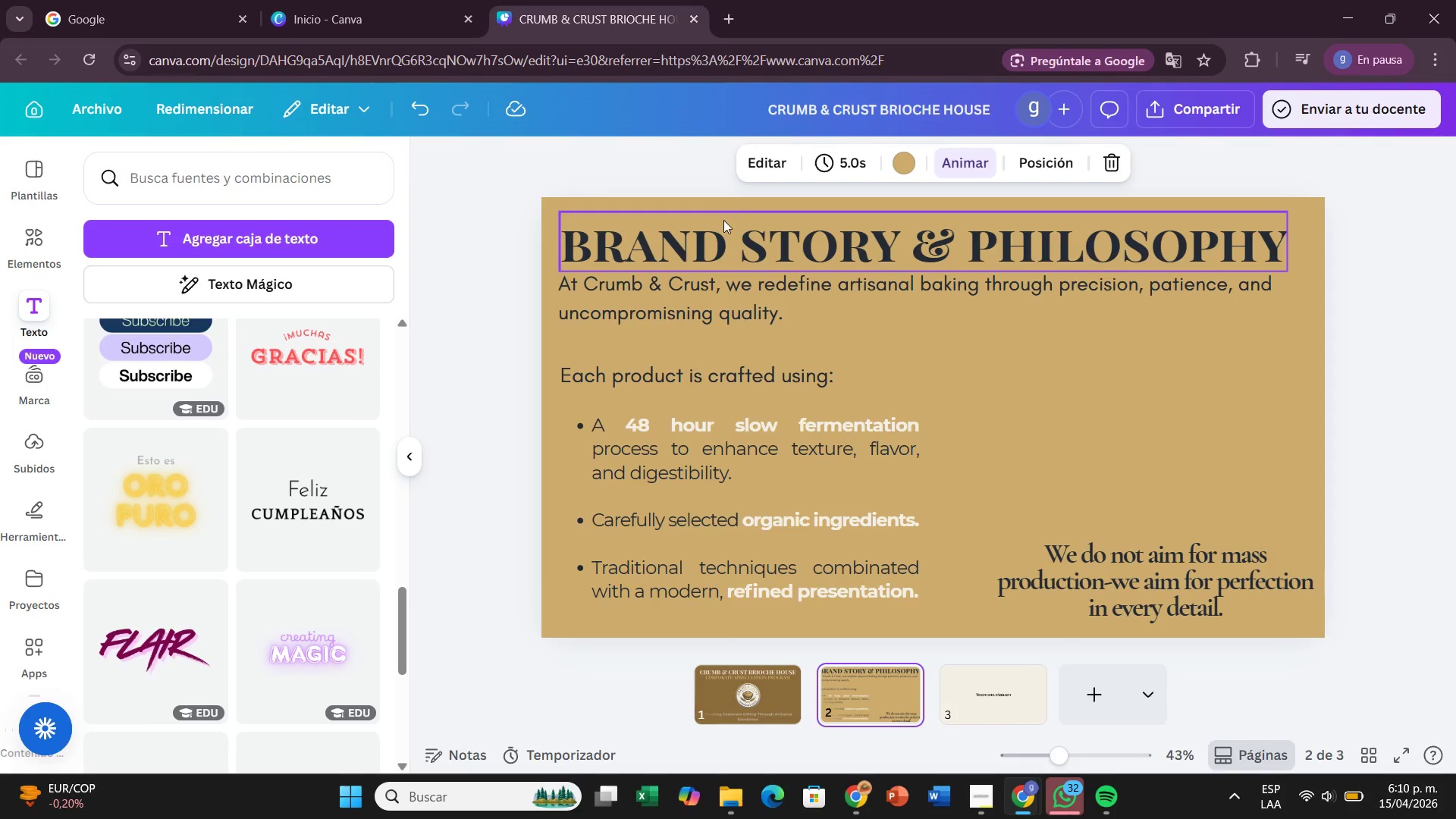 
left_click([723, 220])
 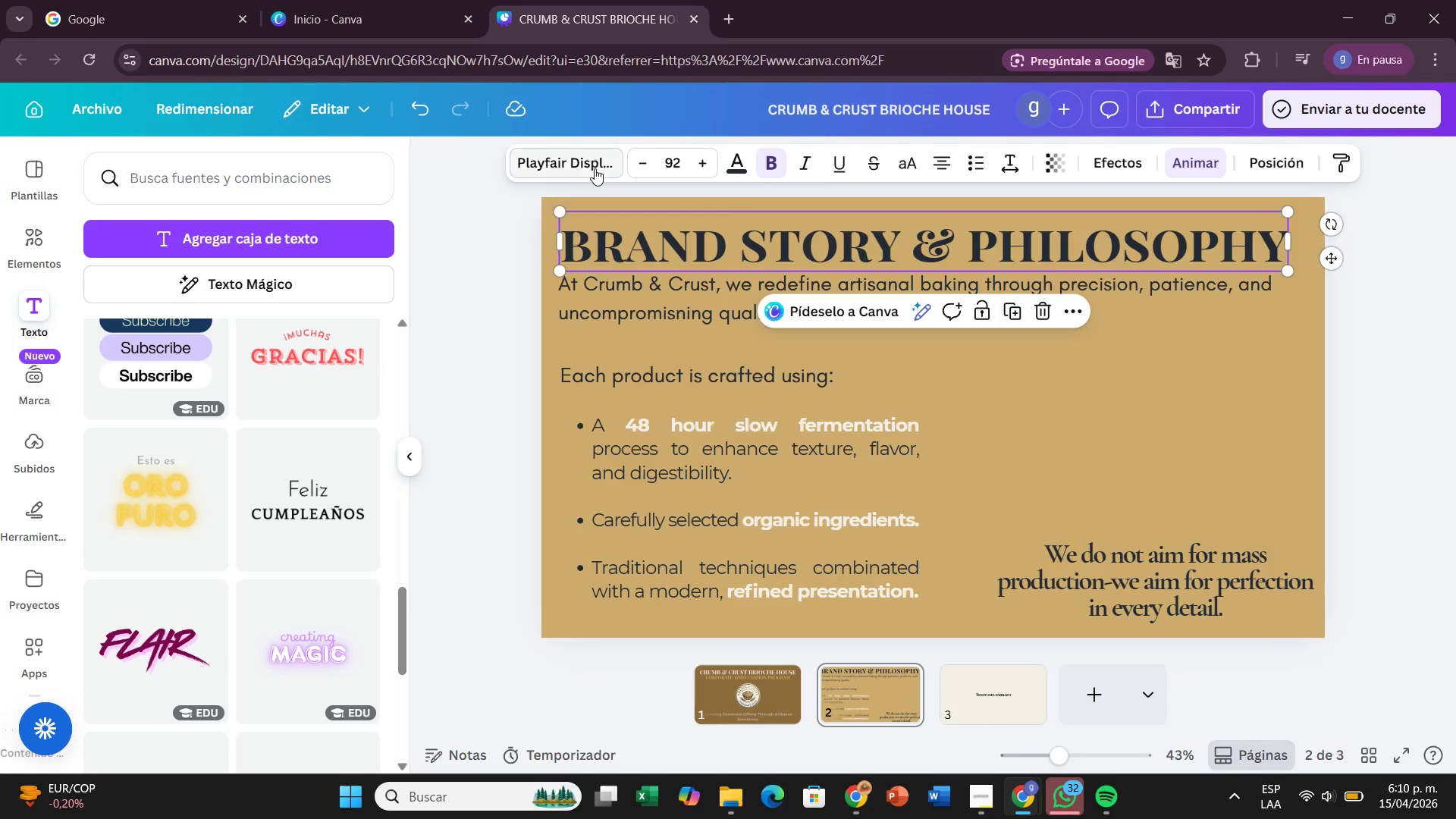 
left_click([595, 168])
 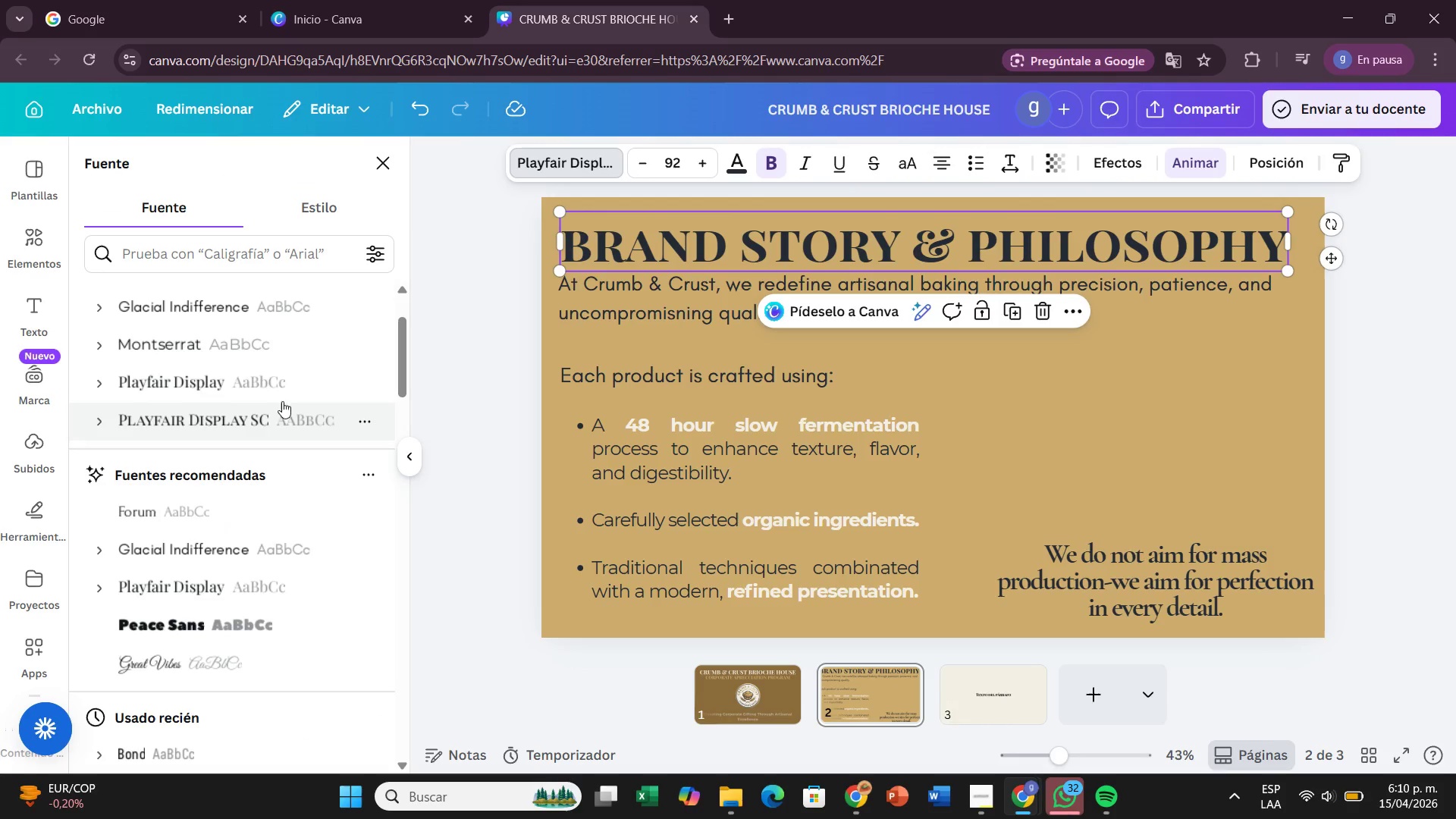 
left_click([290, 390])
 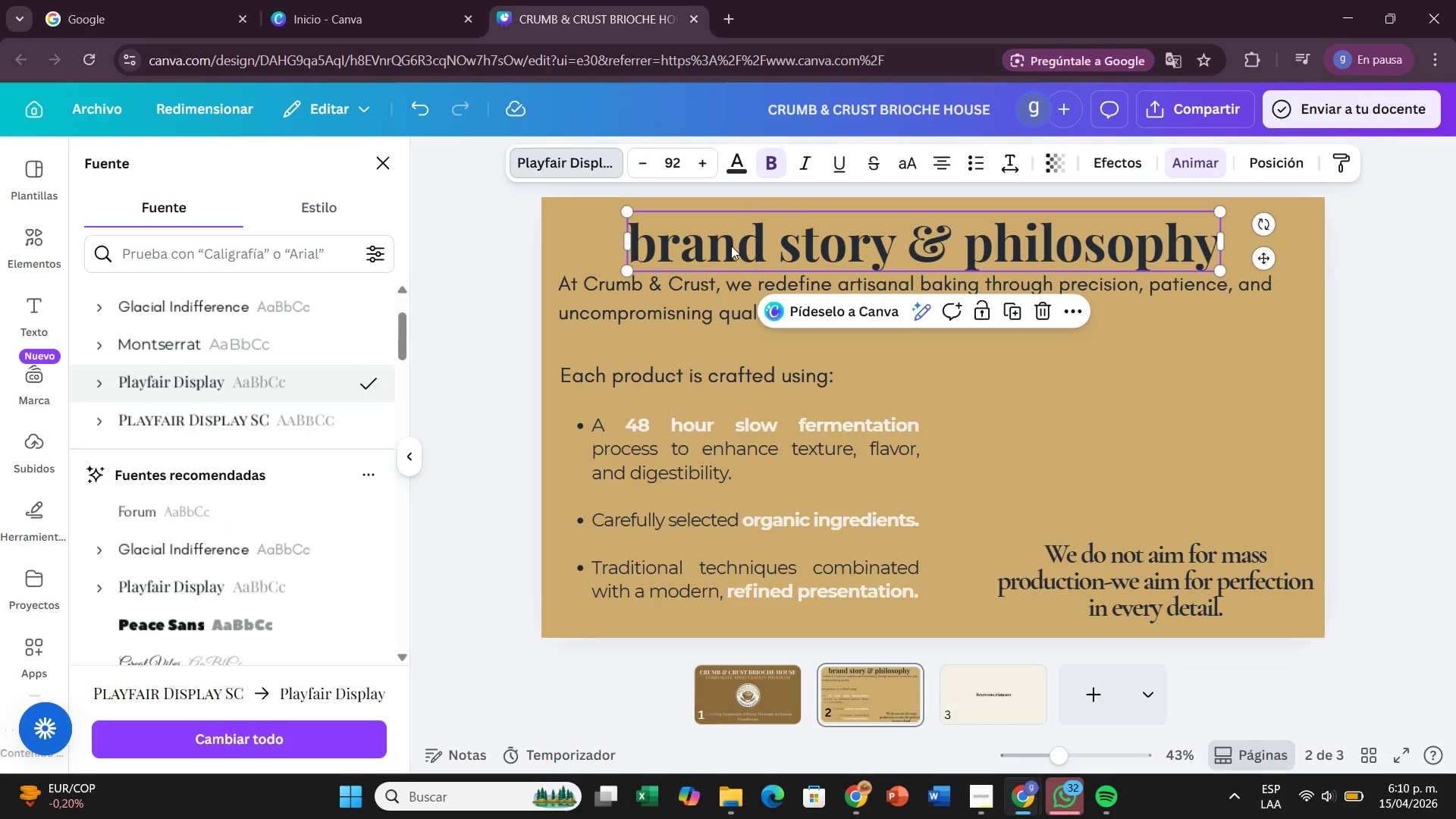 
left_click([902, 159])
 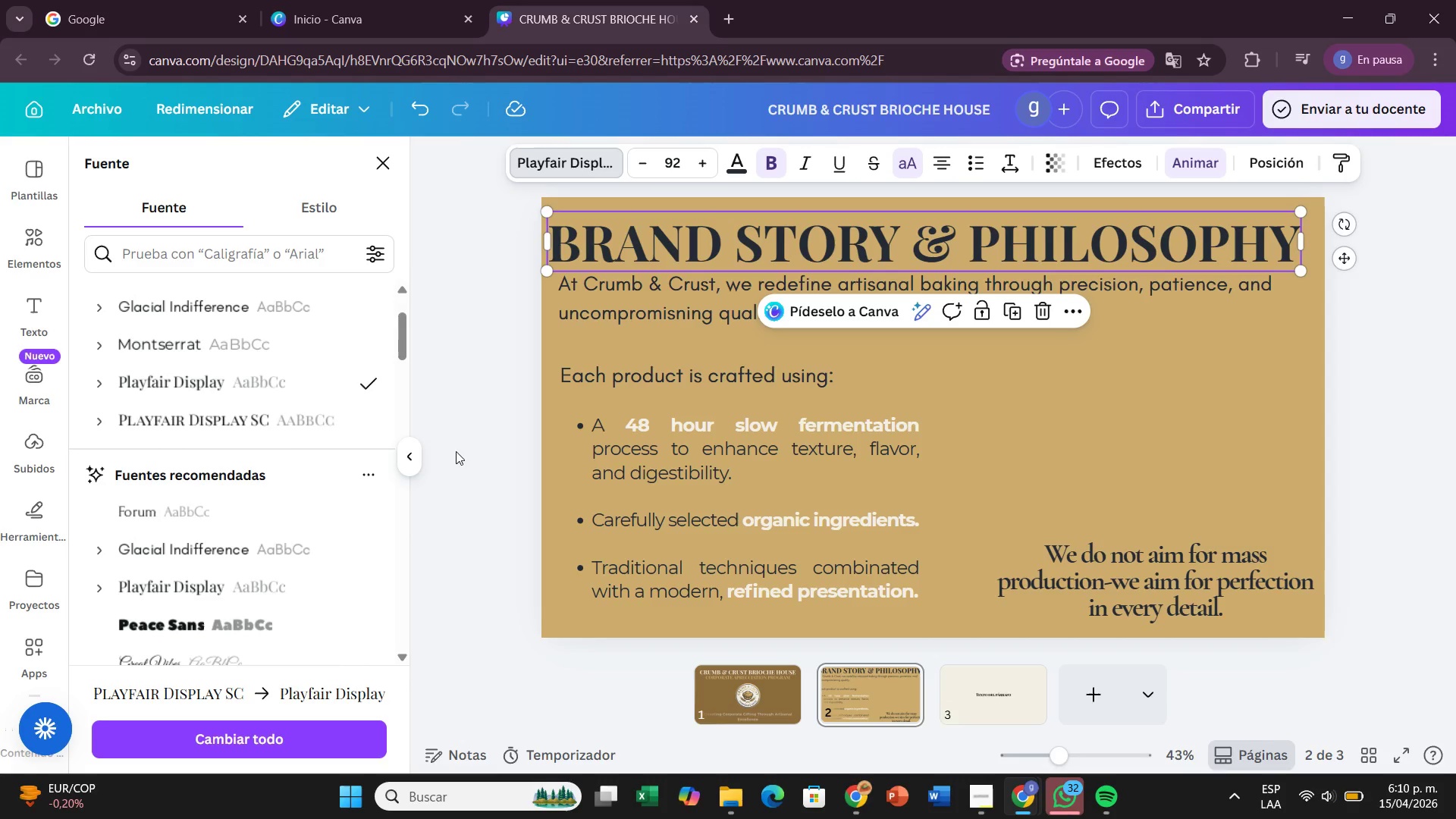 
left_click([476, 453])
 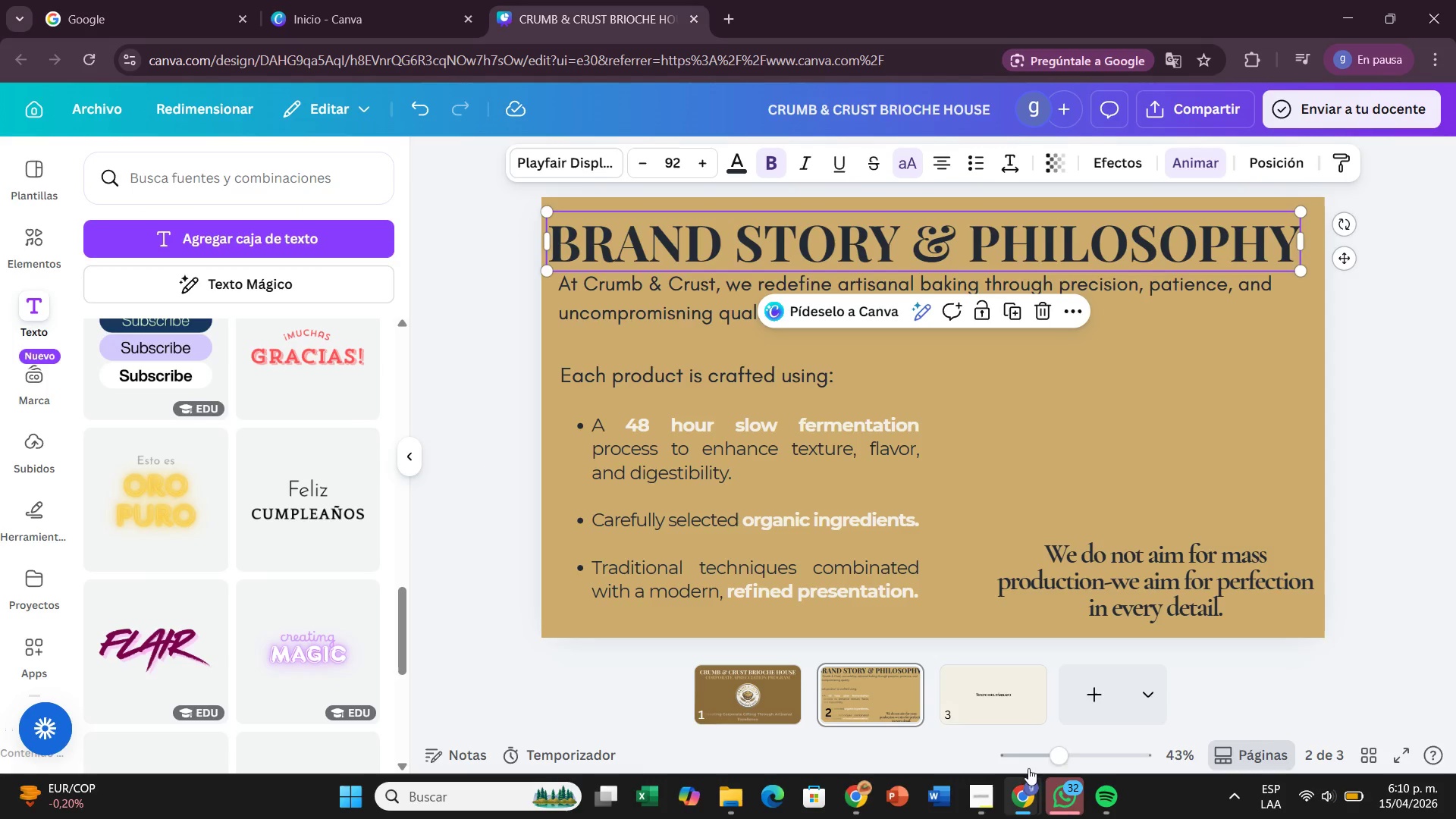 
left_click([858, 686])
 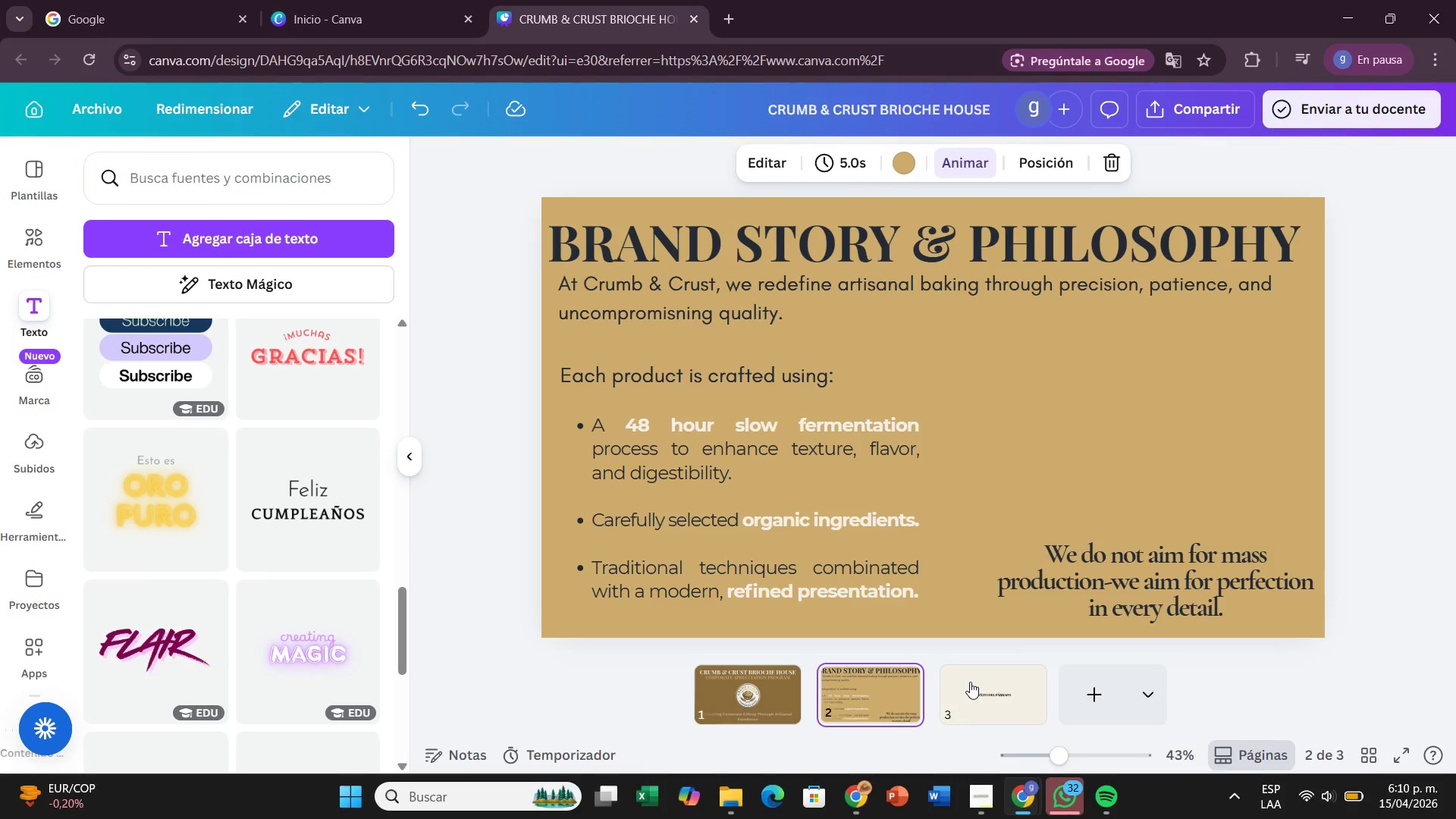 
left_click([970, 682])
 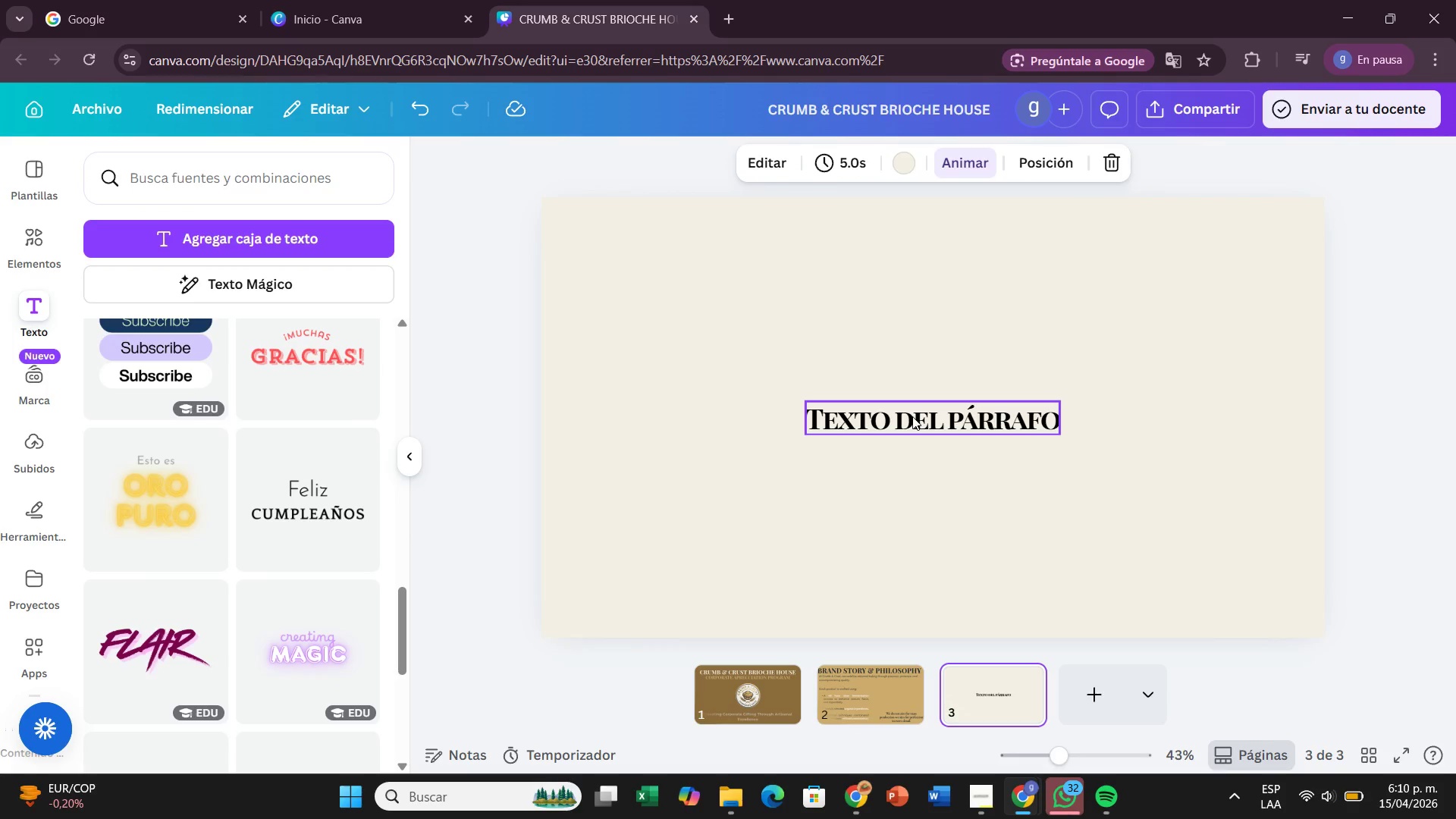 
left_click([912, 416])
 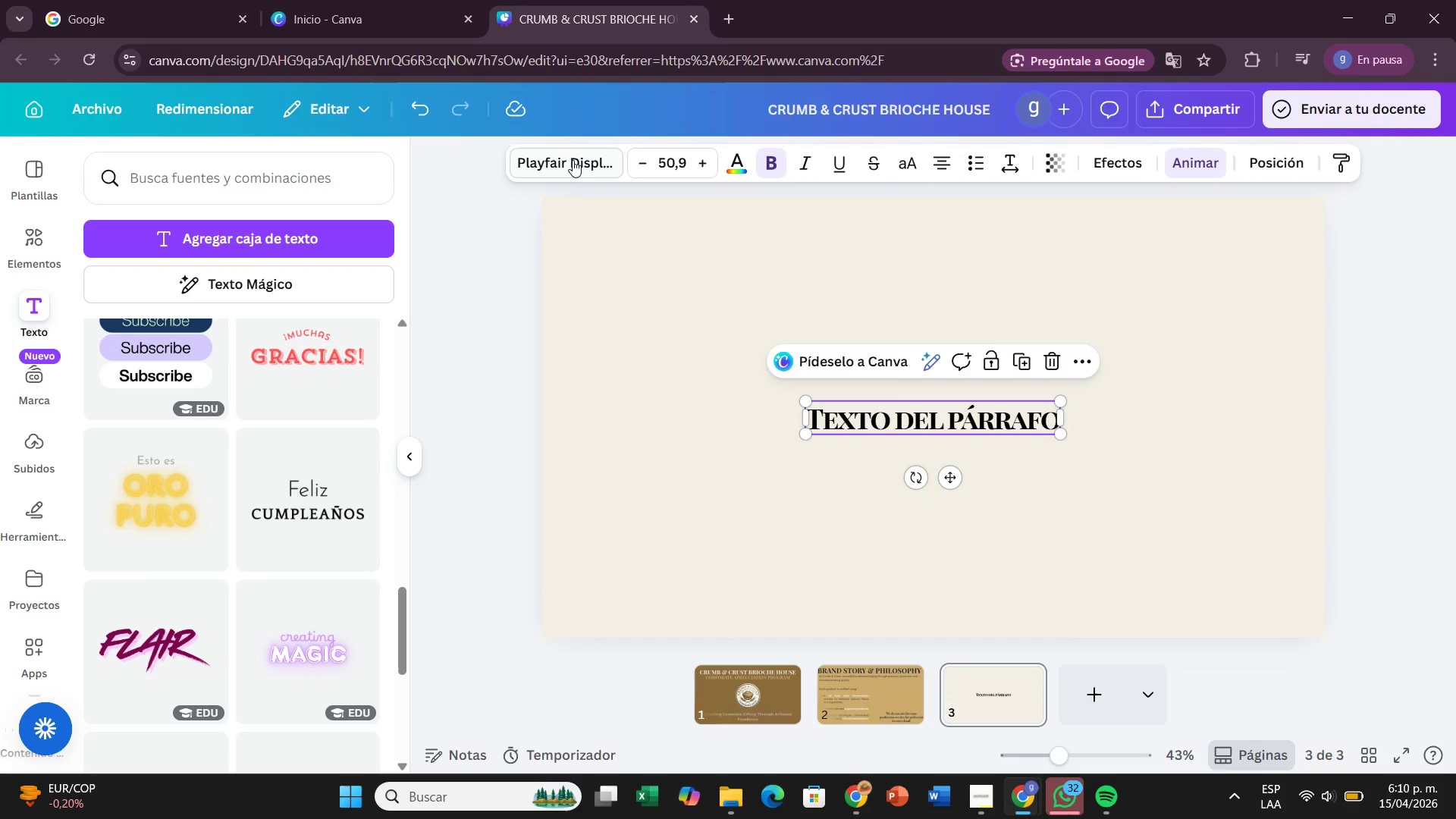 
left_click([573, 160])
 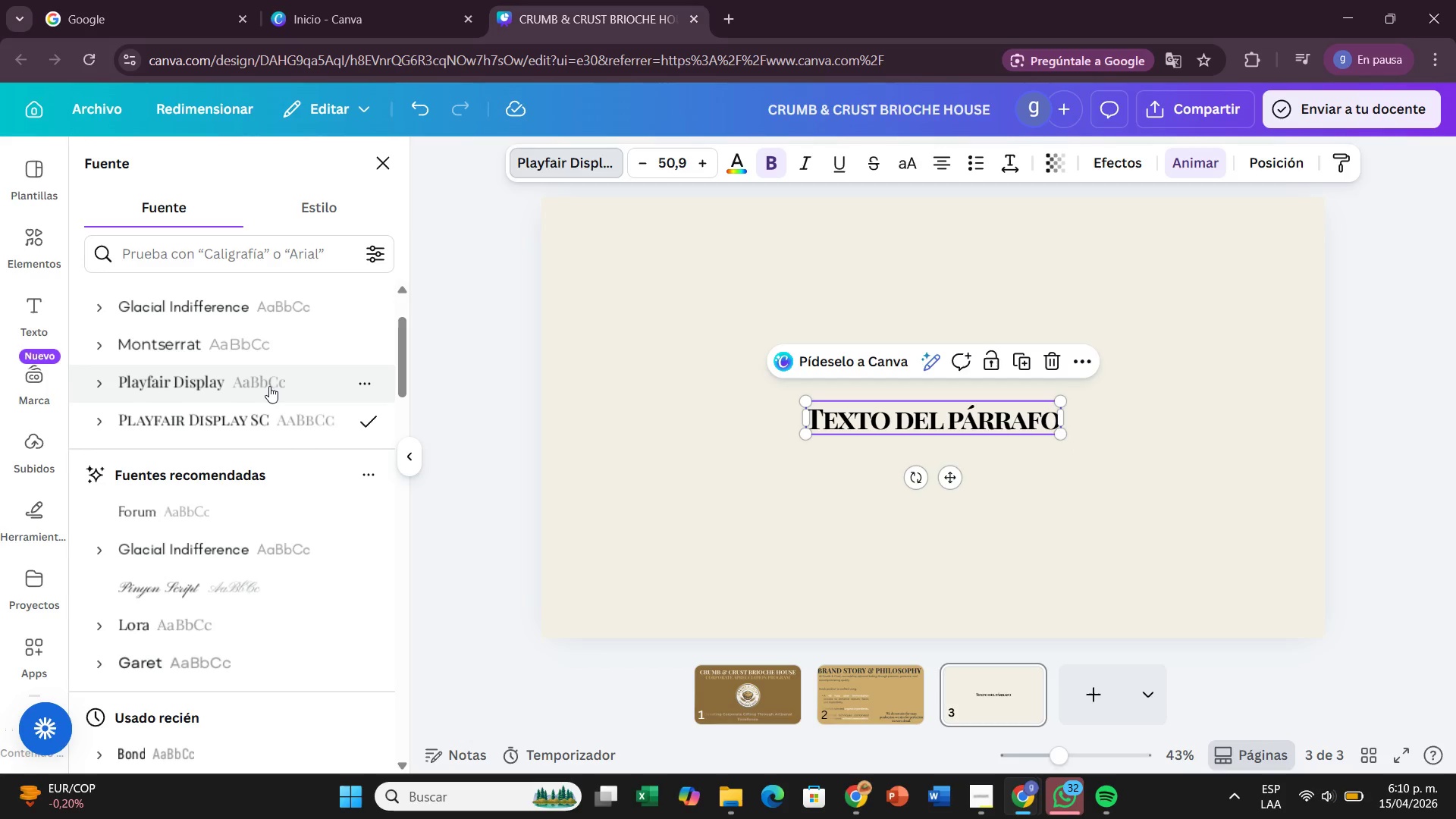 
left_click([269, 384])
 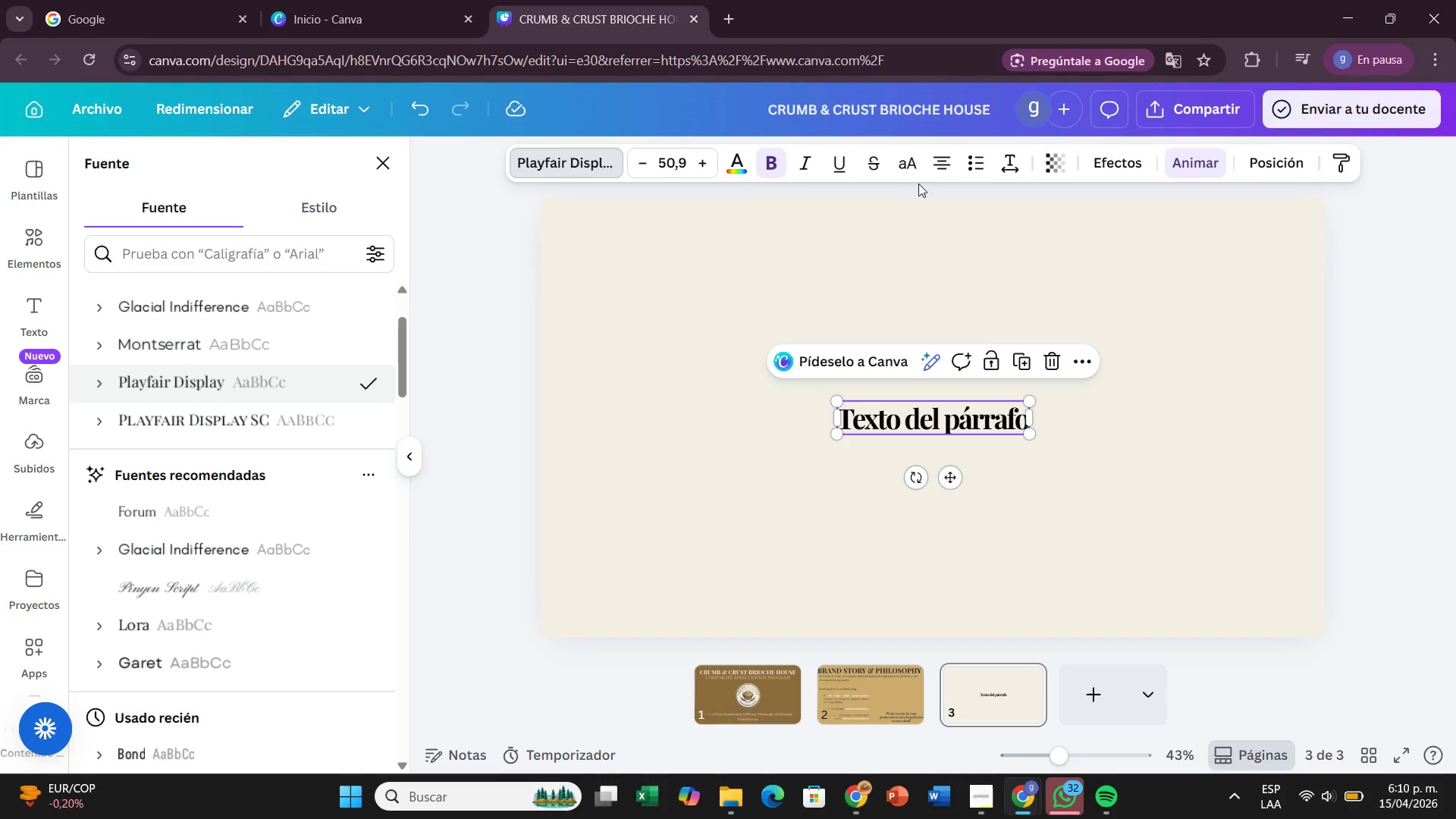 
left_click([907, 168])
 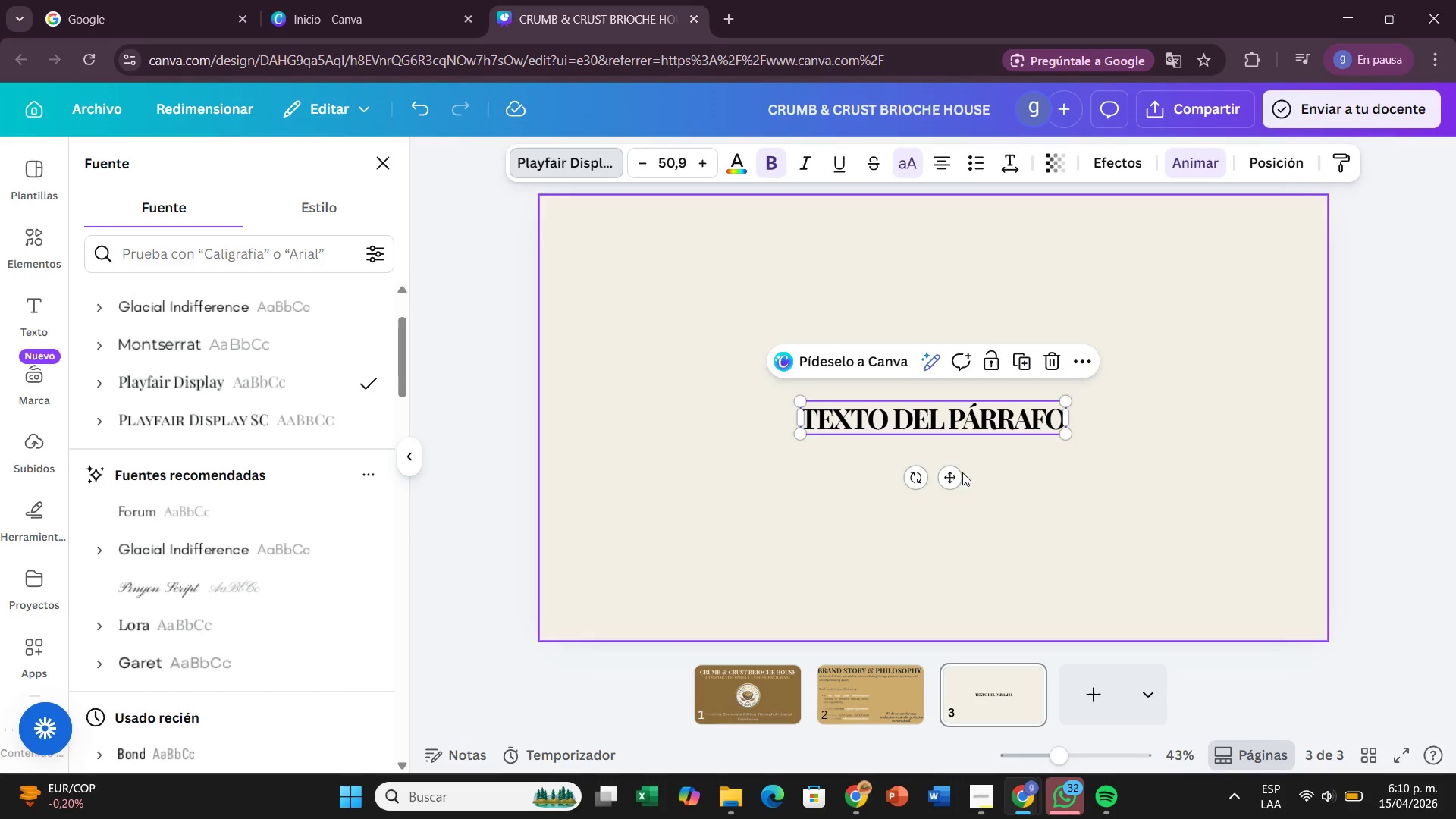 
left_click_drag(start_coordinate=[951, 478], to_coordinate=[954, 300])
 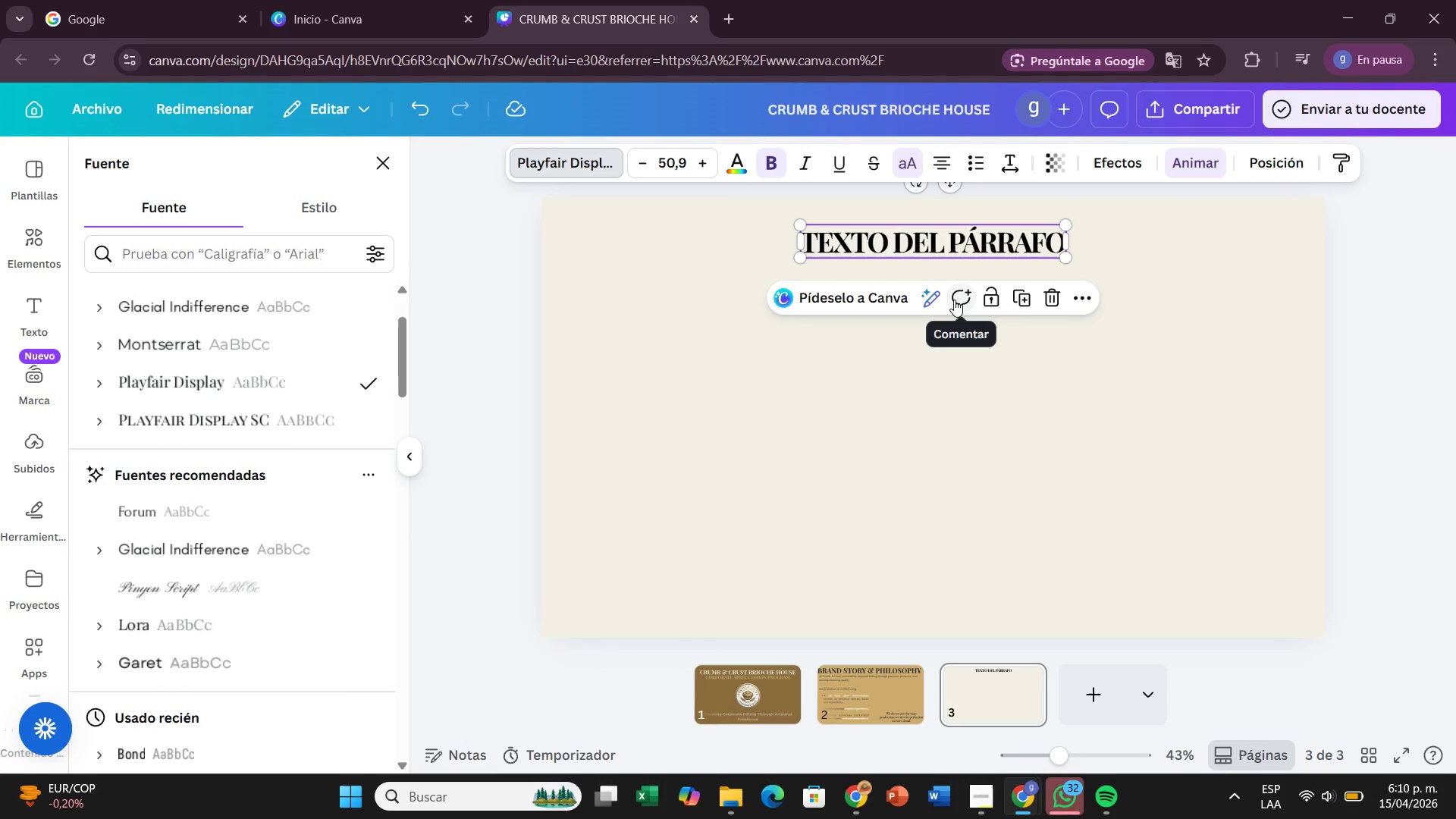 
wait(10.11)
 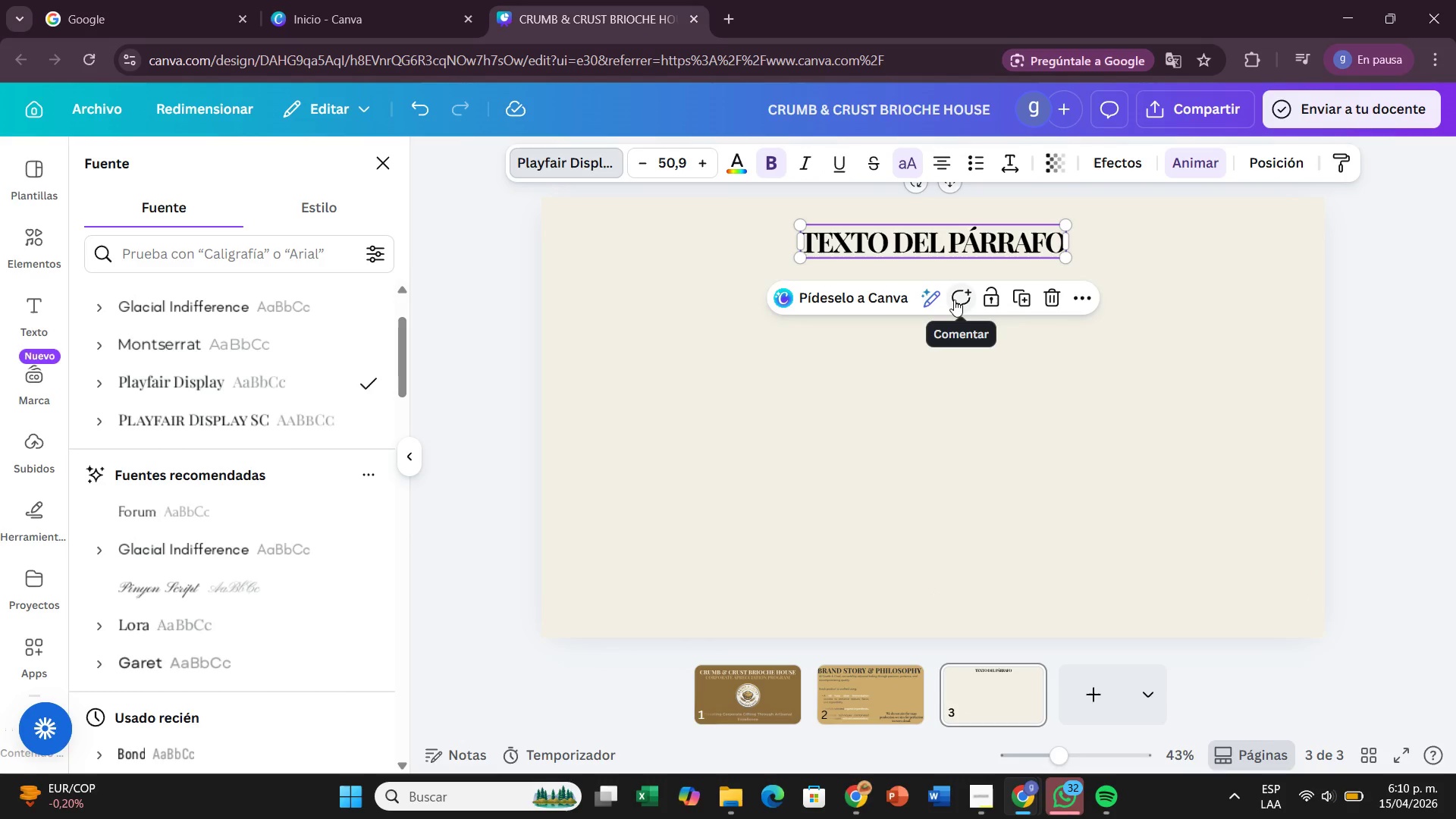 
double_click([1058, 238])
 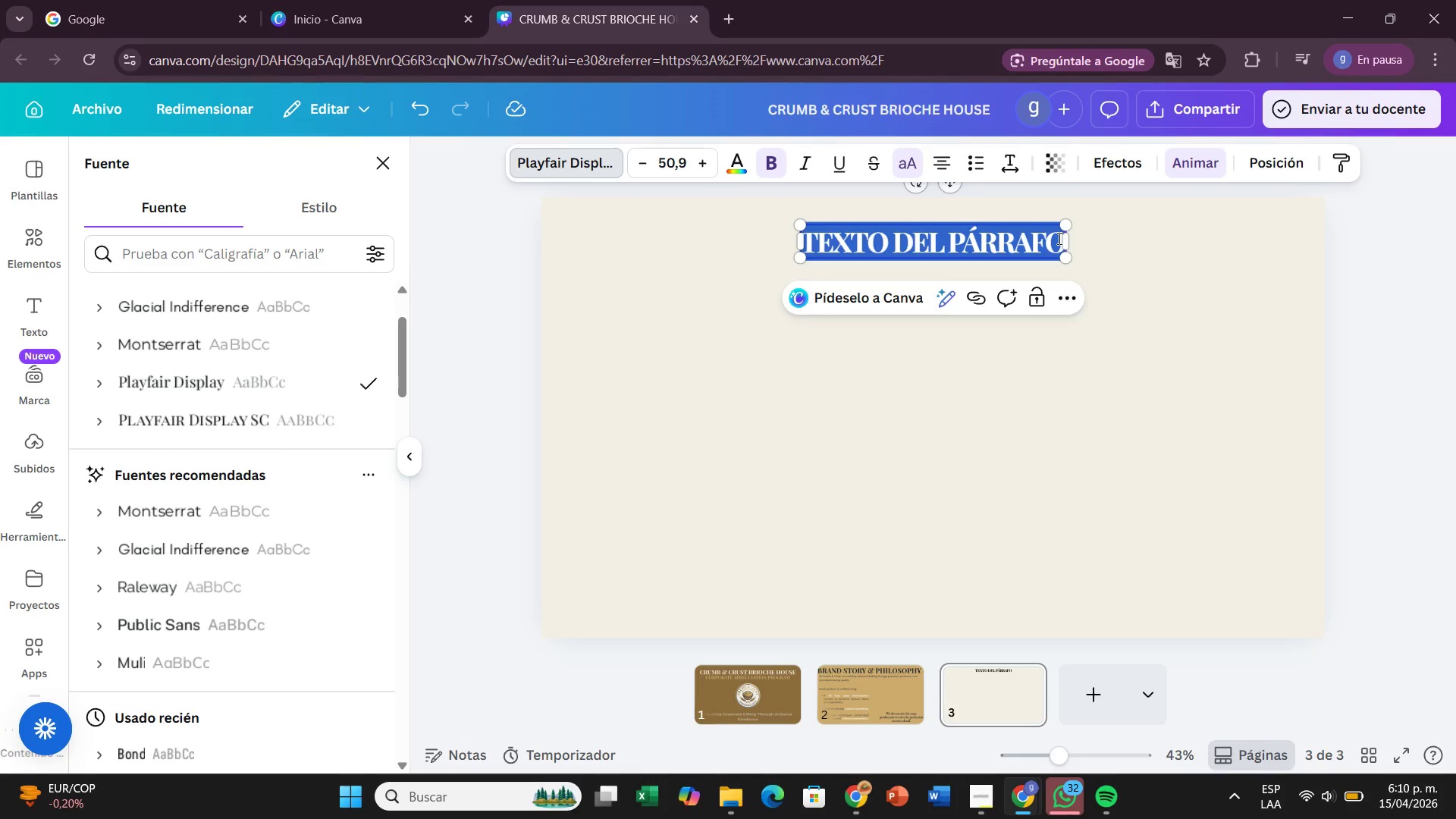 
key(Backspace)
 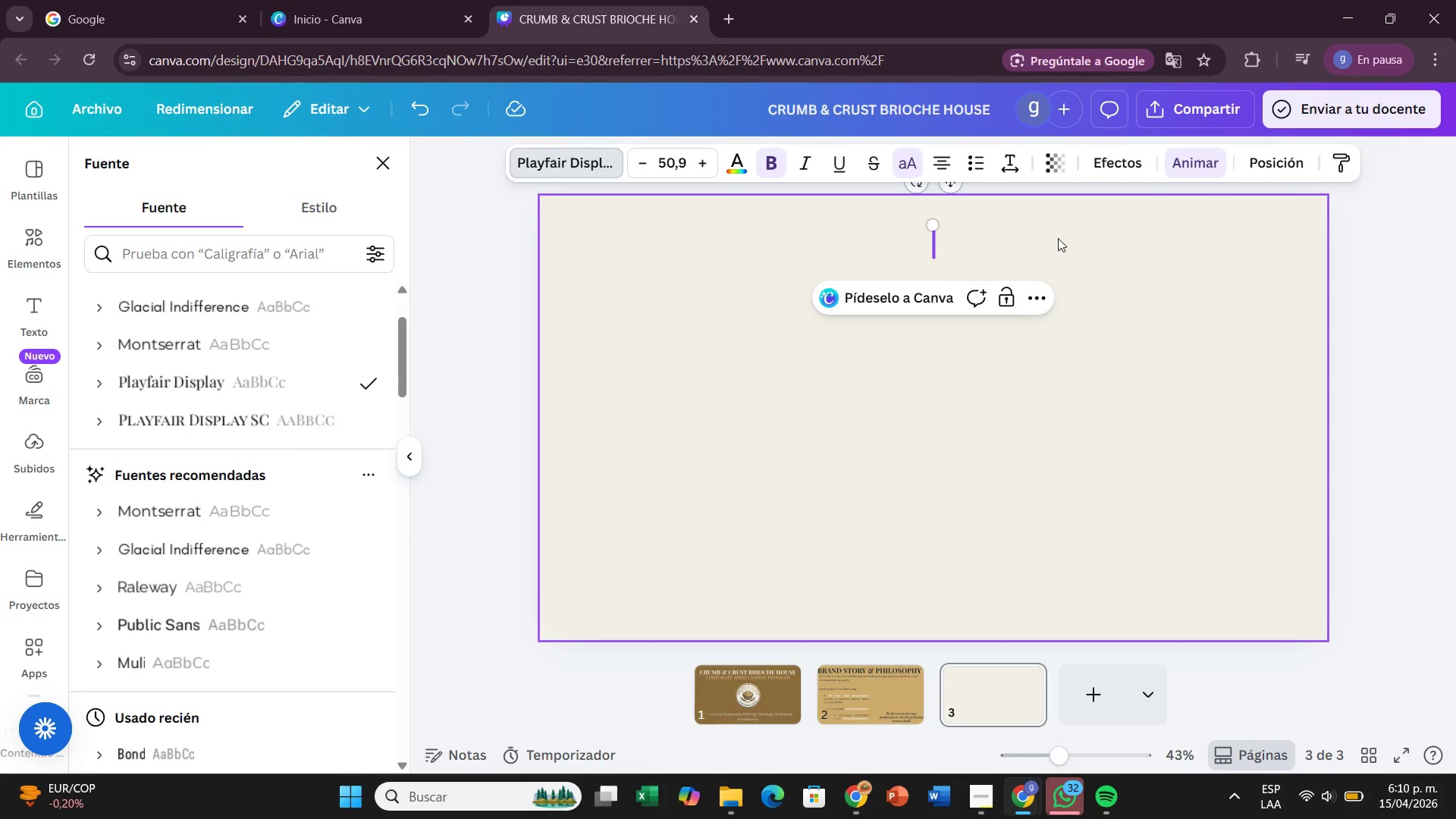 
type(value proposition)
 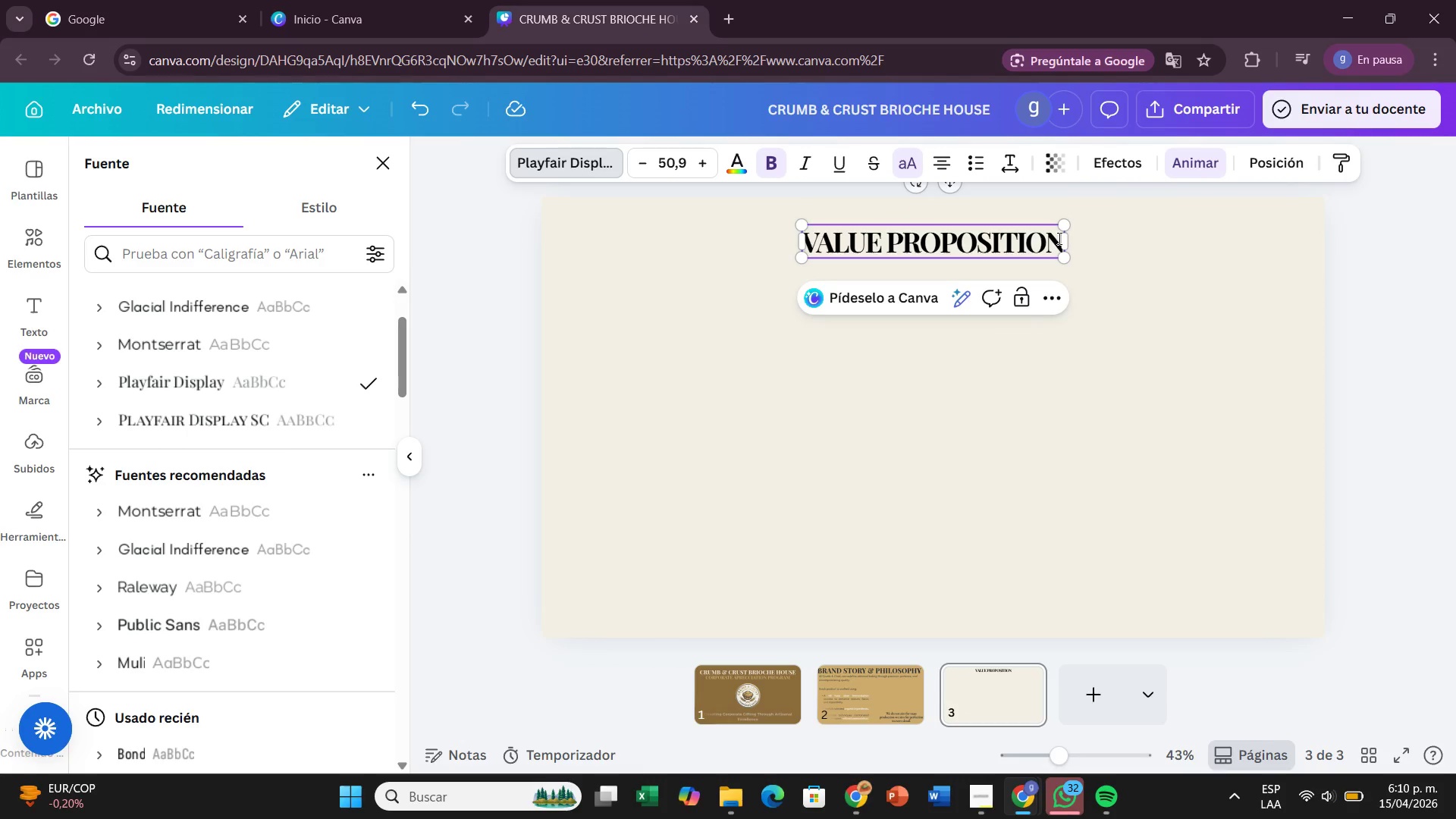 
key(Enter)
 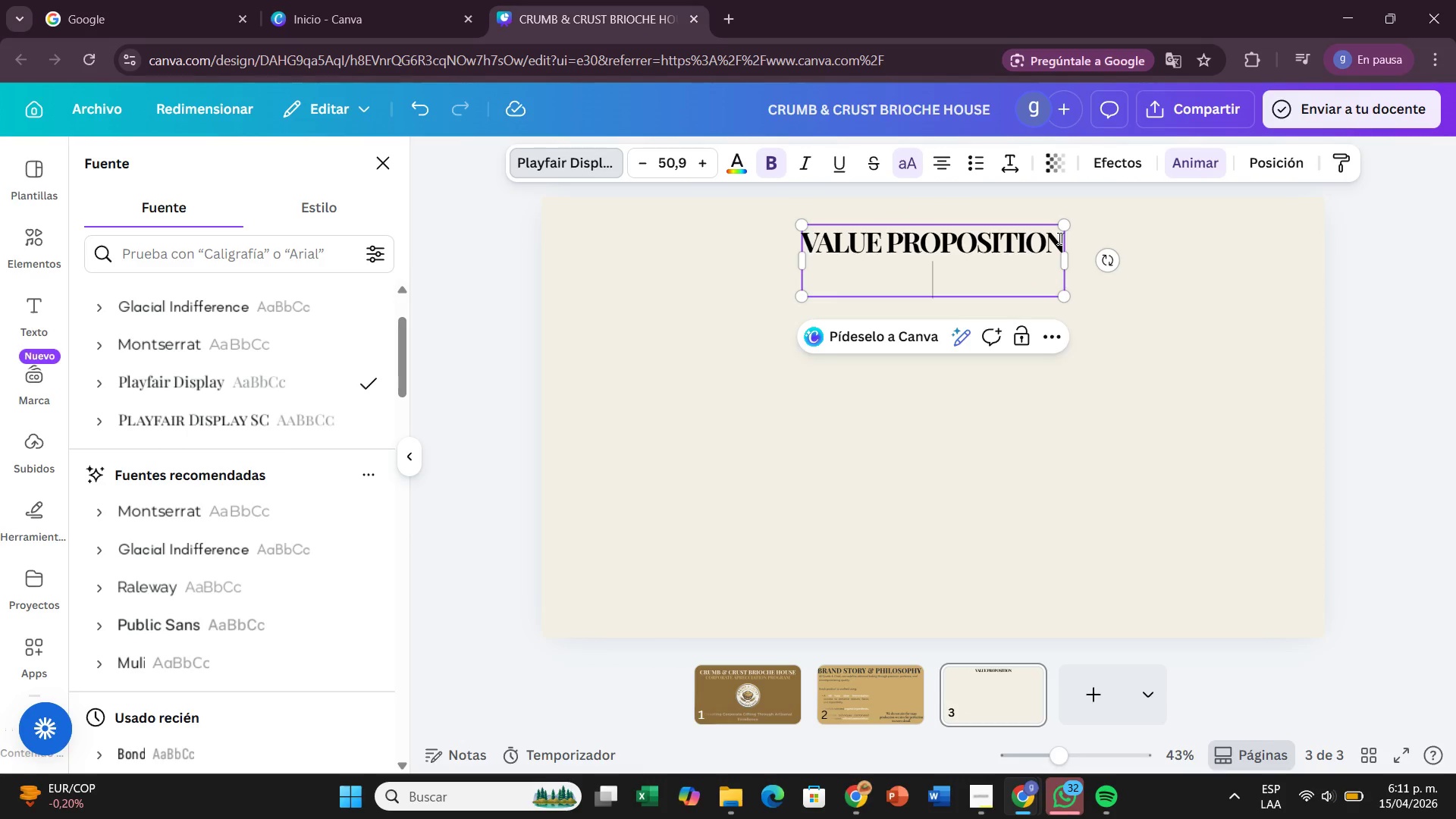 
key(Backspace)
 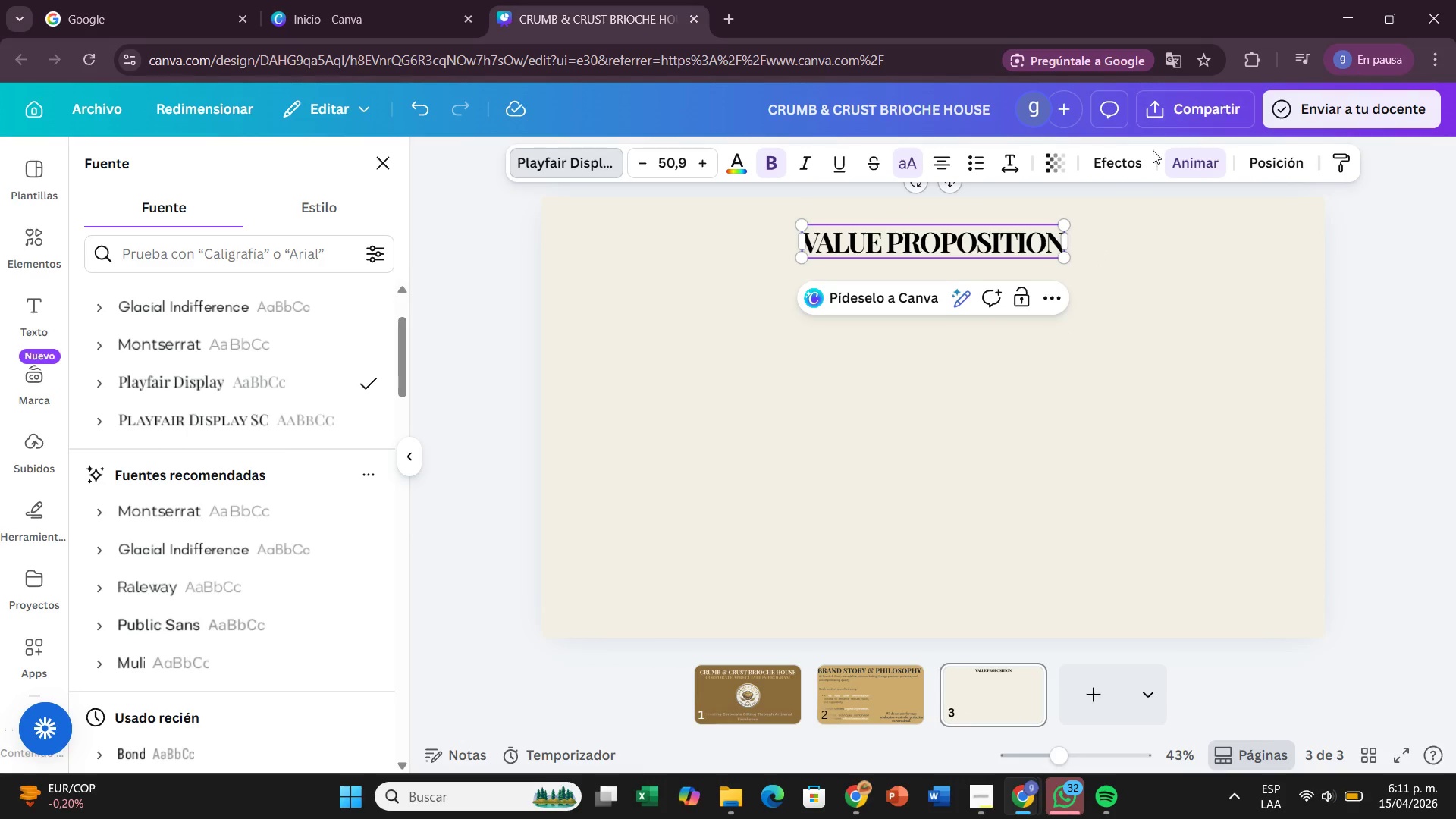 
left_click([1134, 163])
 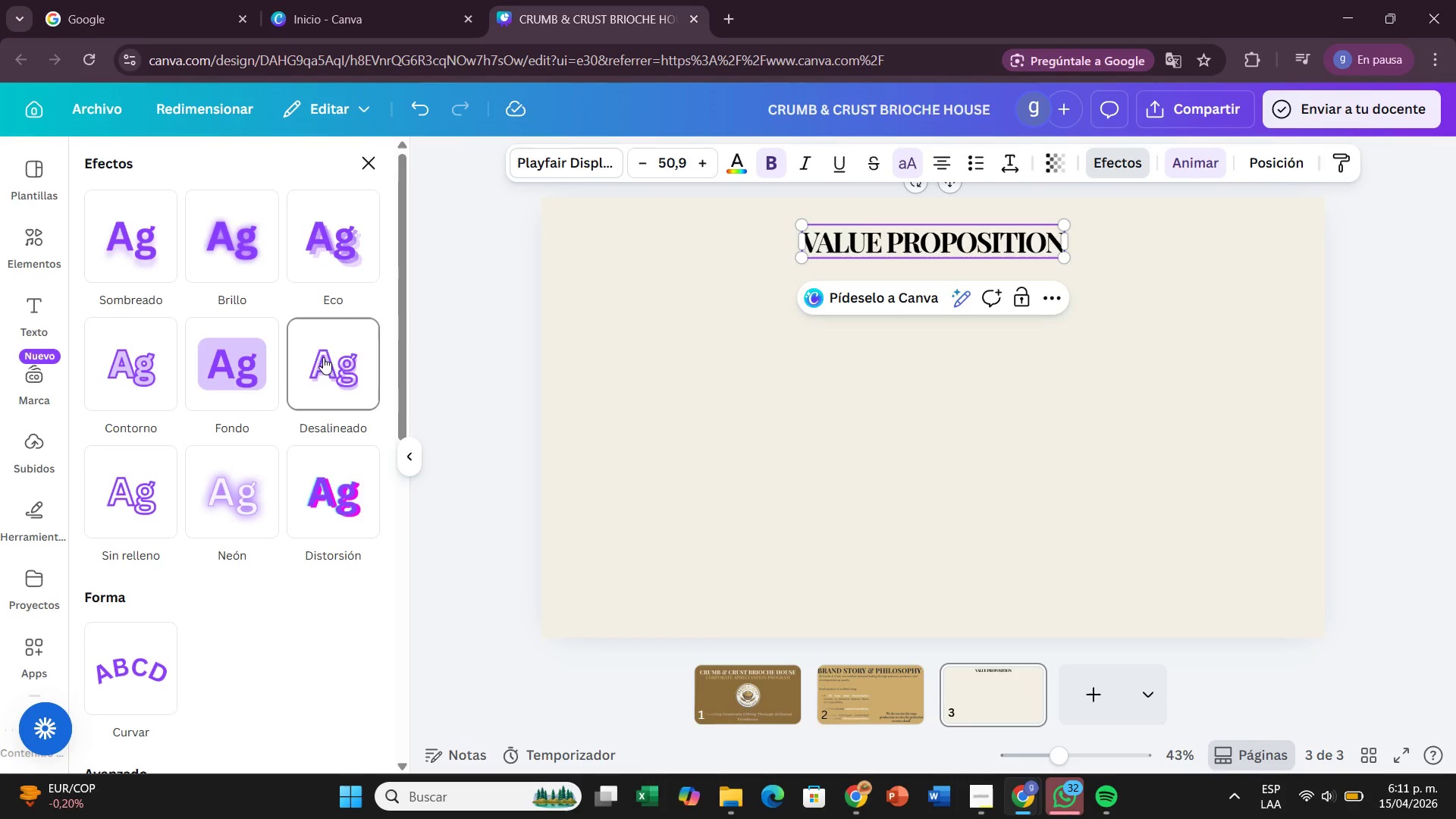 
left_click([296, 259])
 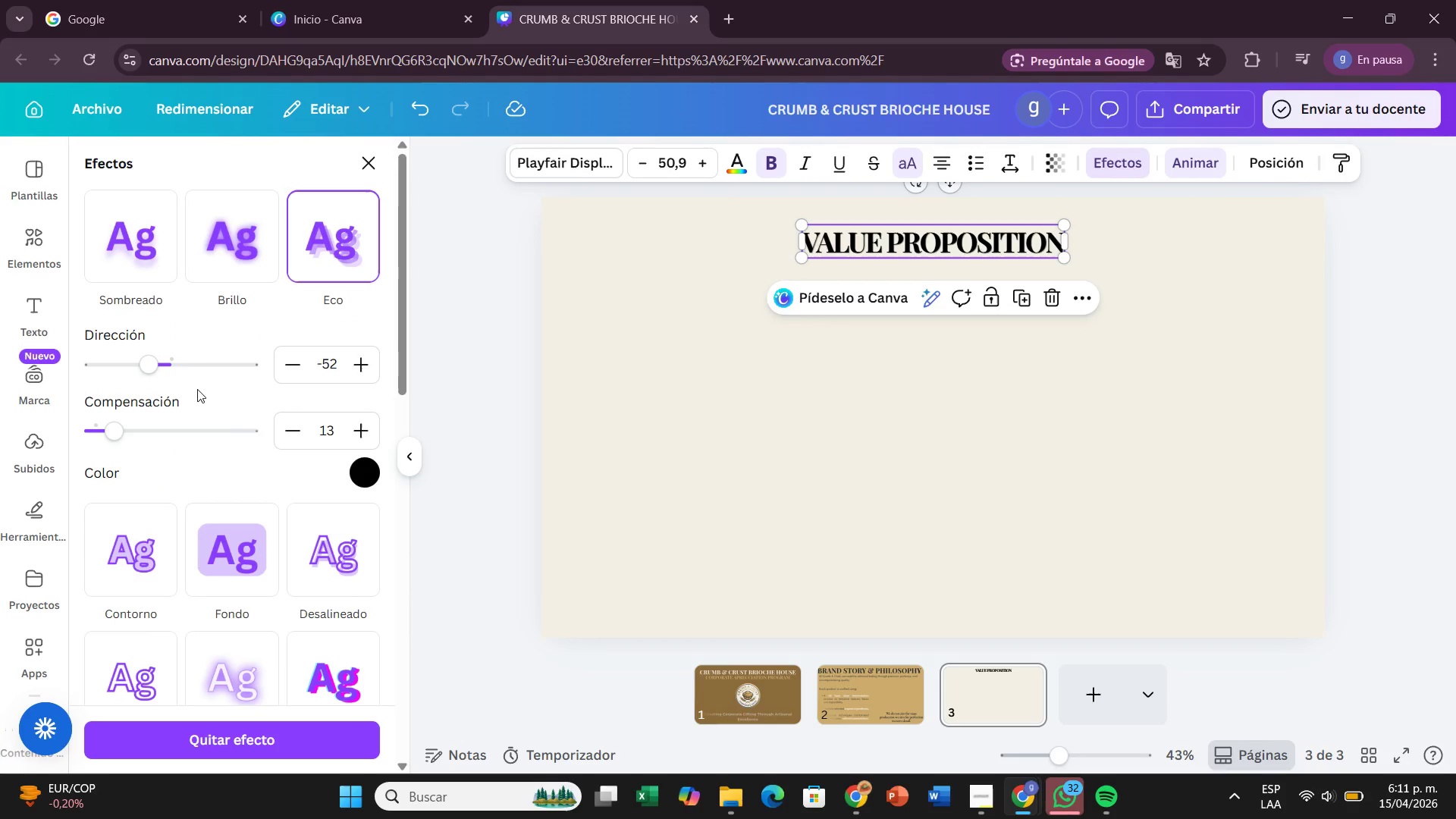 
scroll: coordinate [378, 533], scroll_direction: down, amount: 8.0
 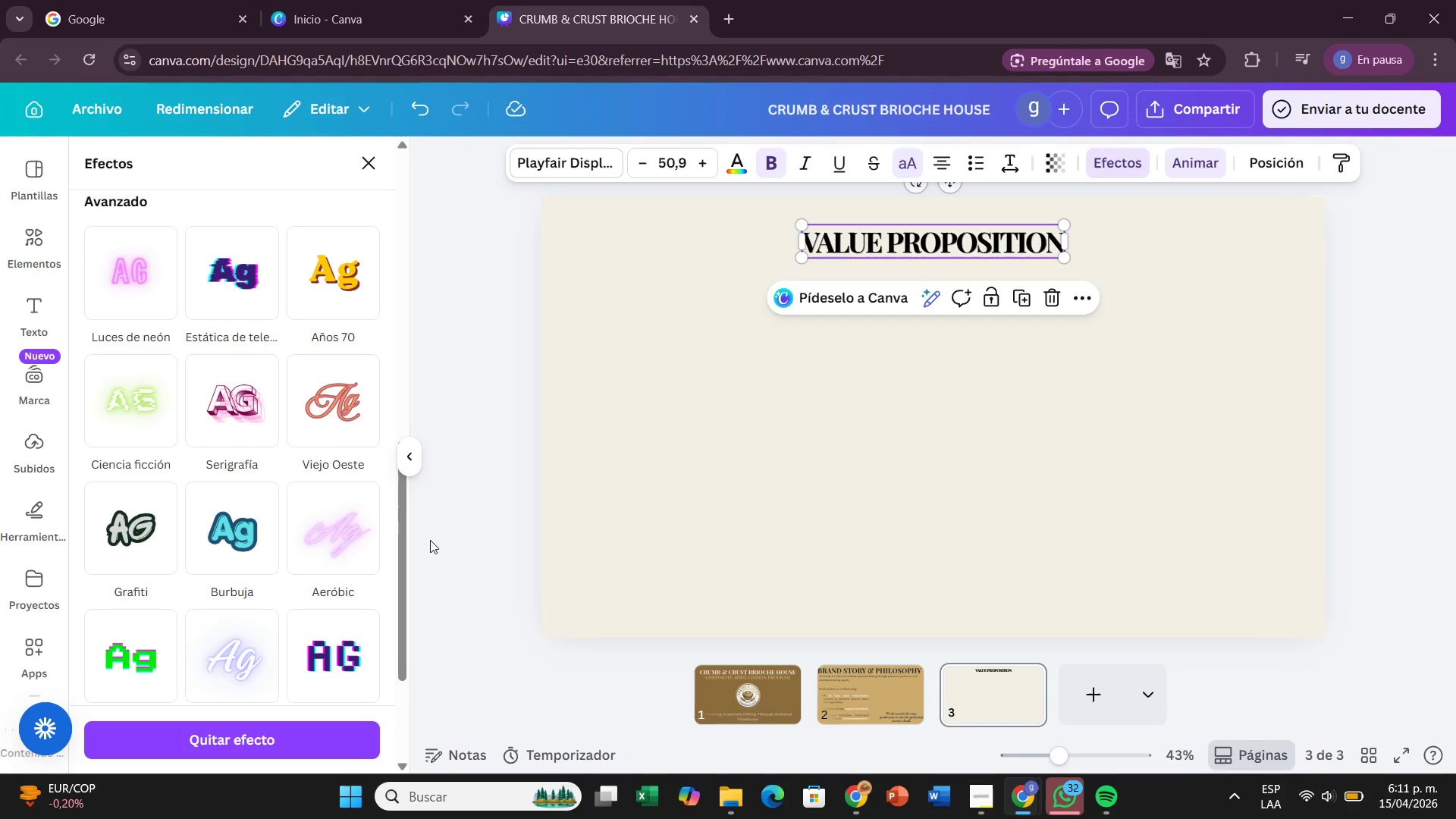 
scroll: coordinate [428, 540], scroll_direction: down, amount: 1.0
 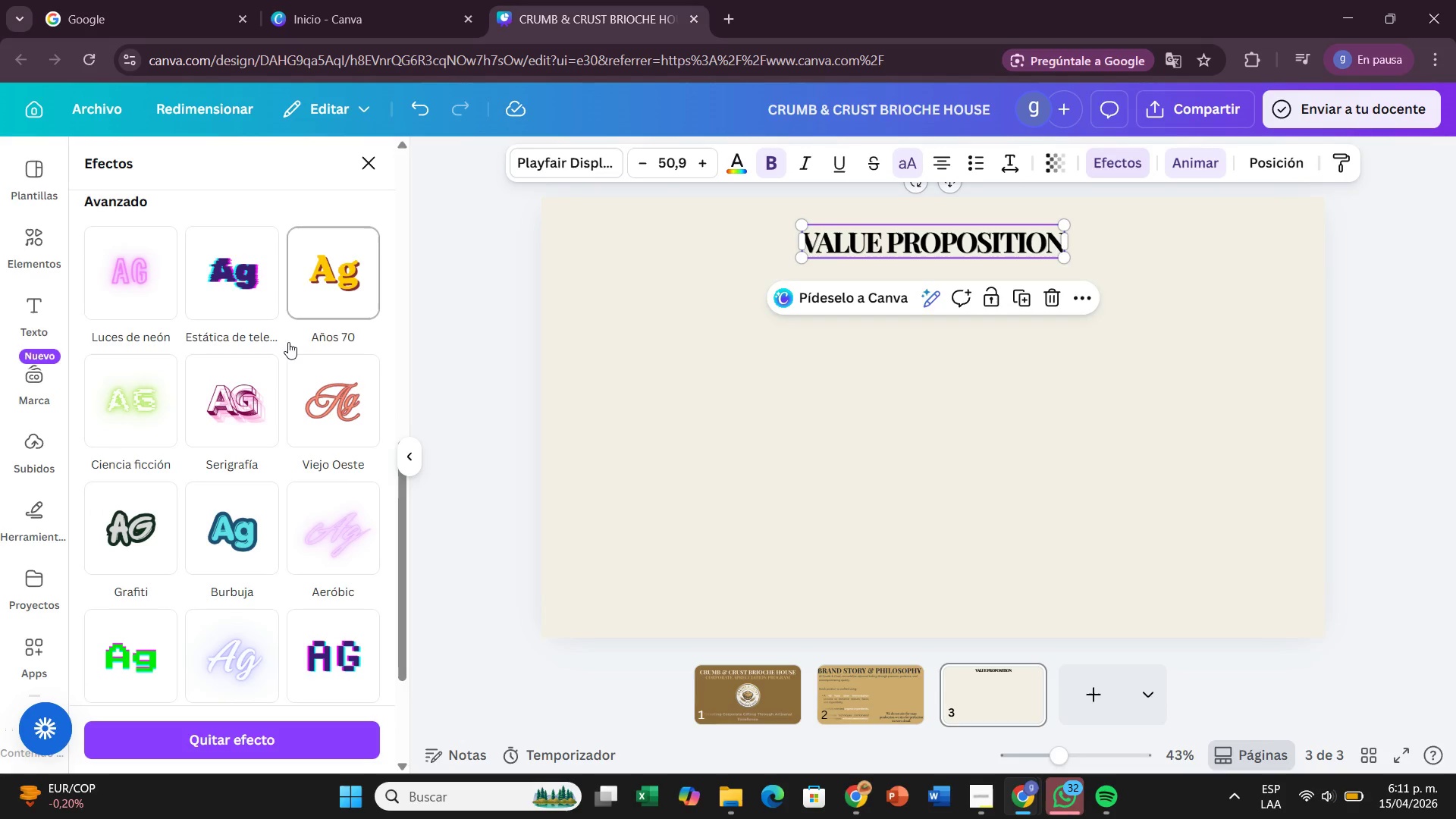 
scroll: coordinate [446, 303], scroll_direction: up, amount: 11.0
 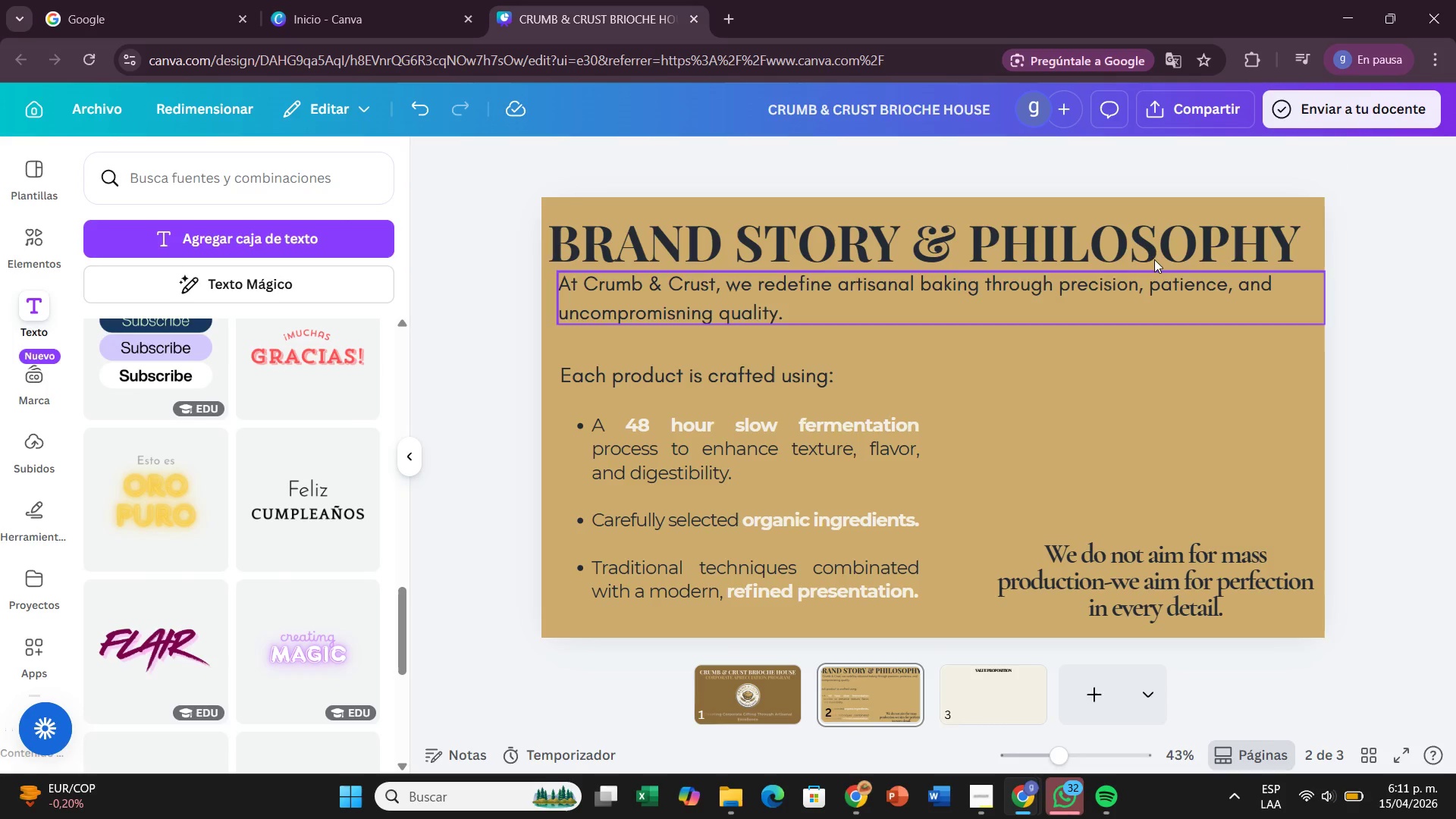 
left_click([1149, 244])
 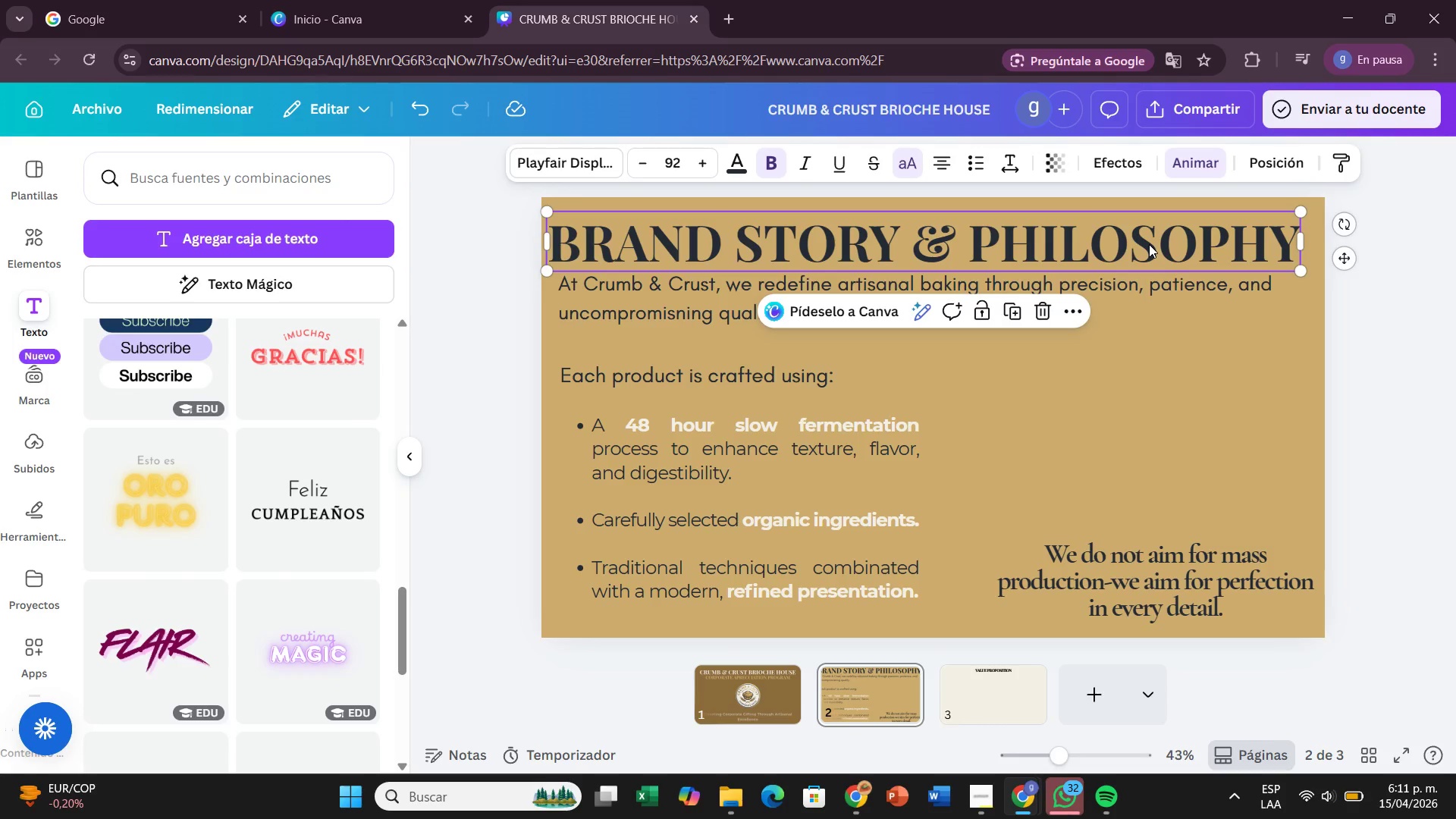 
left_click([1149, 244])
 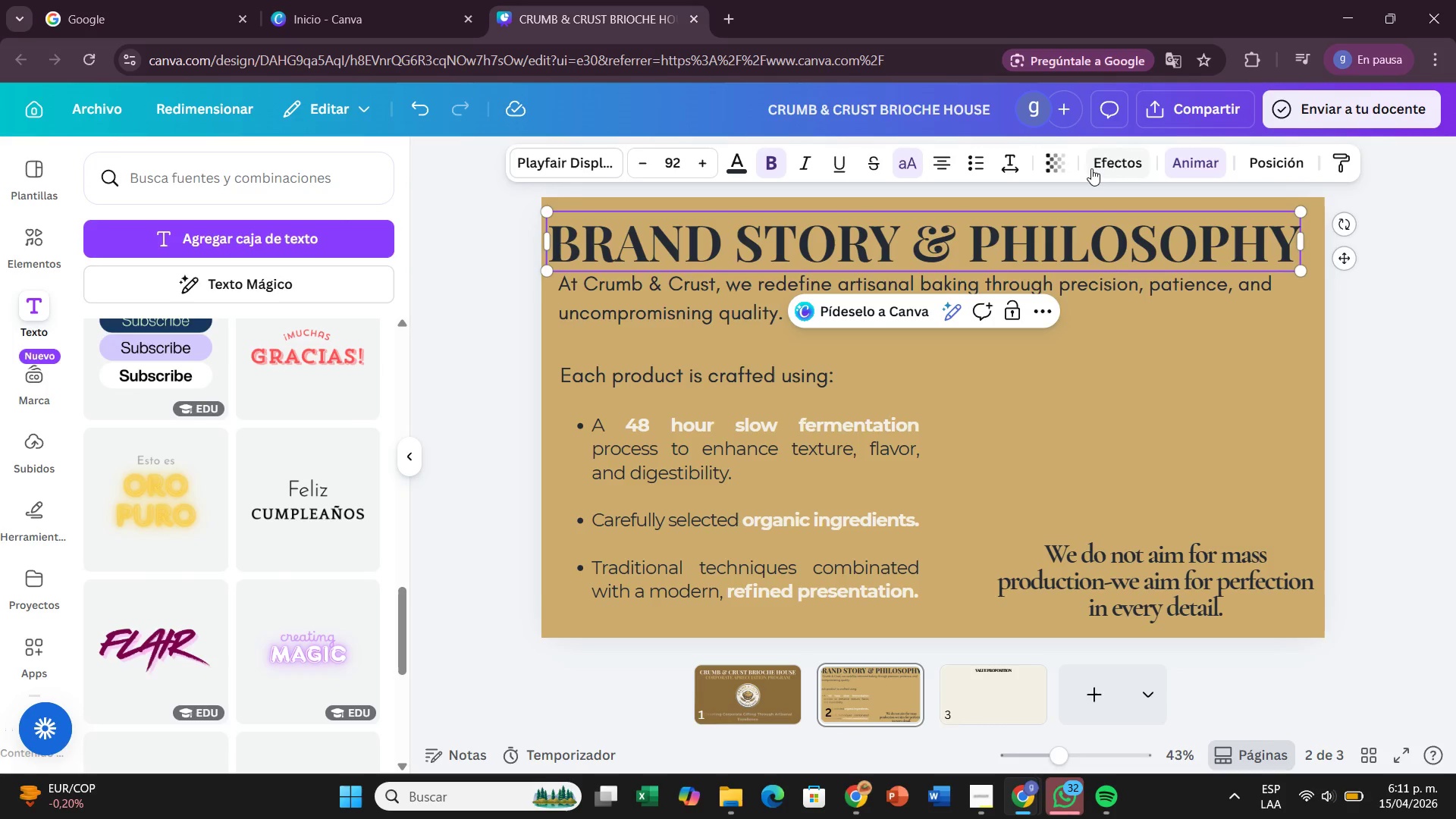 
left_click([1091, 168])
 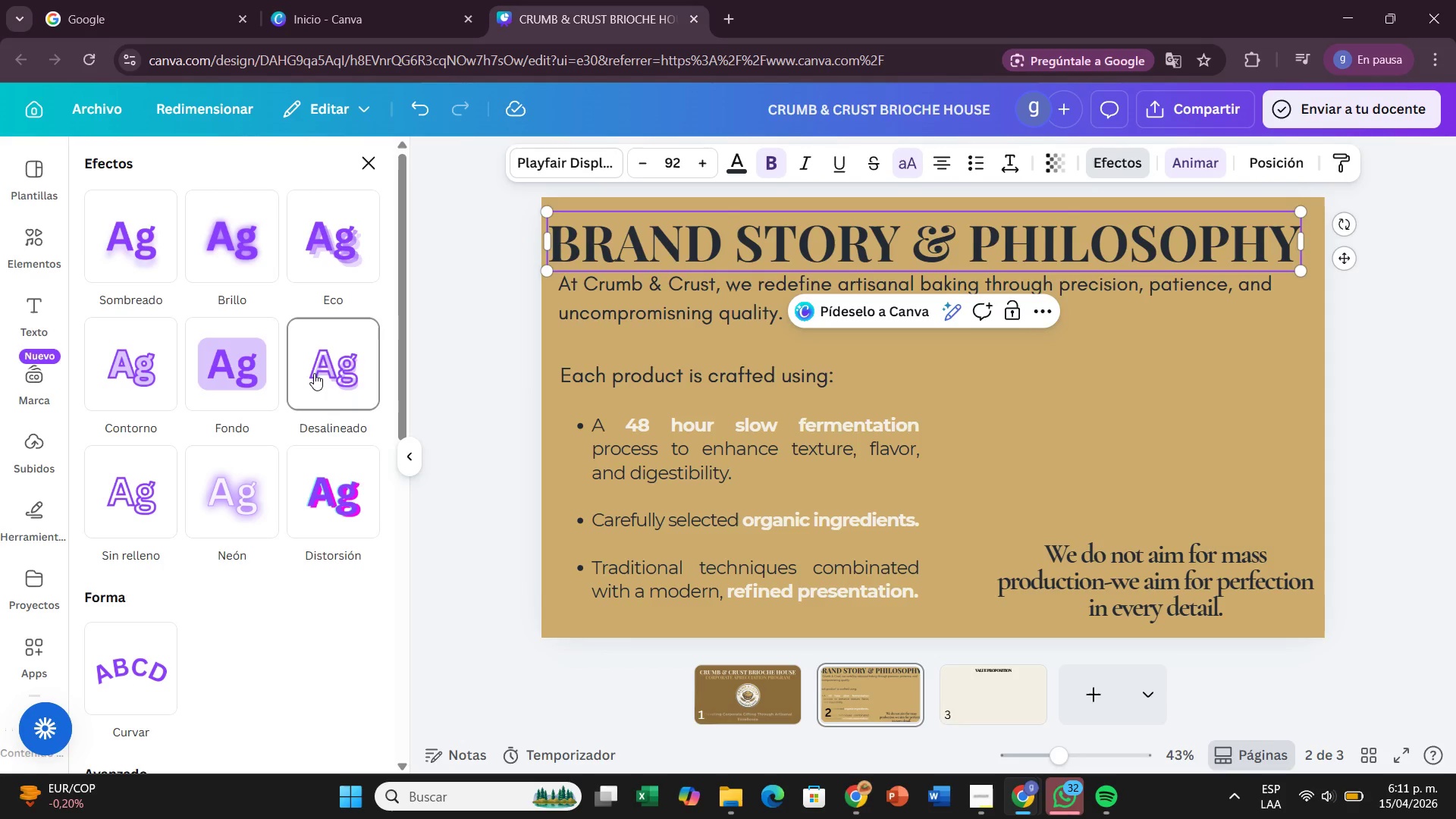 
left_click([314, 373])
 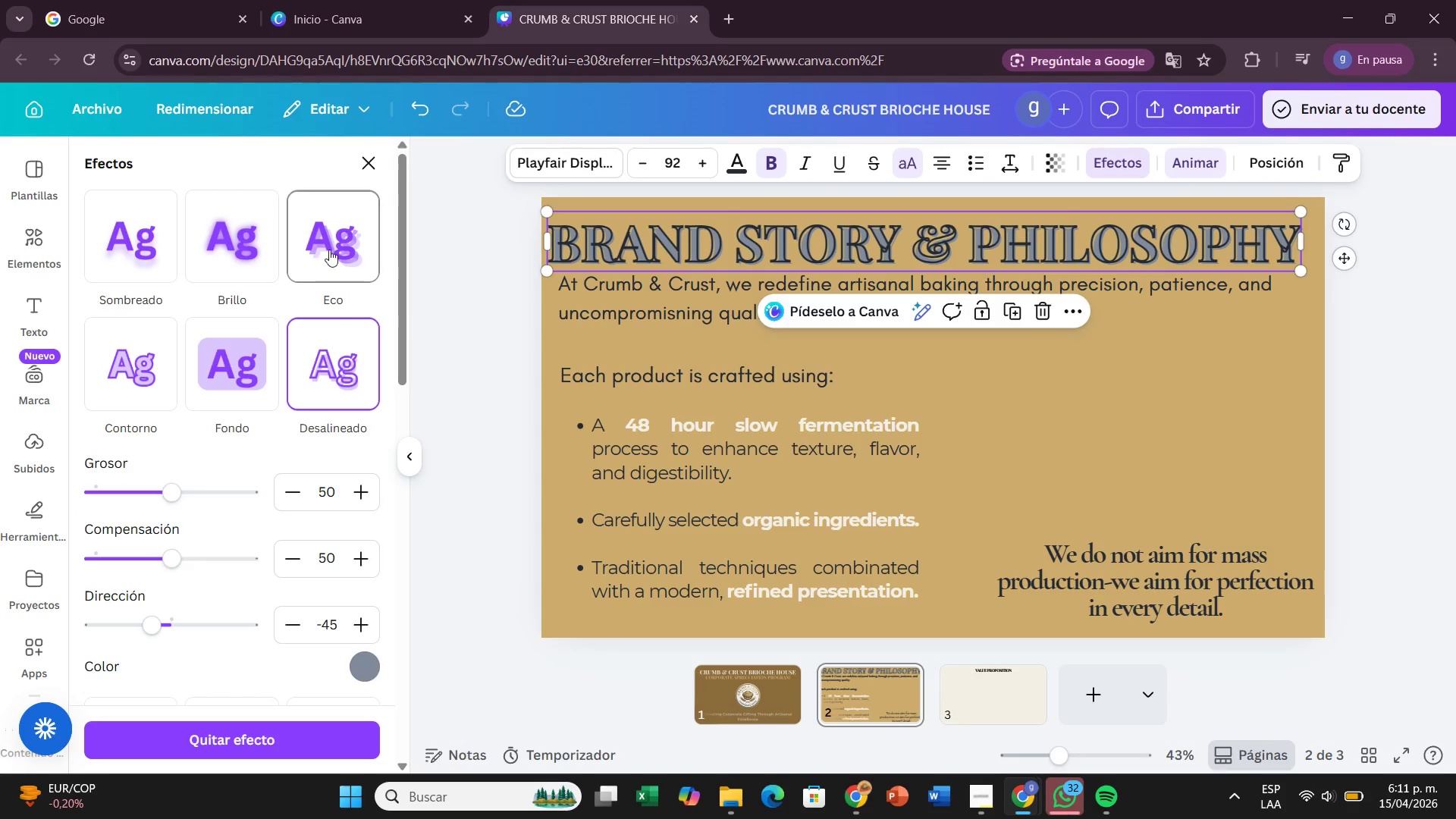 
left_click([331, 248])
 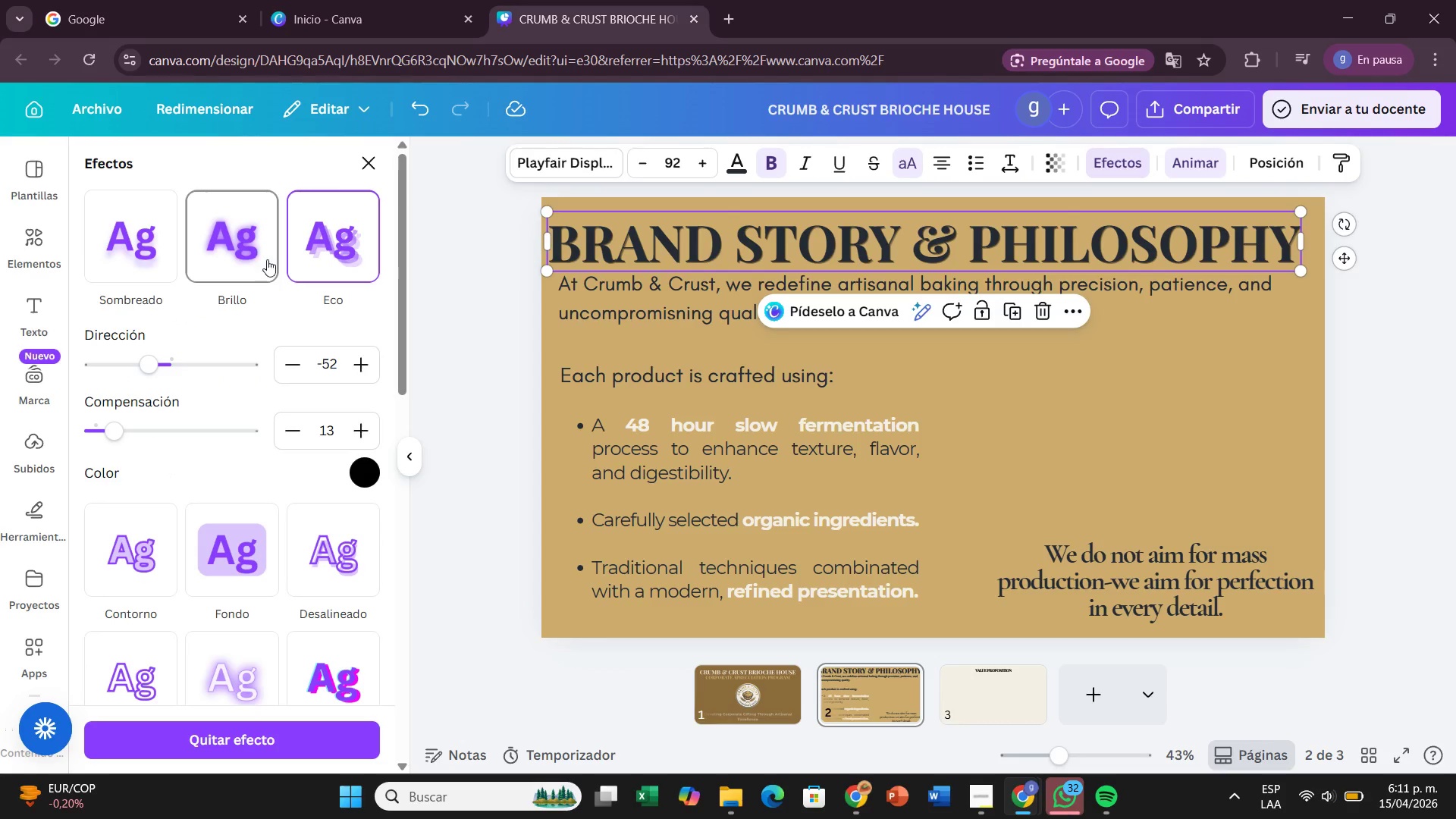 
left_click([366, 486])
 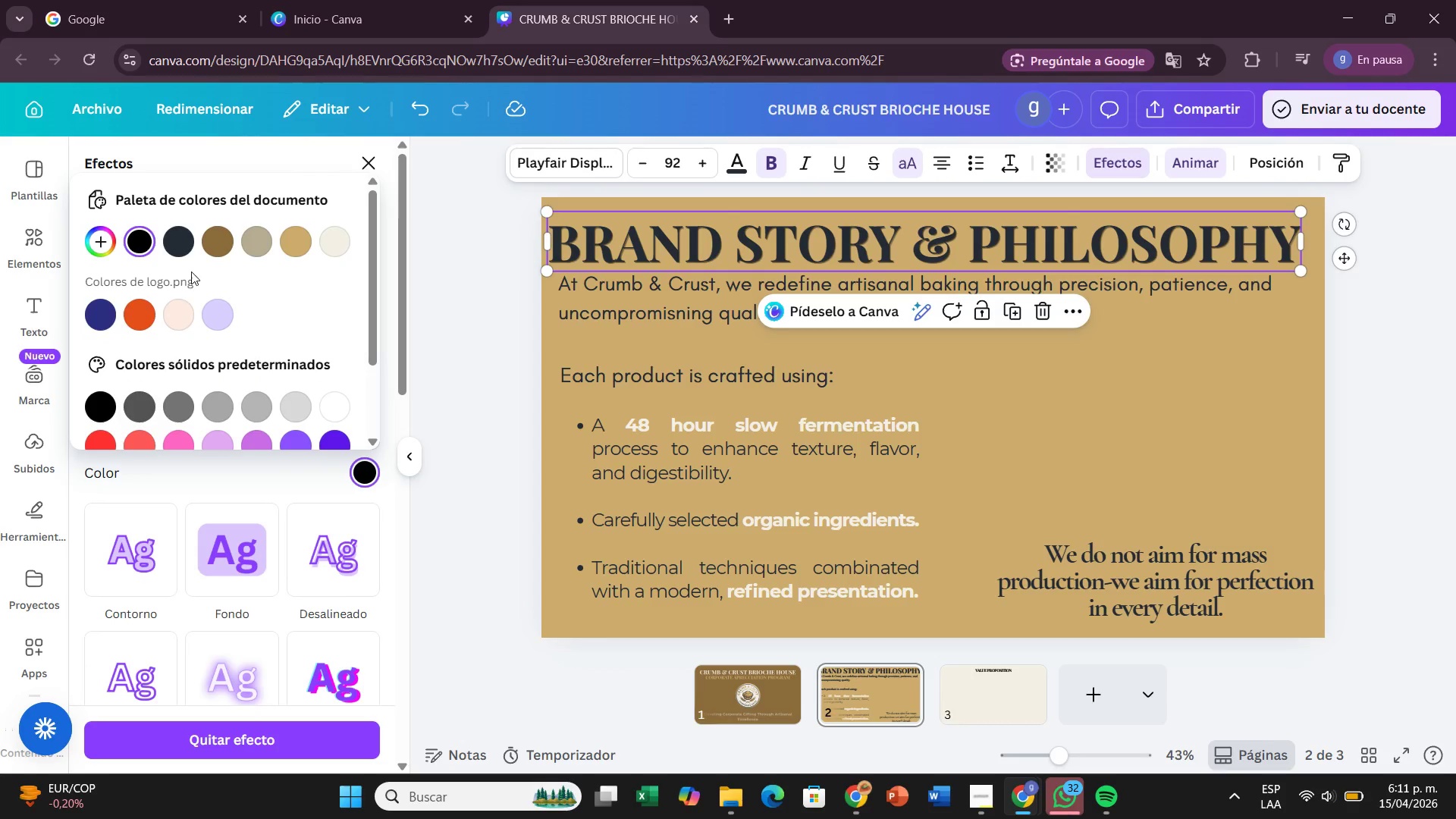 
left_click([187, 250])
 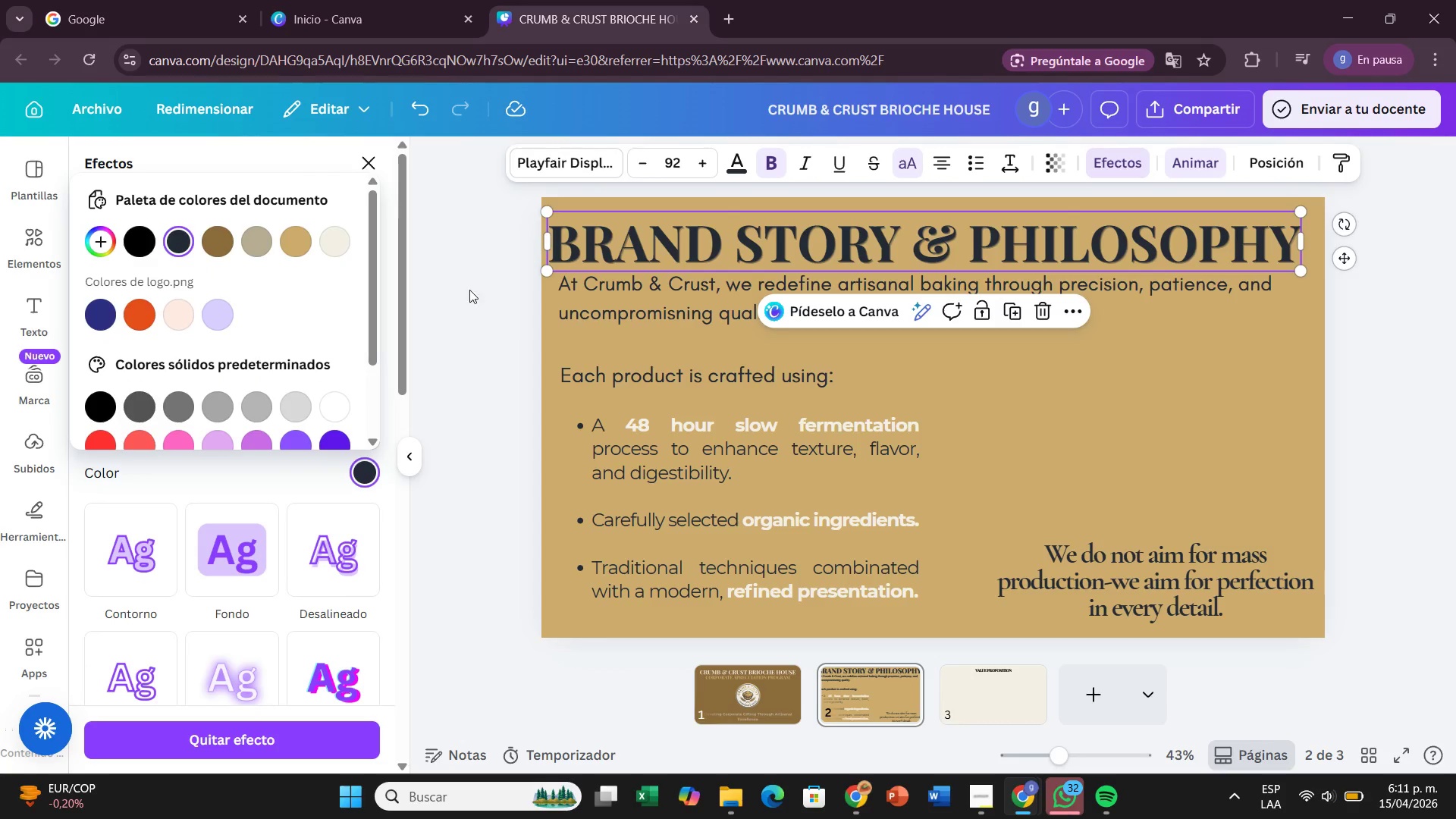 
left_click([446, 293])
 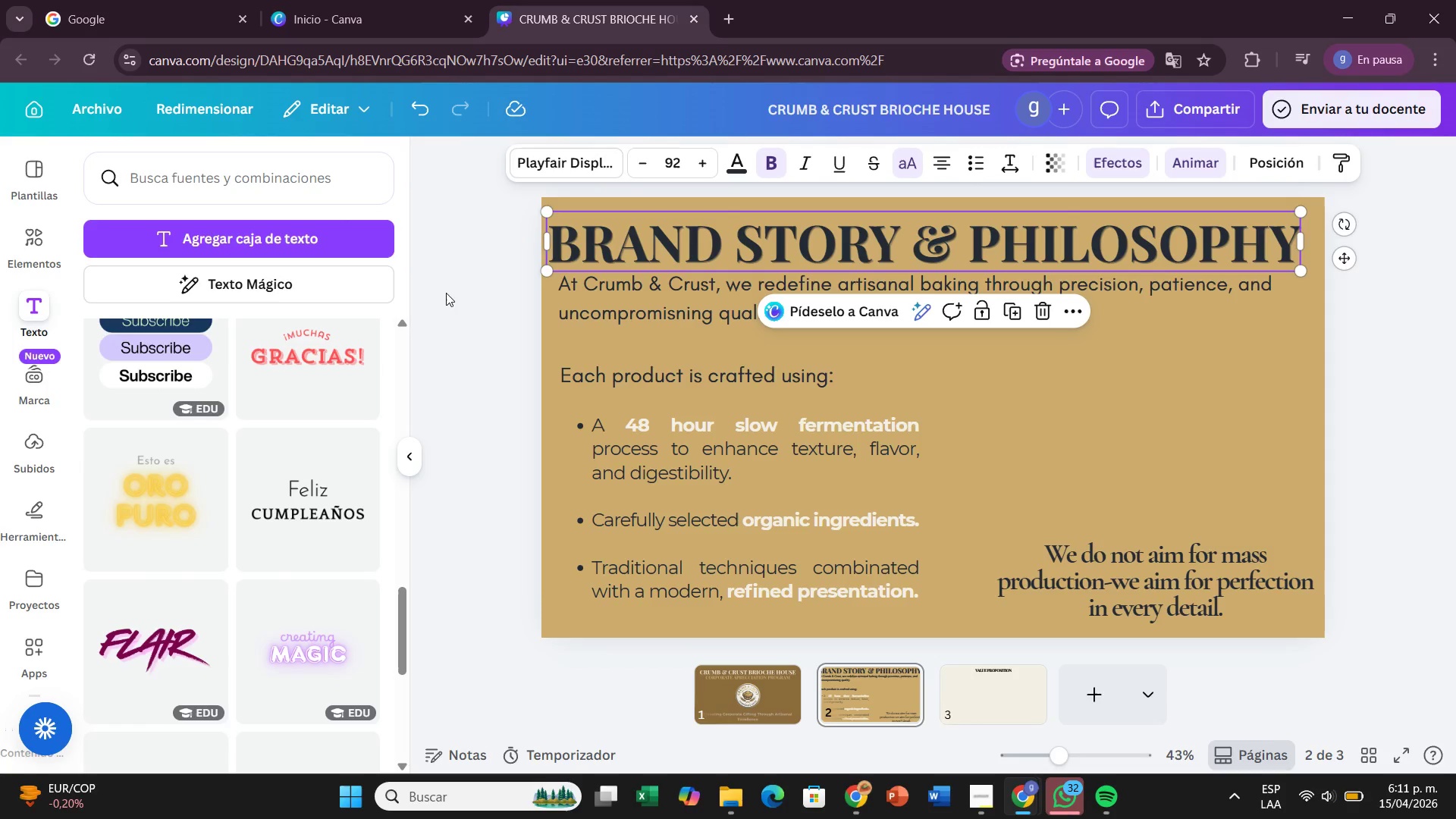 
left_click([446, 293])
 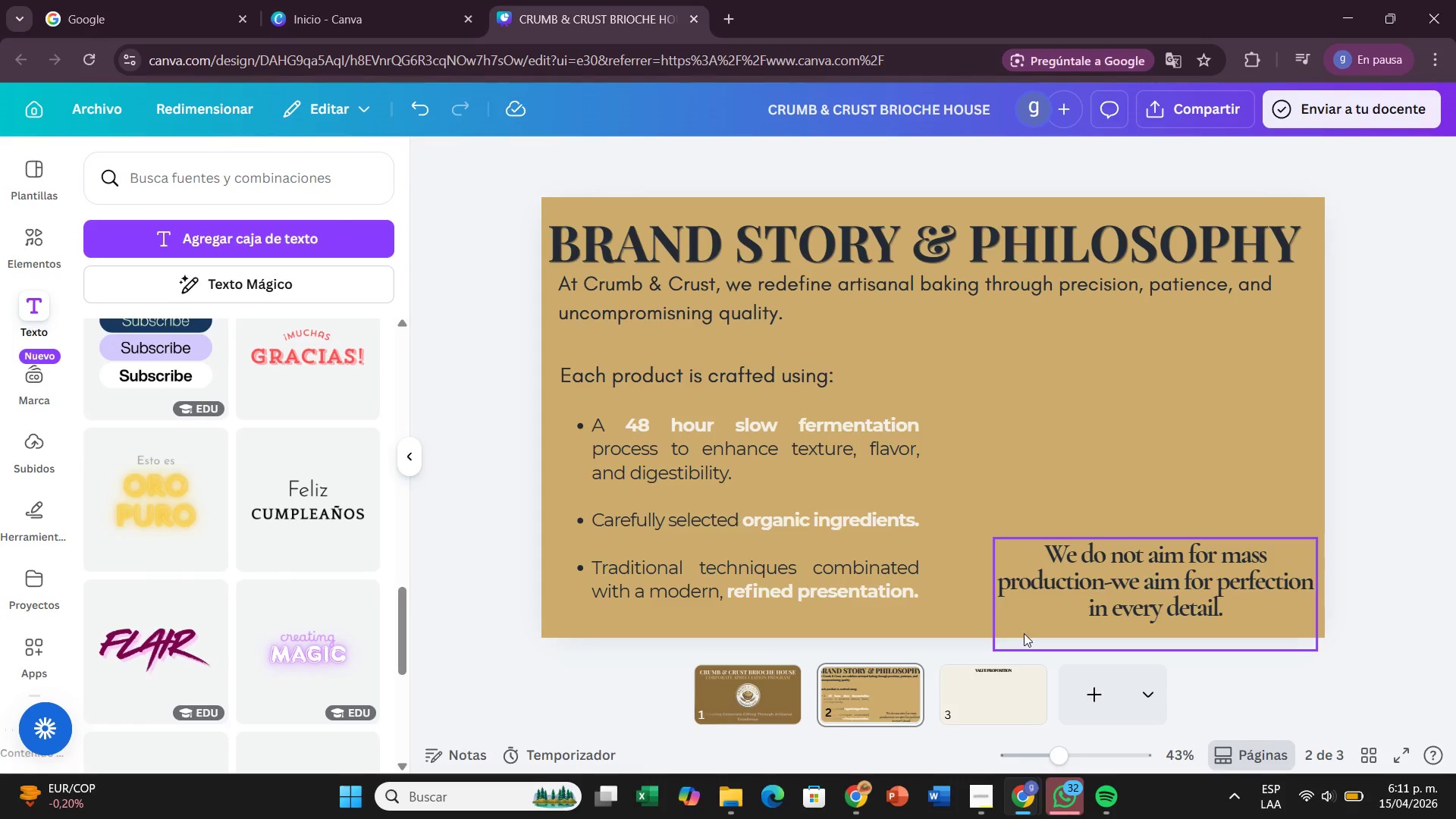 
left_click([783, 703])
 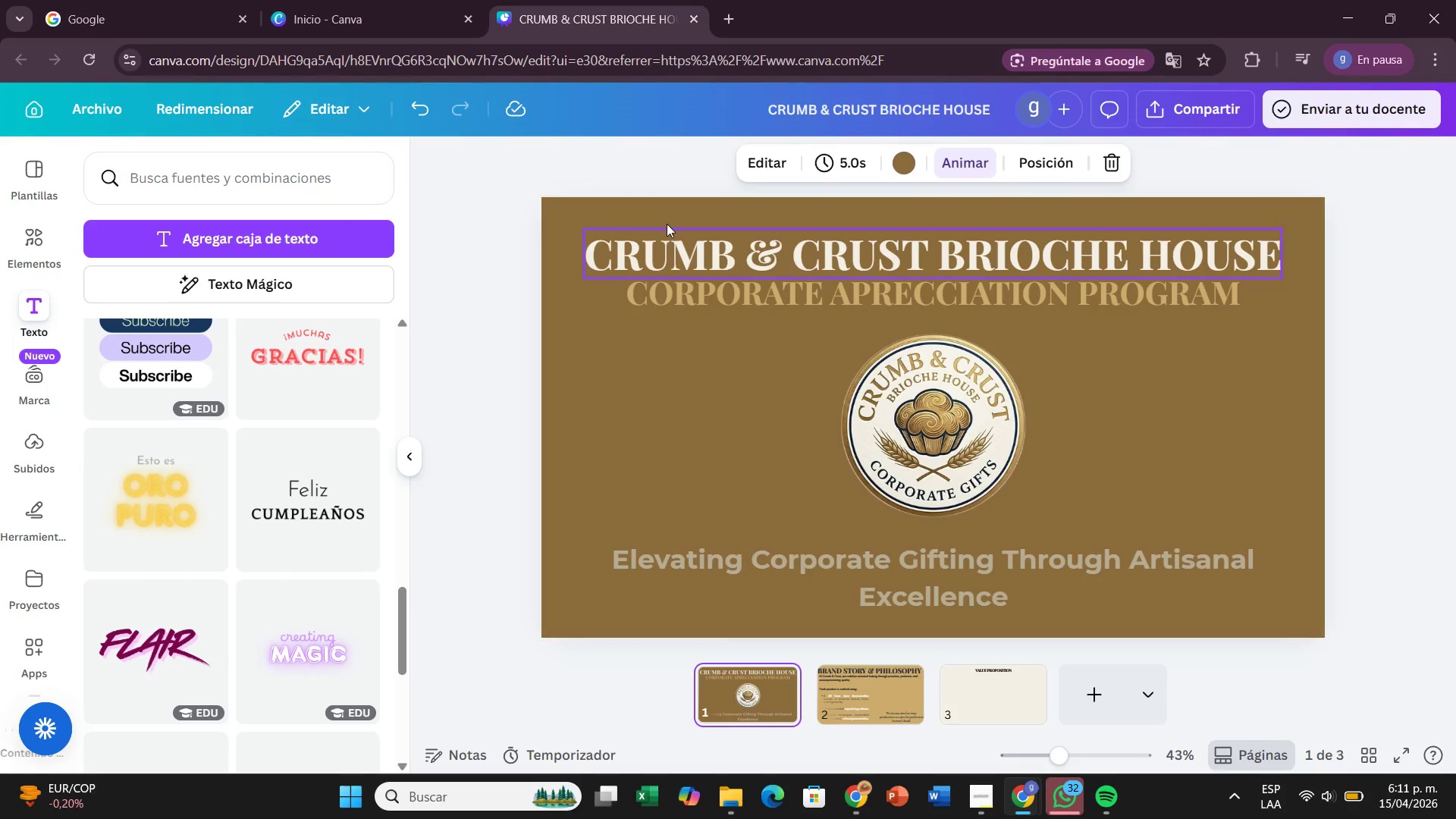 
left_click([667, 224])
 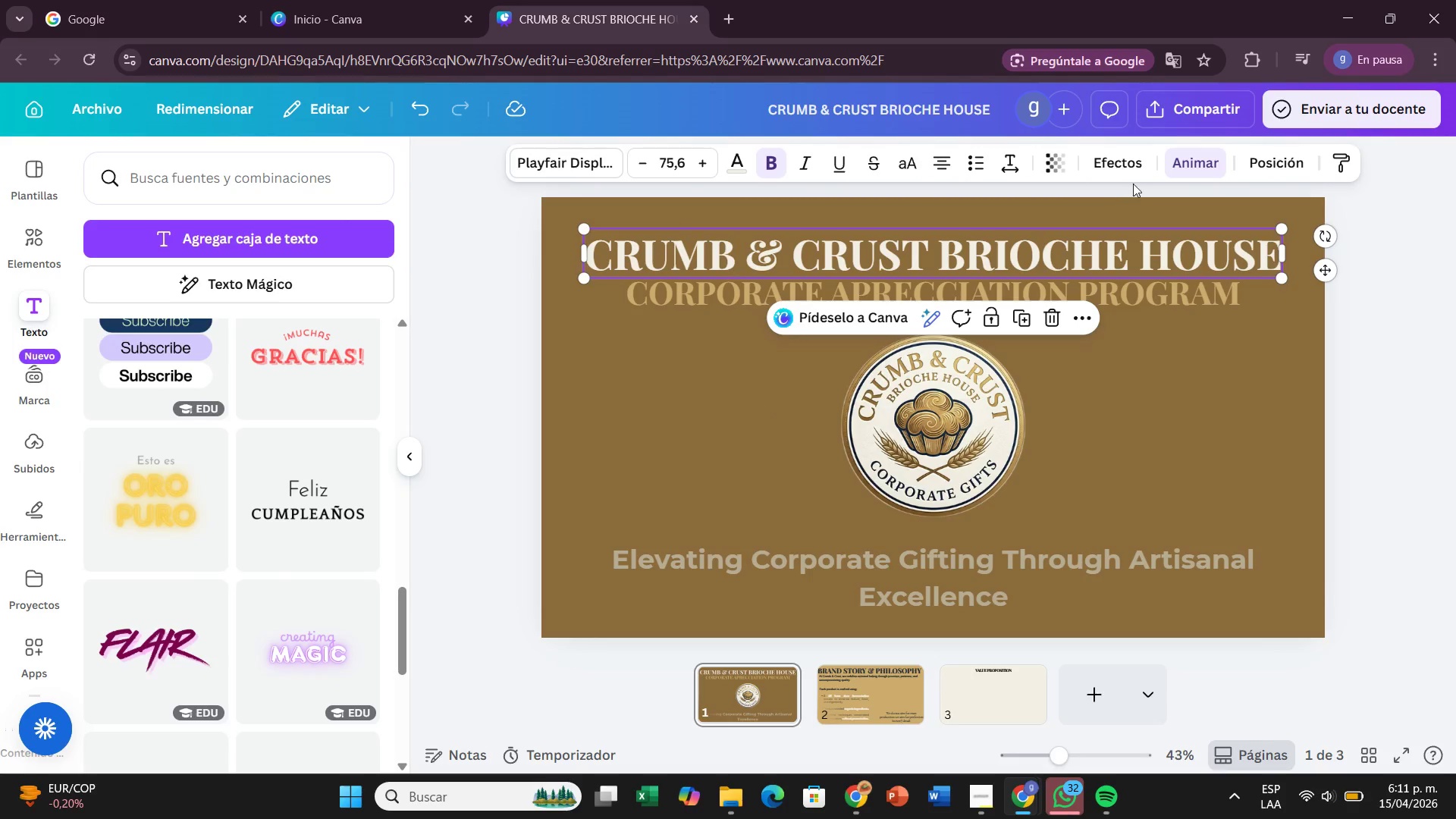 
left_click([1134, 164])
 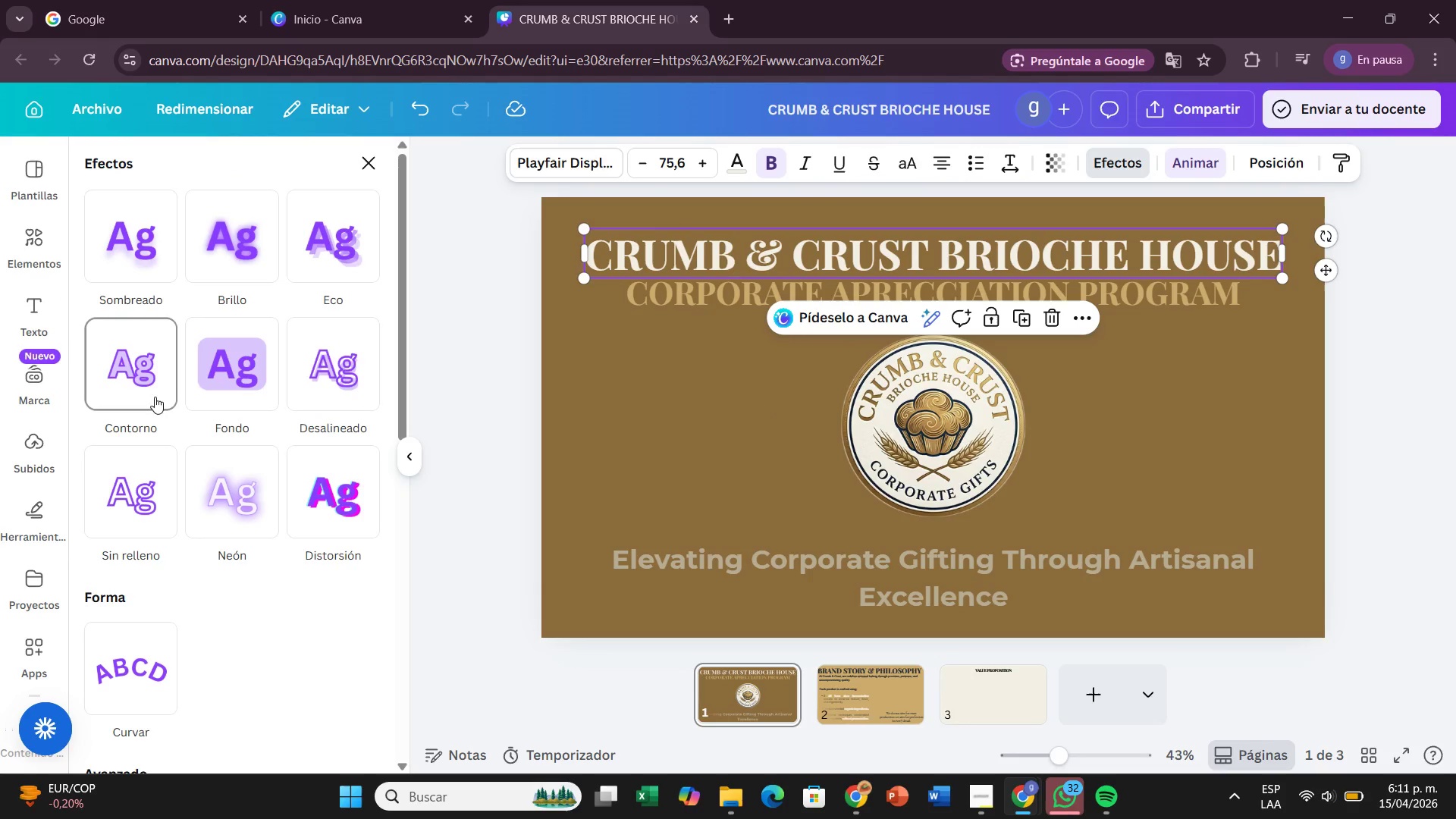 
mouse_move([166, 366])
 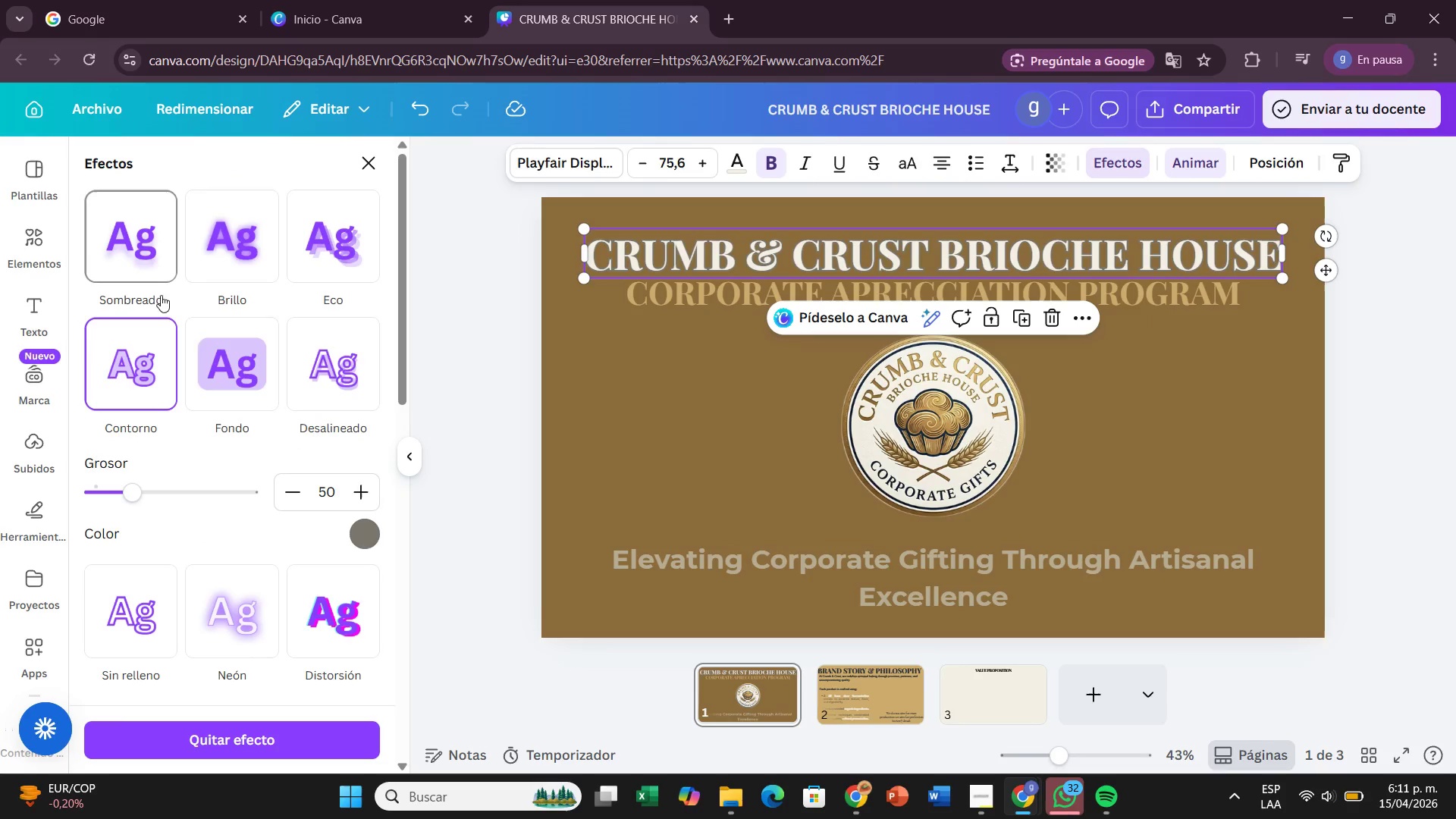 
left_click([350, 545])
 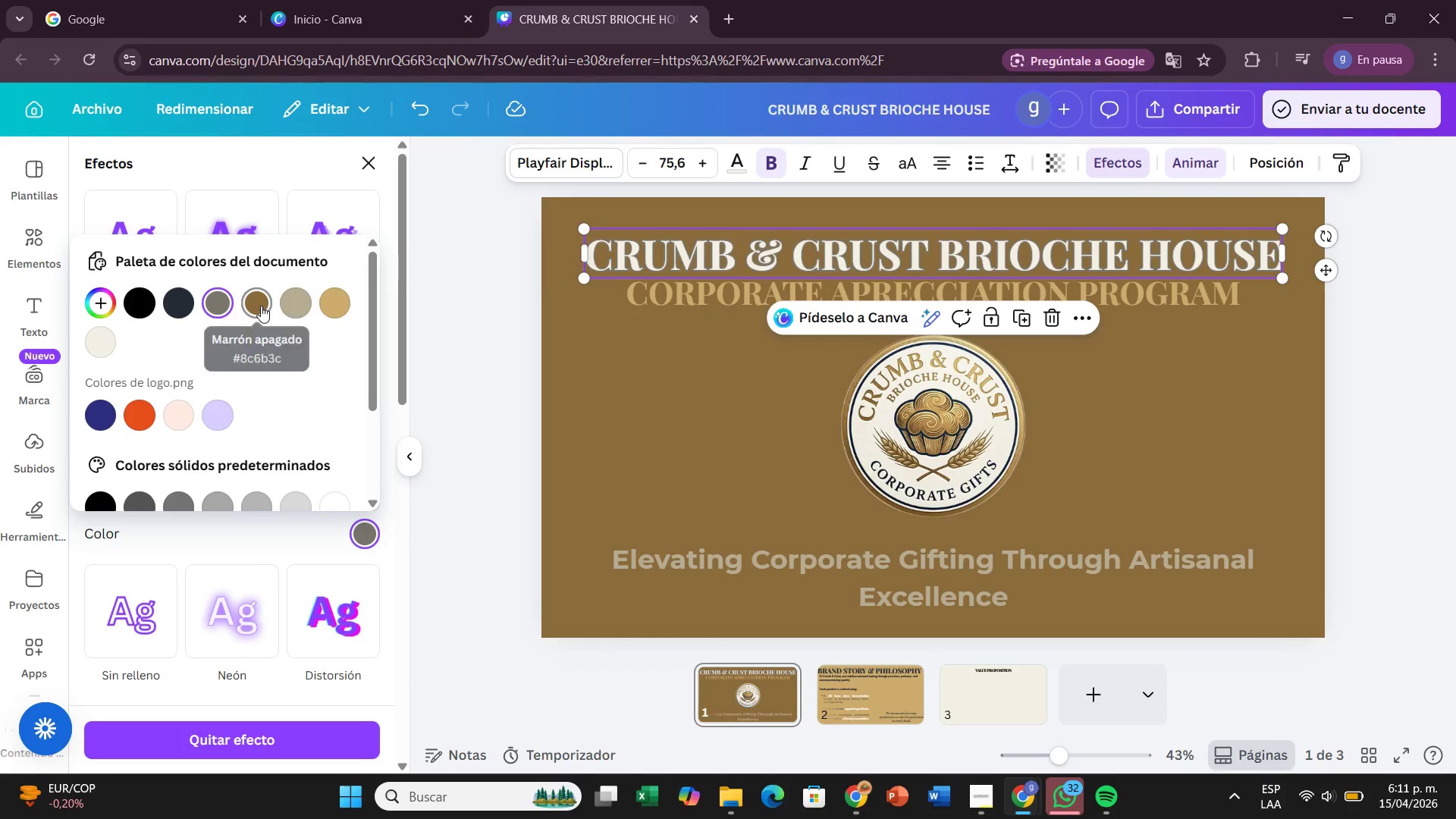 
left_click([260, 305])
 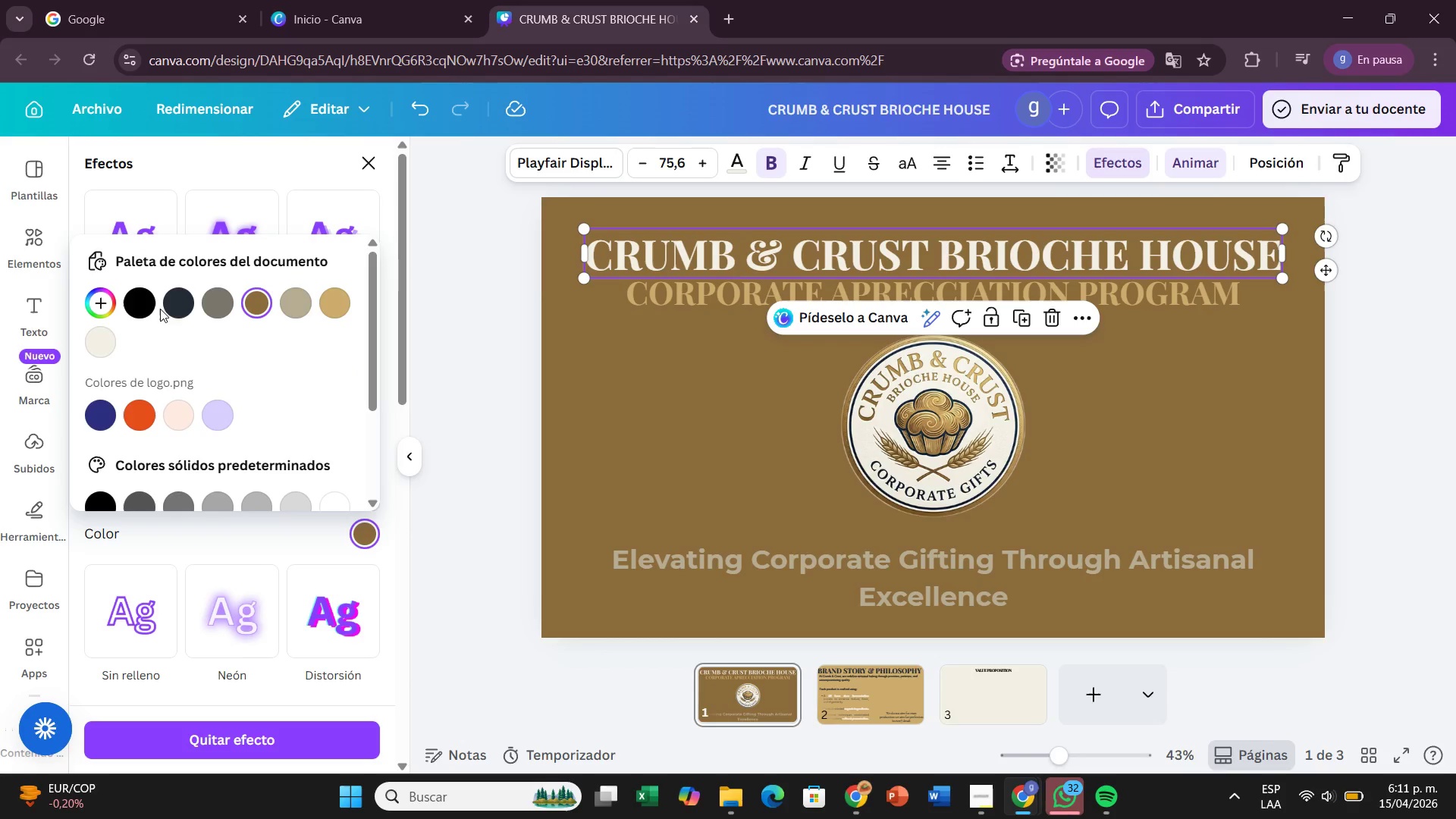 
left_click([175, 305])
 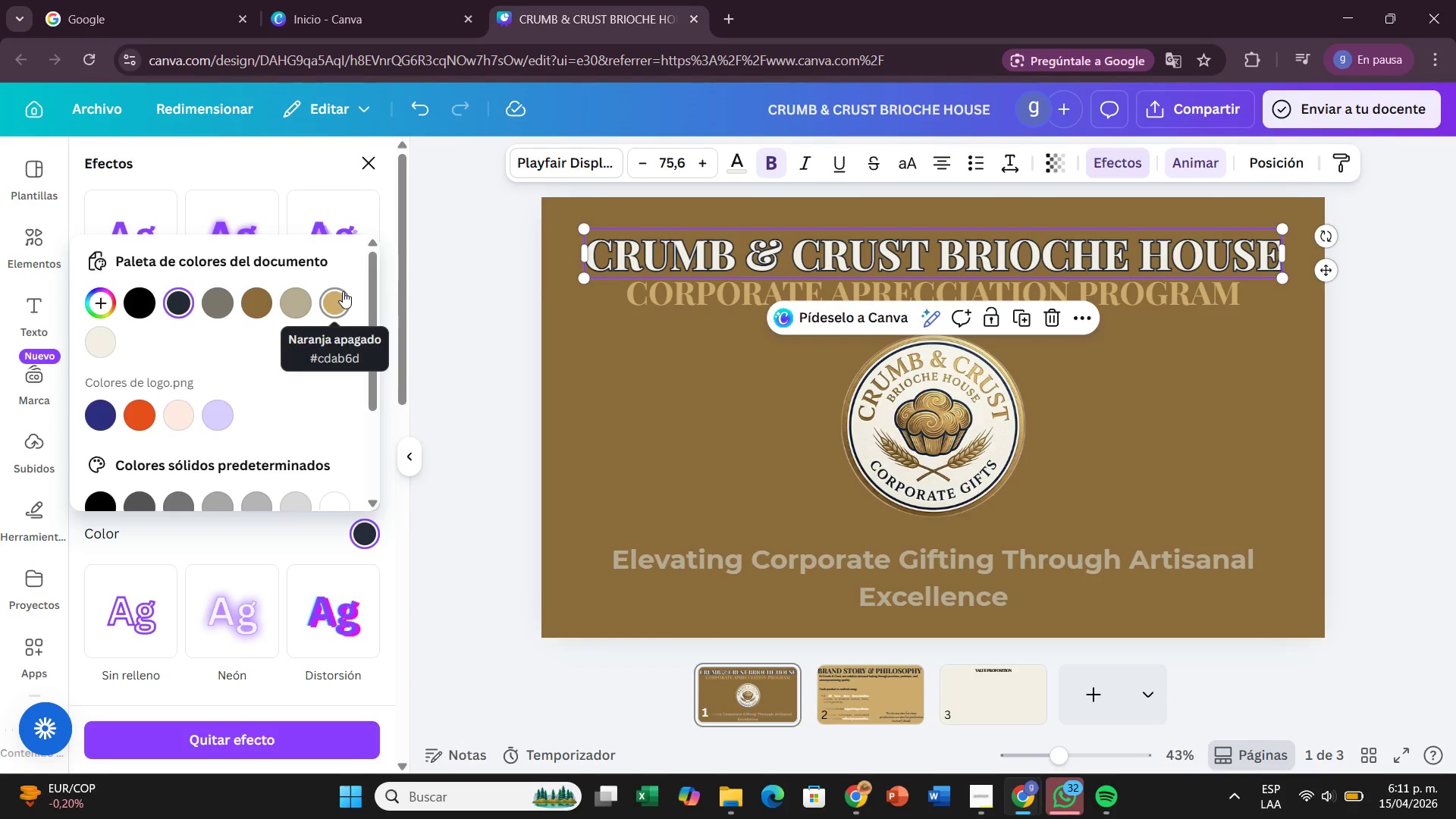 
left_click([340, 289])
 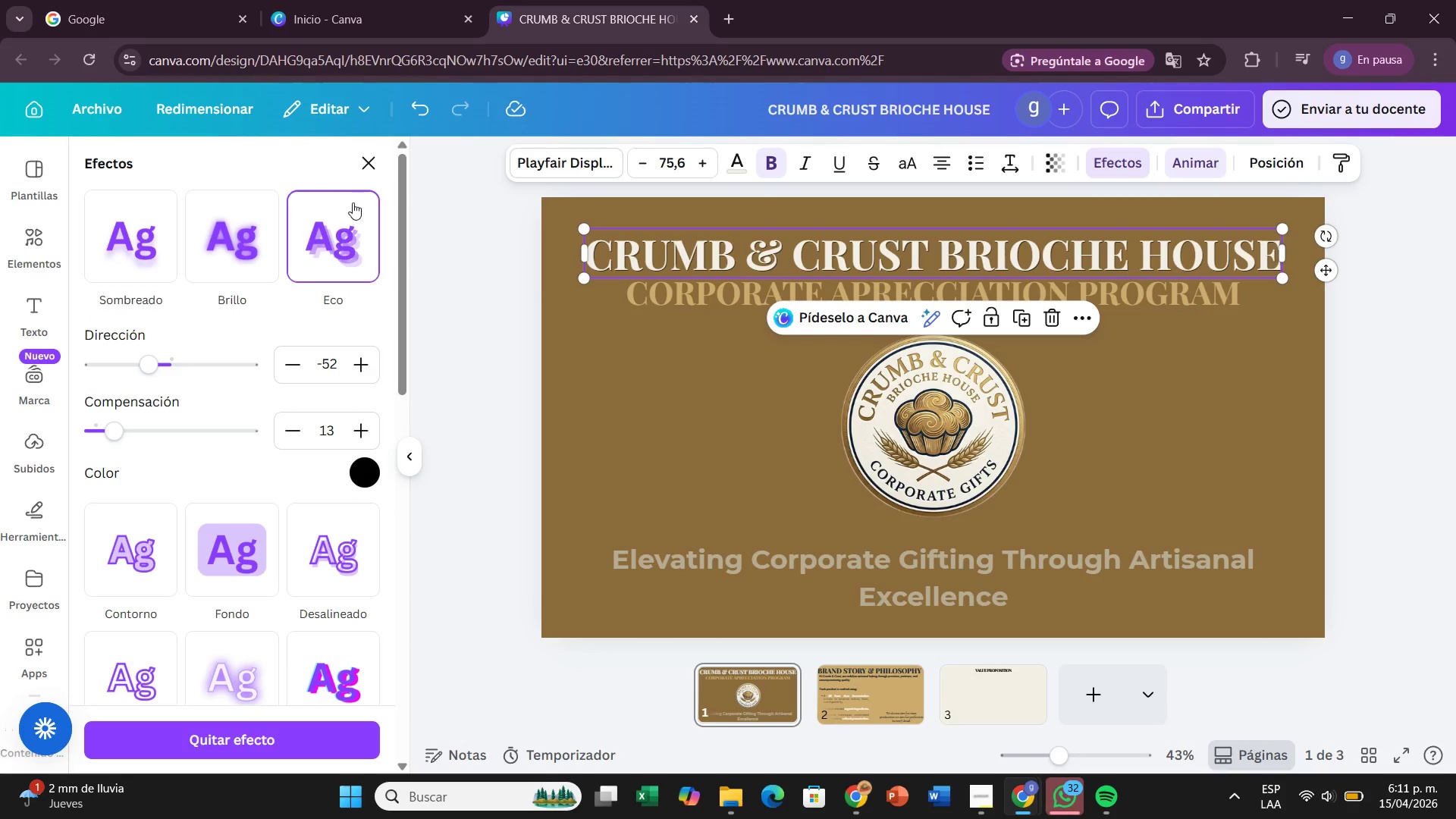 
wait(7.06)
 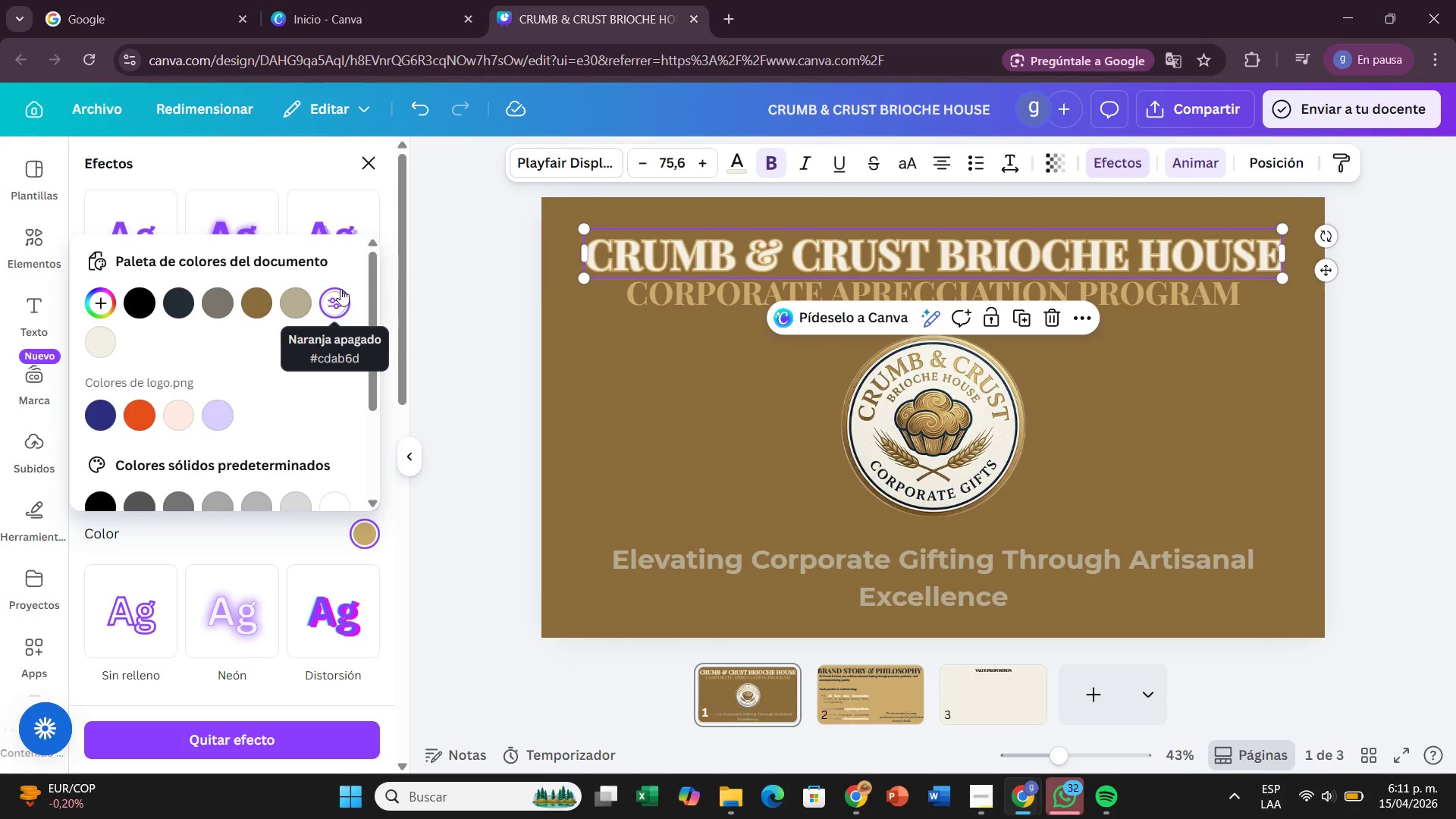 
left_click([650, 297])
 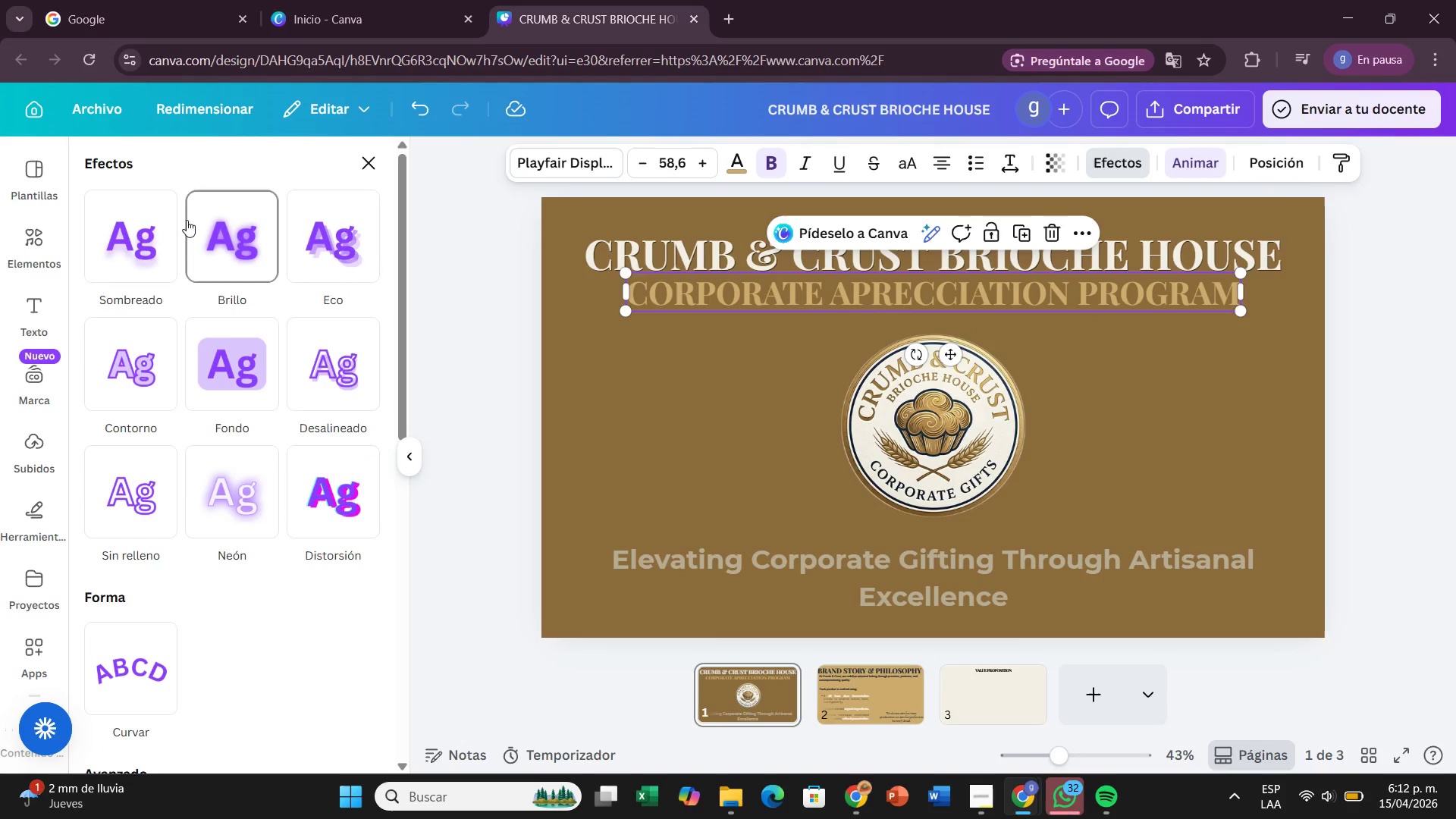 
left_click([149, 222])
 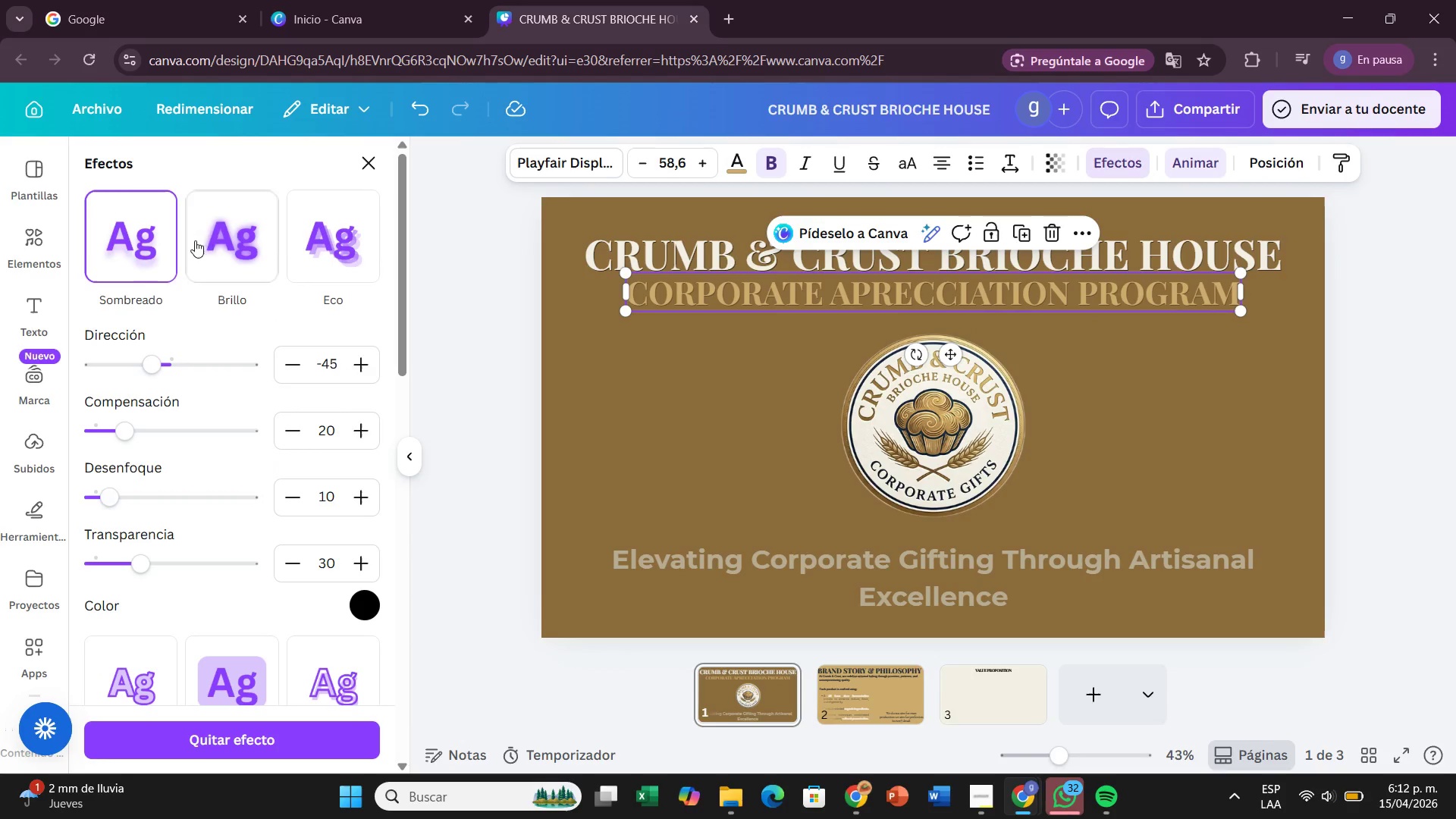 
left_click([228, 246])
 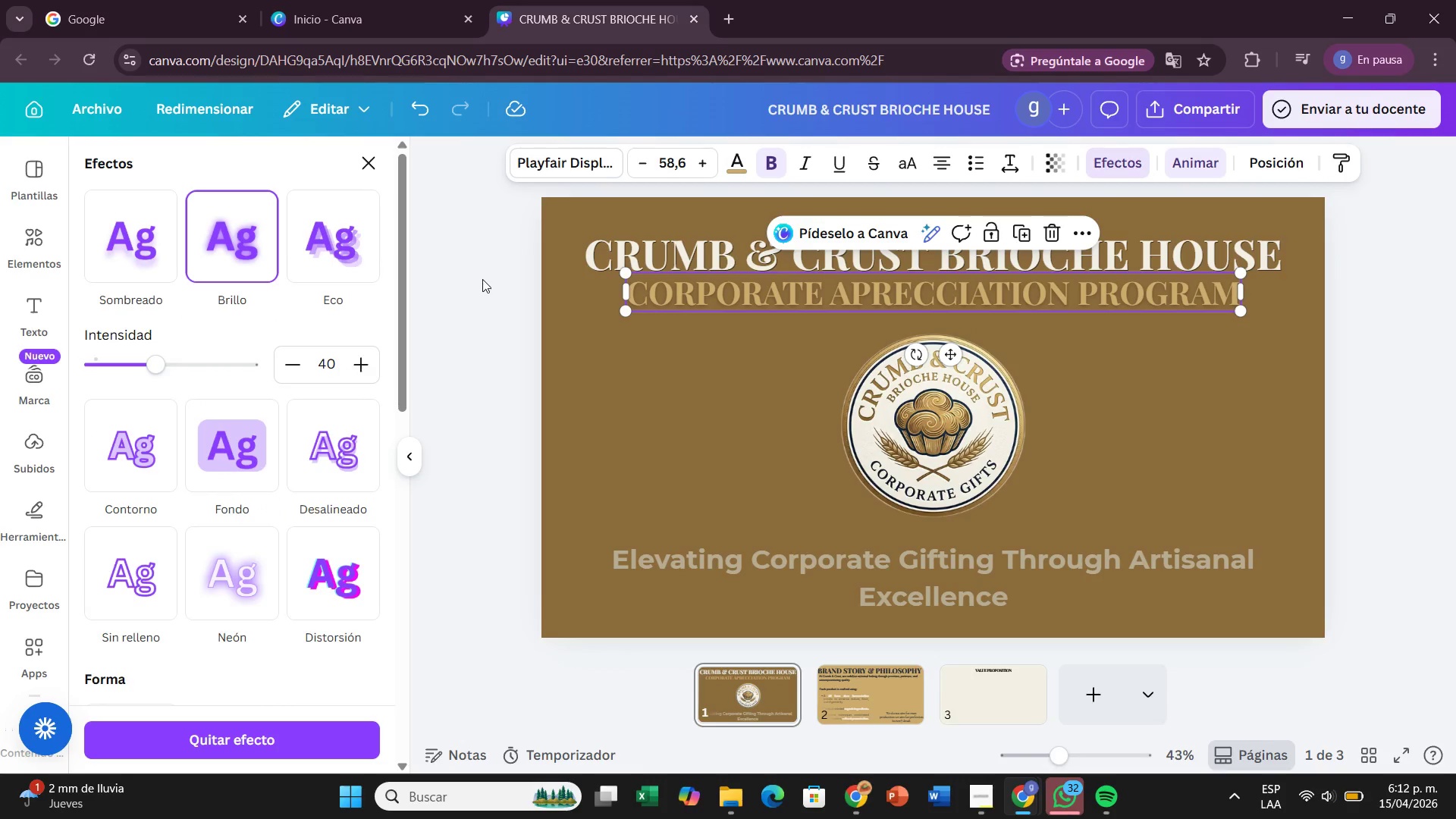 
left_click([482, 279])
 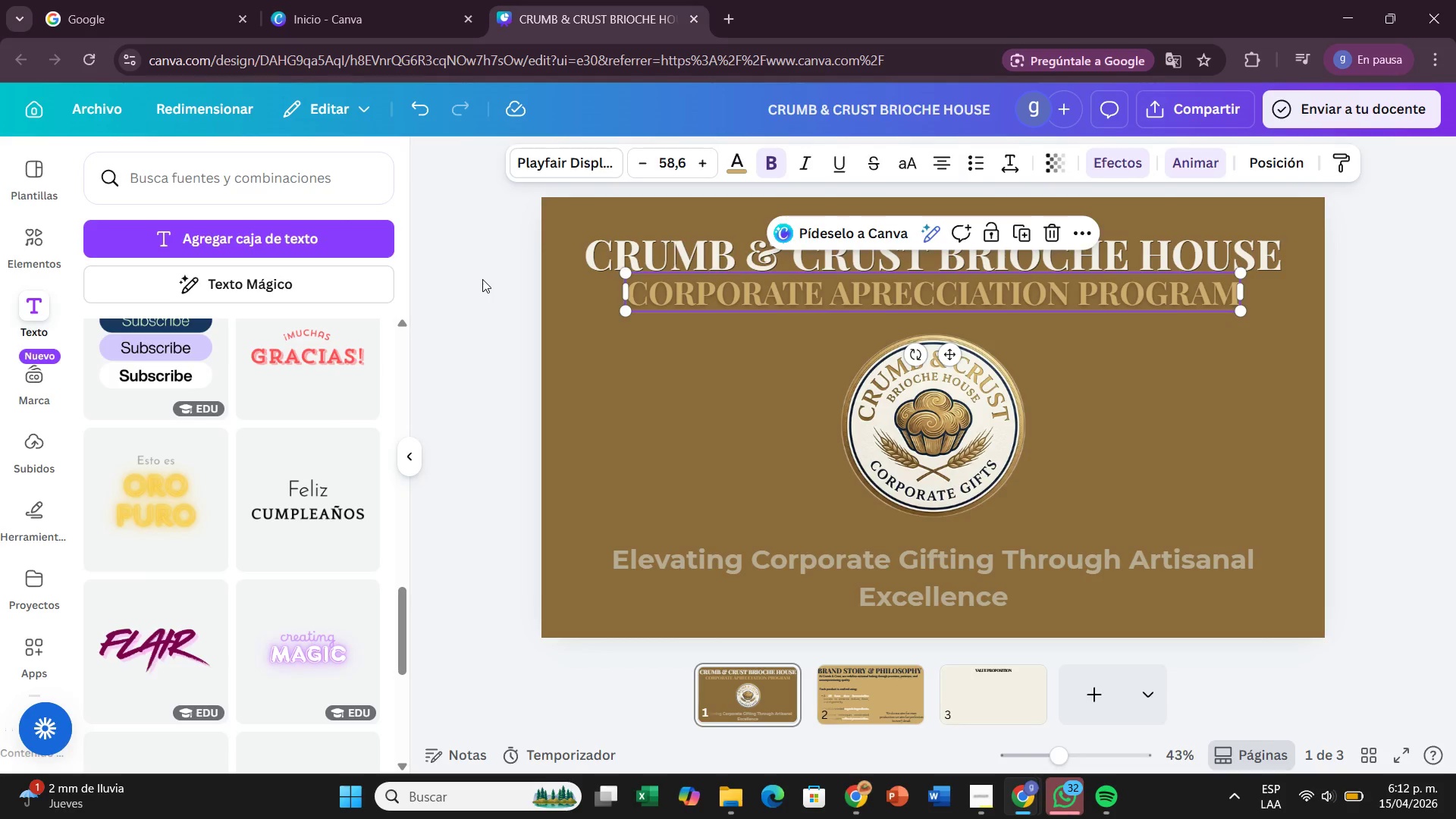 
left_click([482, 279])
 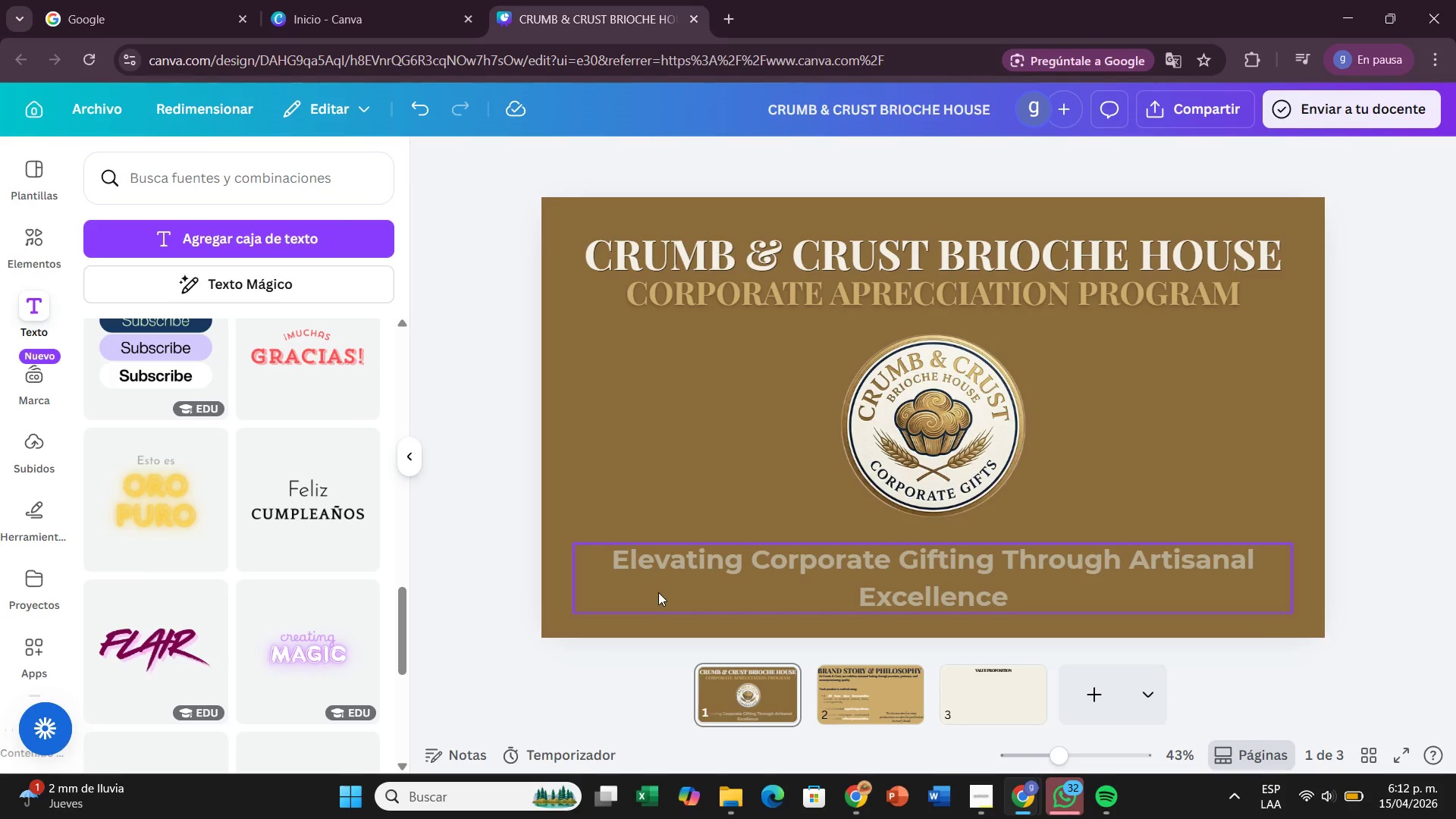 
left_click([658, 592])
 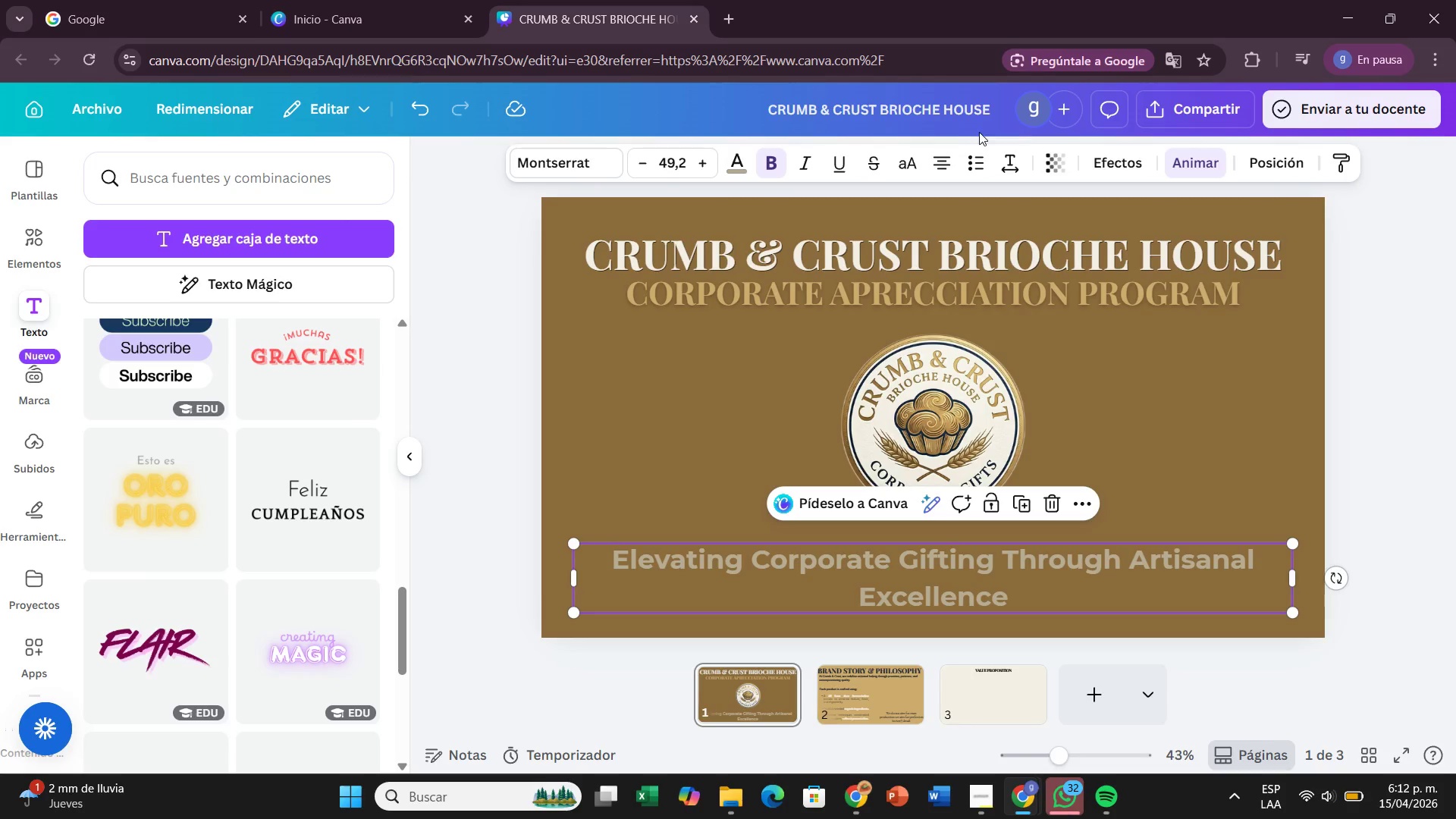 
left_click([1101, 157])
 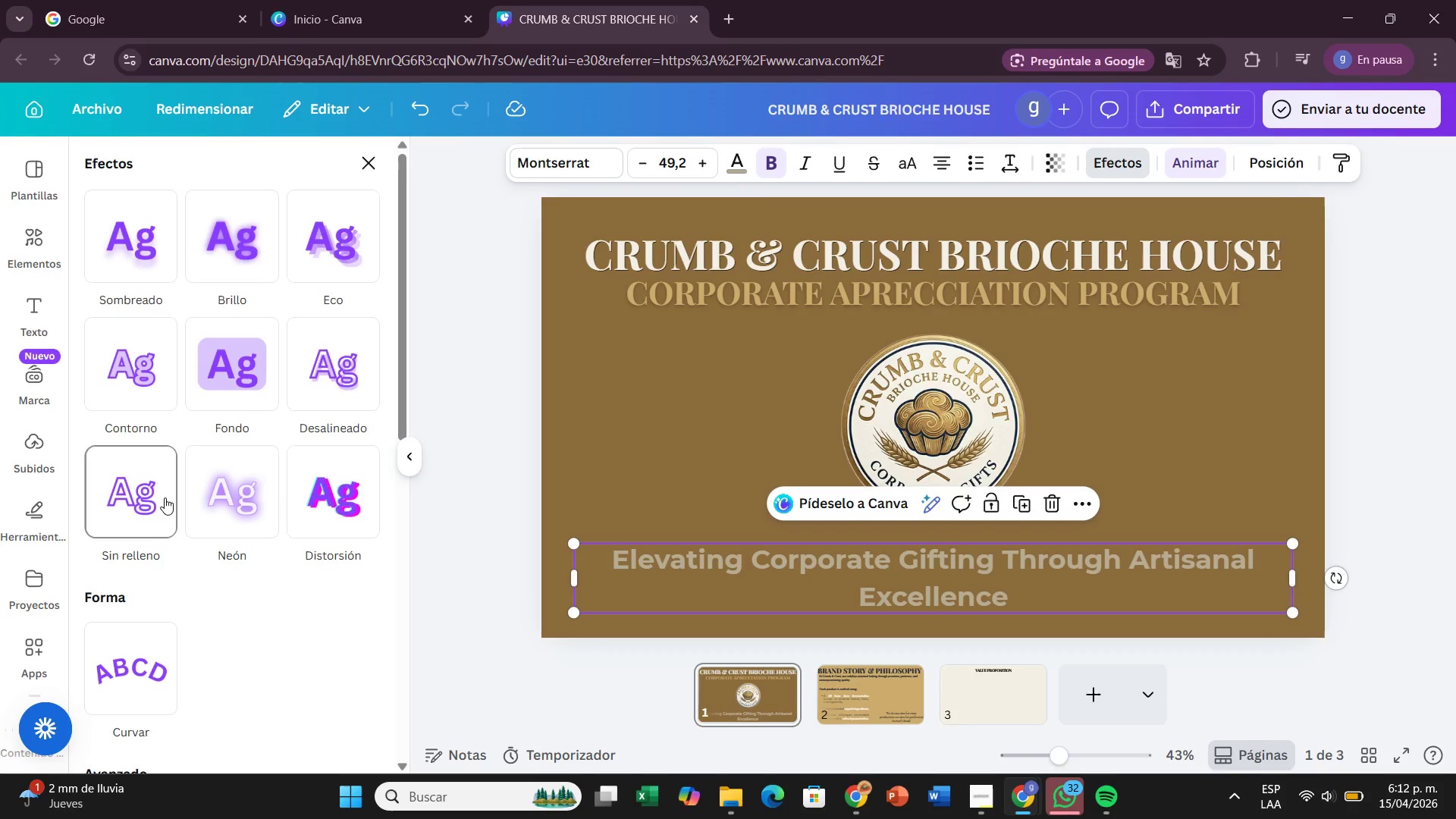 
left_click([165, 497])
 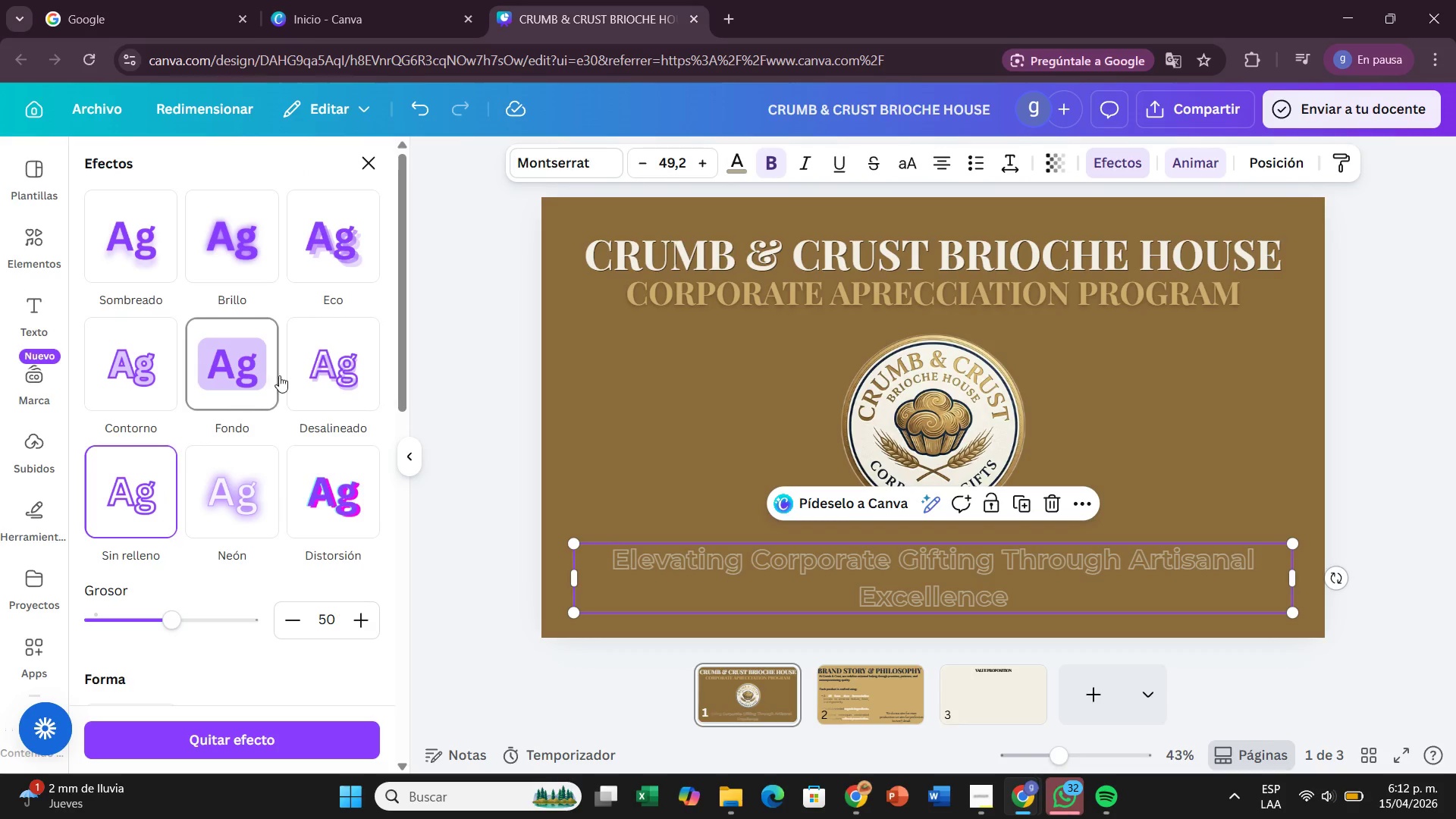 
left_click([295, 366])
 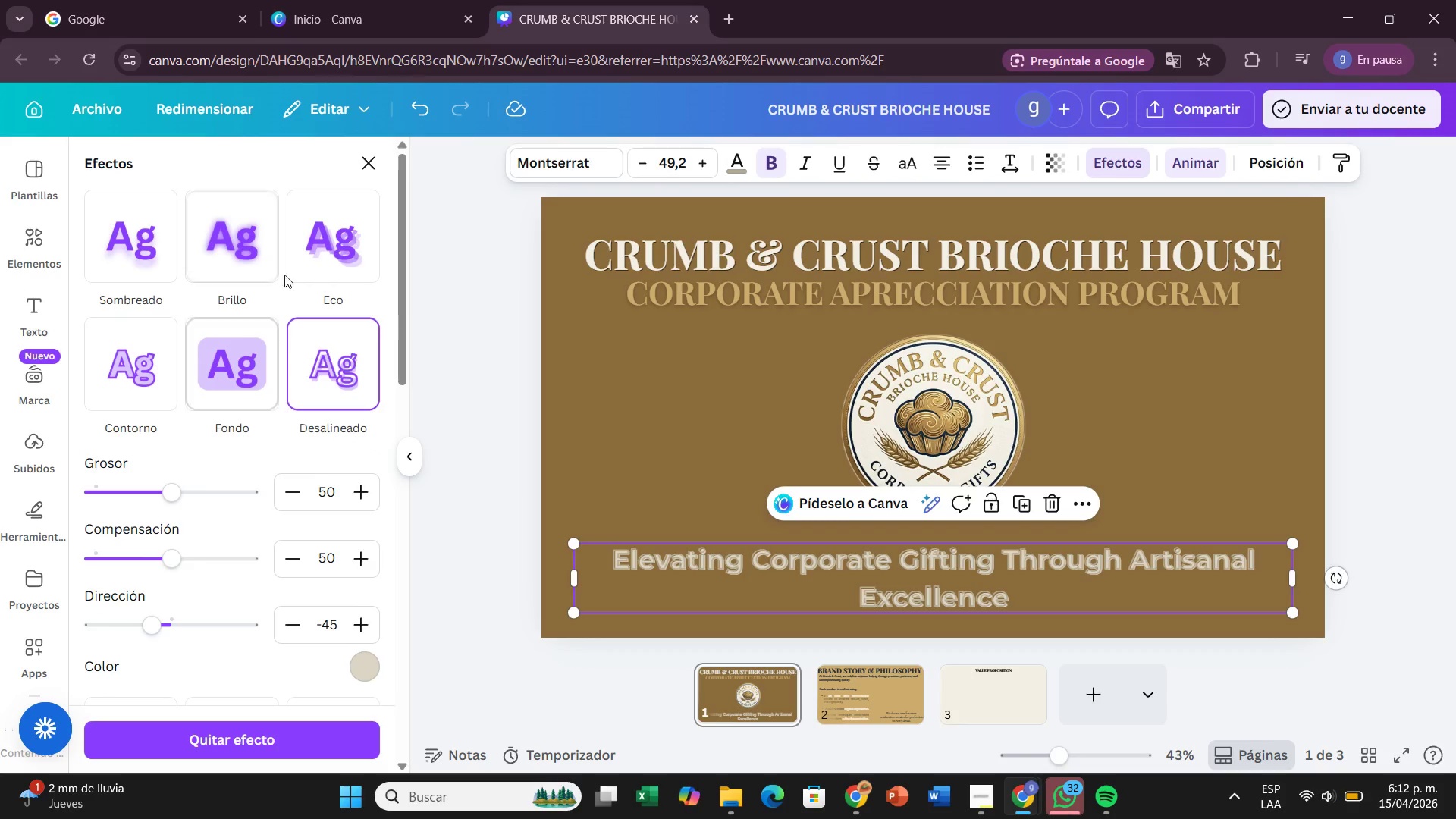 
left_click([301, 237])
 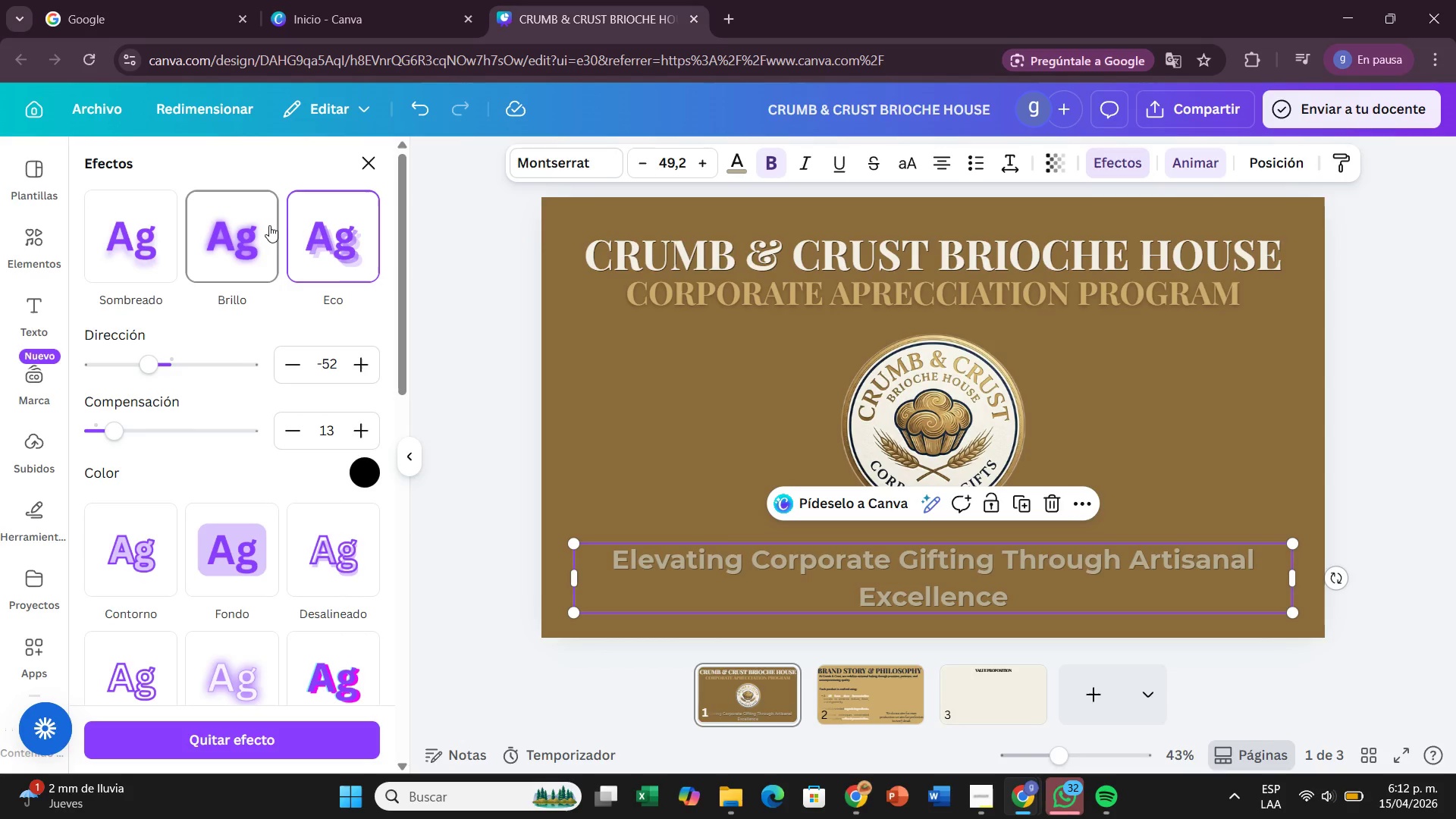 
left_click([269, 225])
 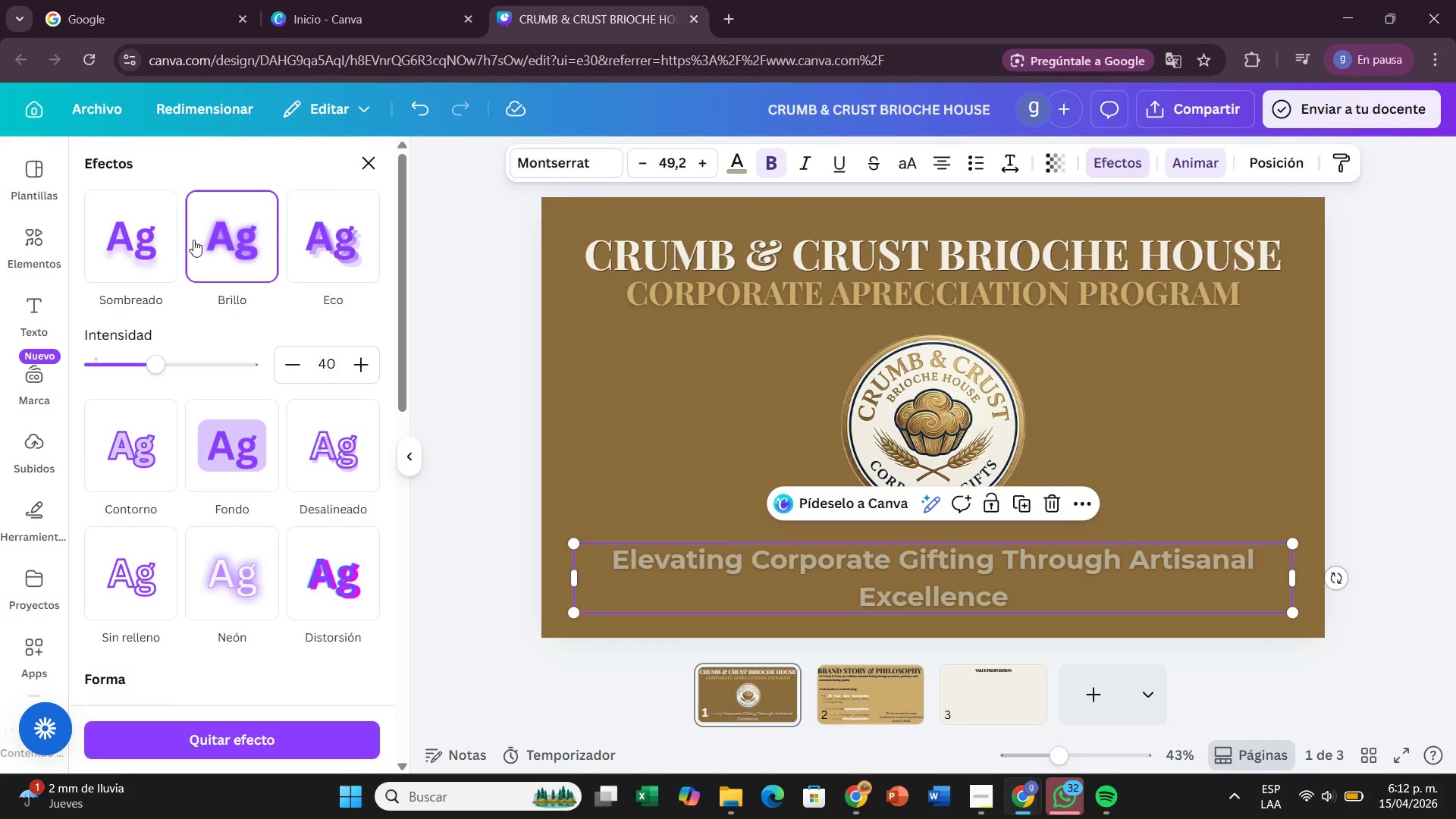 
left_click([167, 237])
 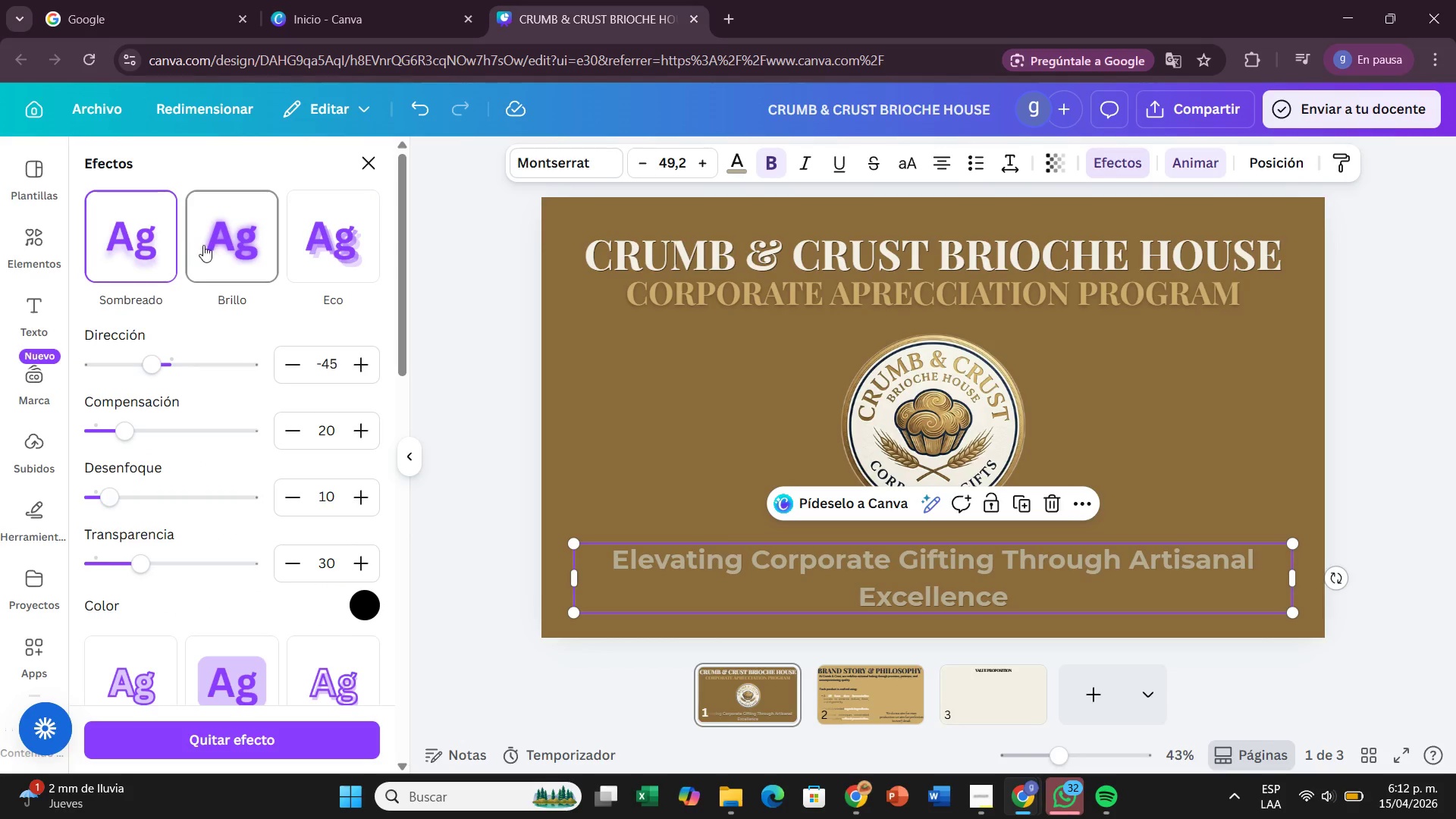 
left_click([208, 245])
 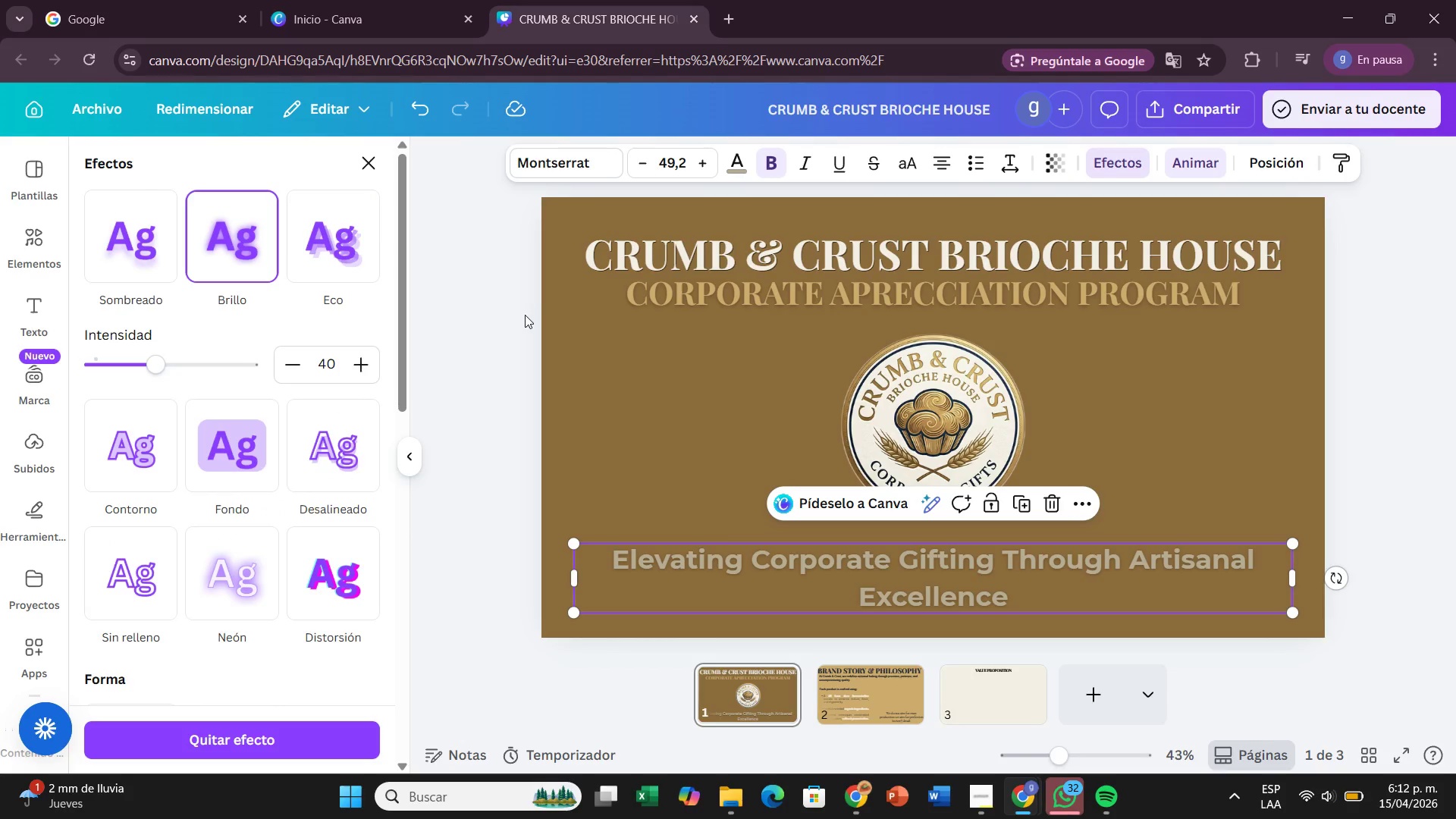 
left_click([512, 318])
 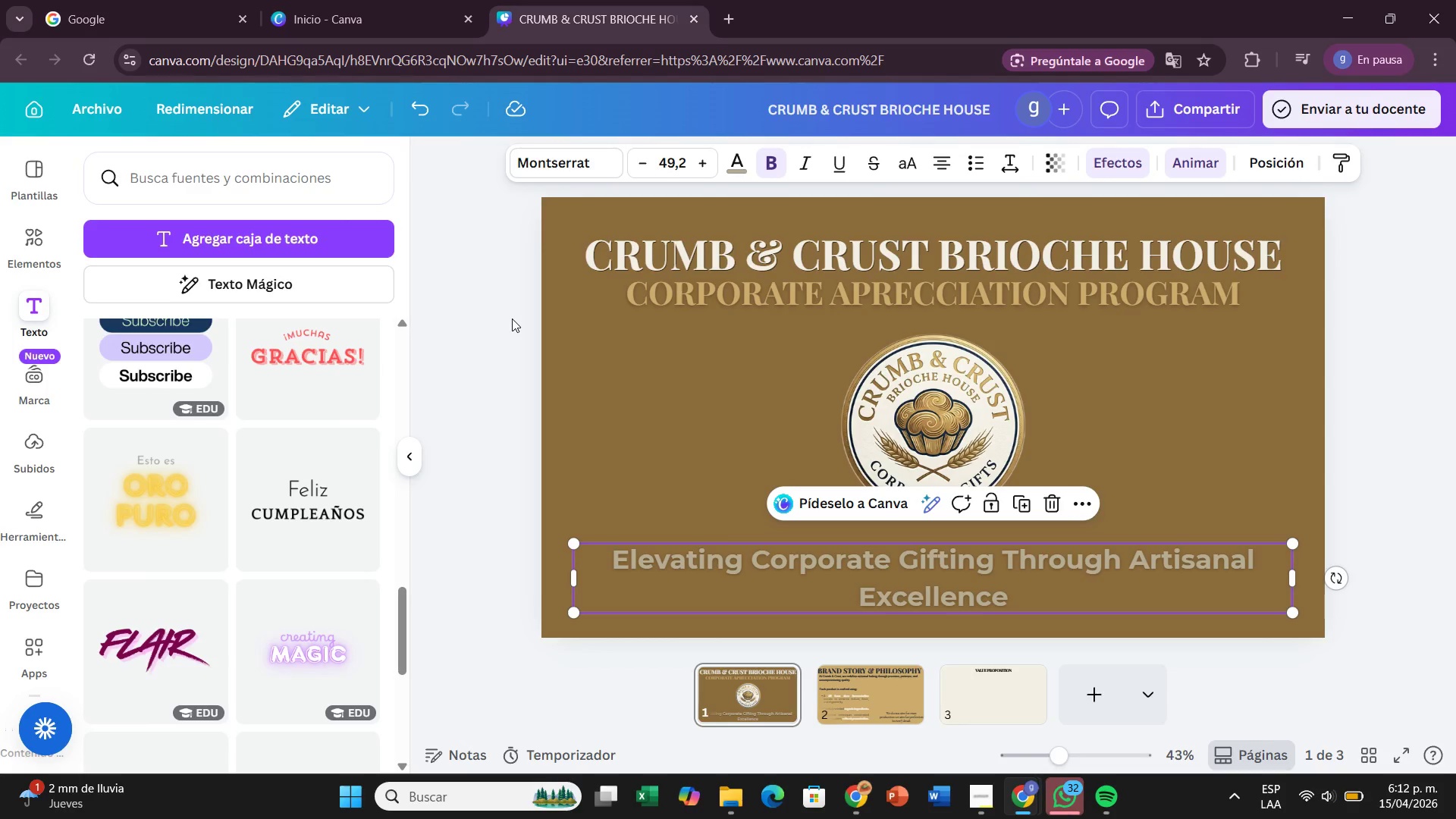 
wait(5.95)
 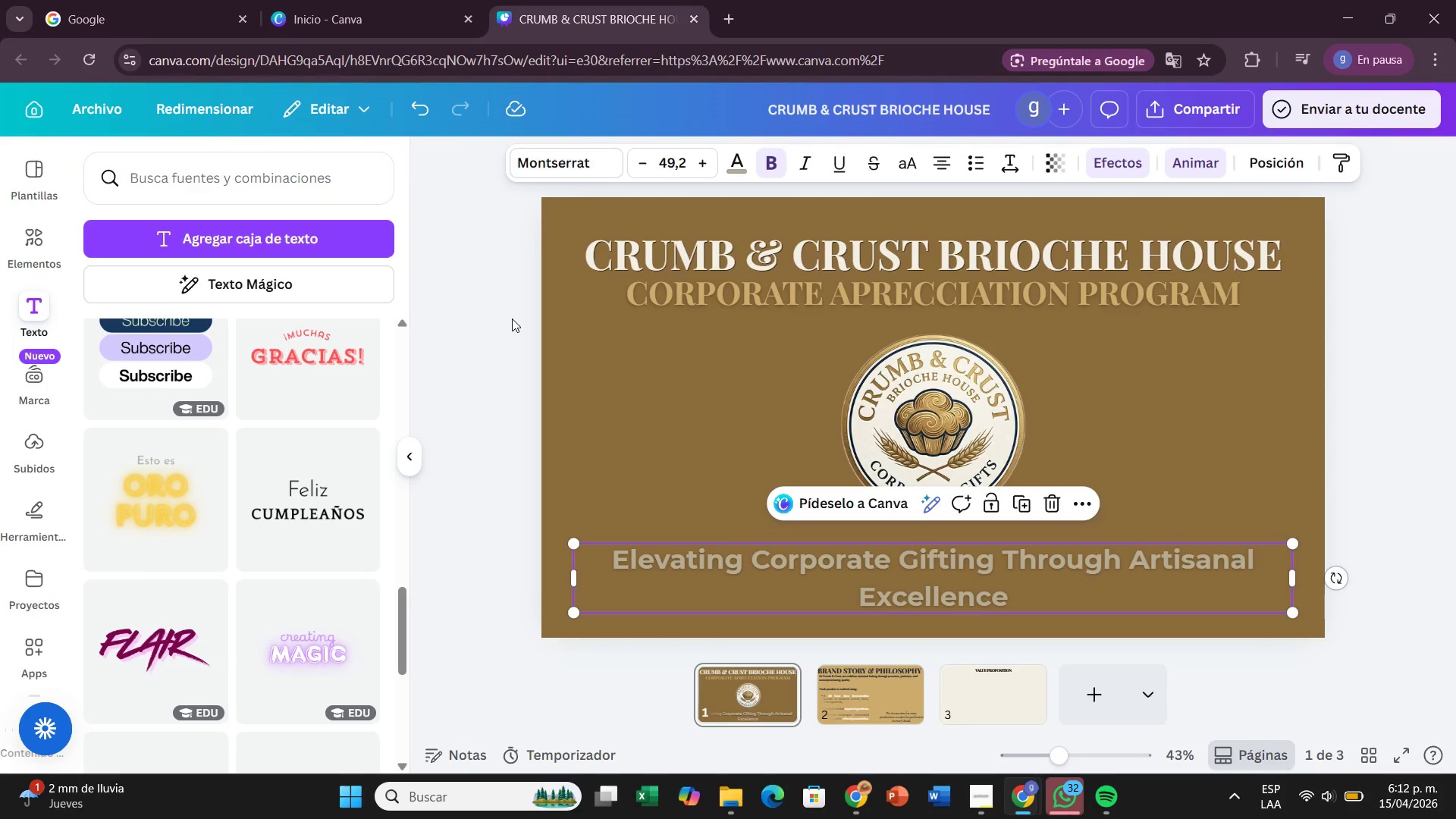 
left_click([512, 318])
 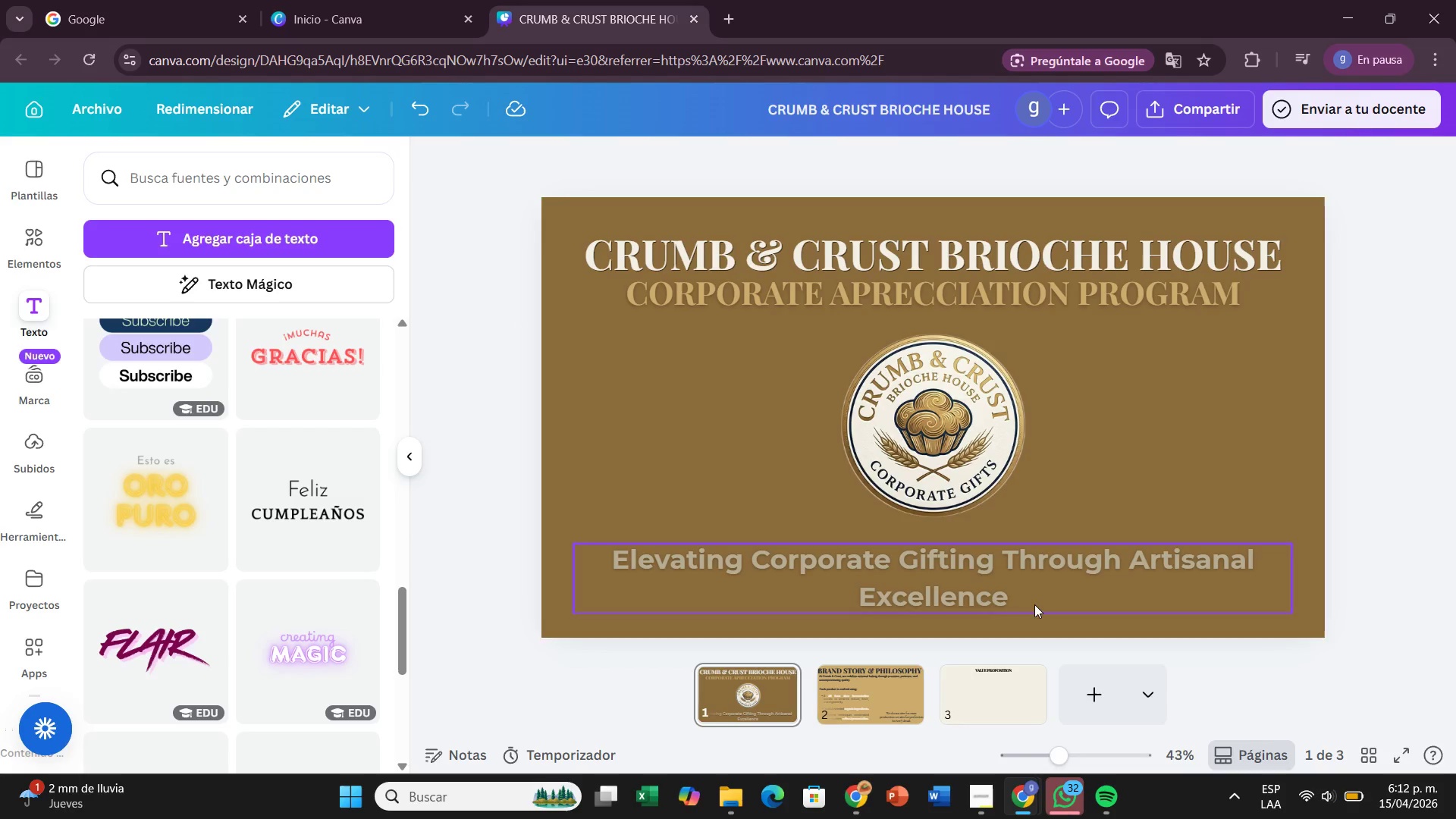 
left_click([857, 695])
 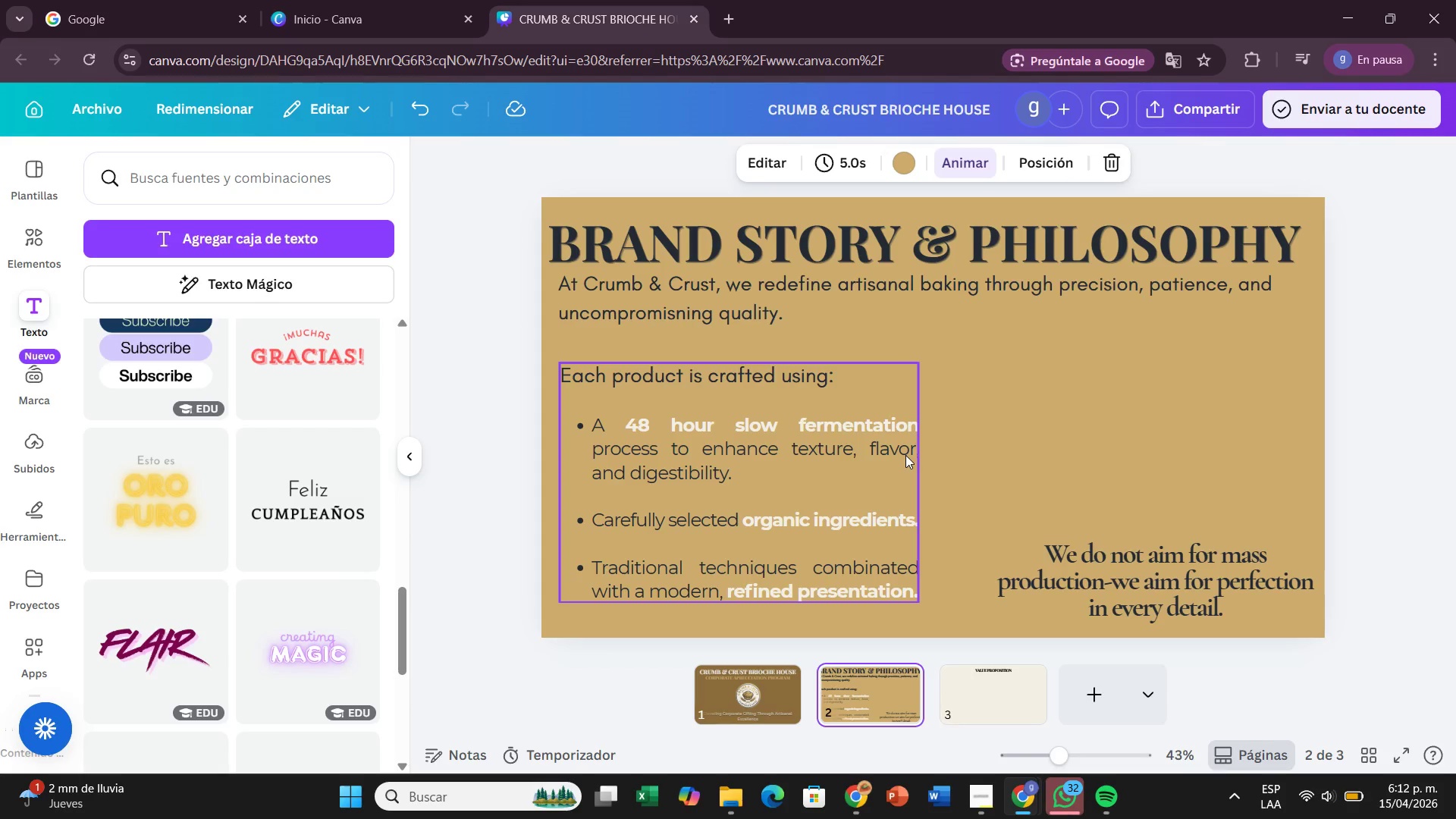 
wait(5.17)
 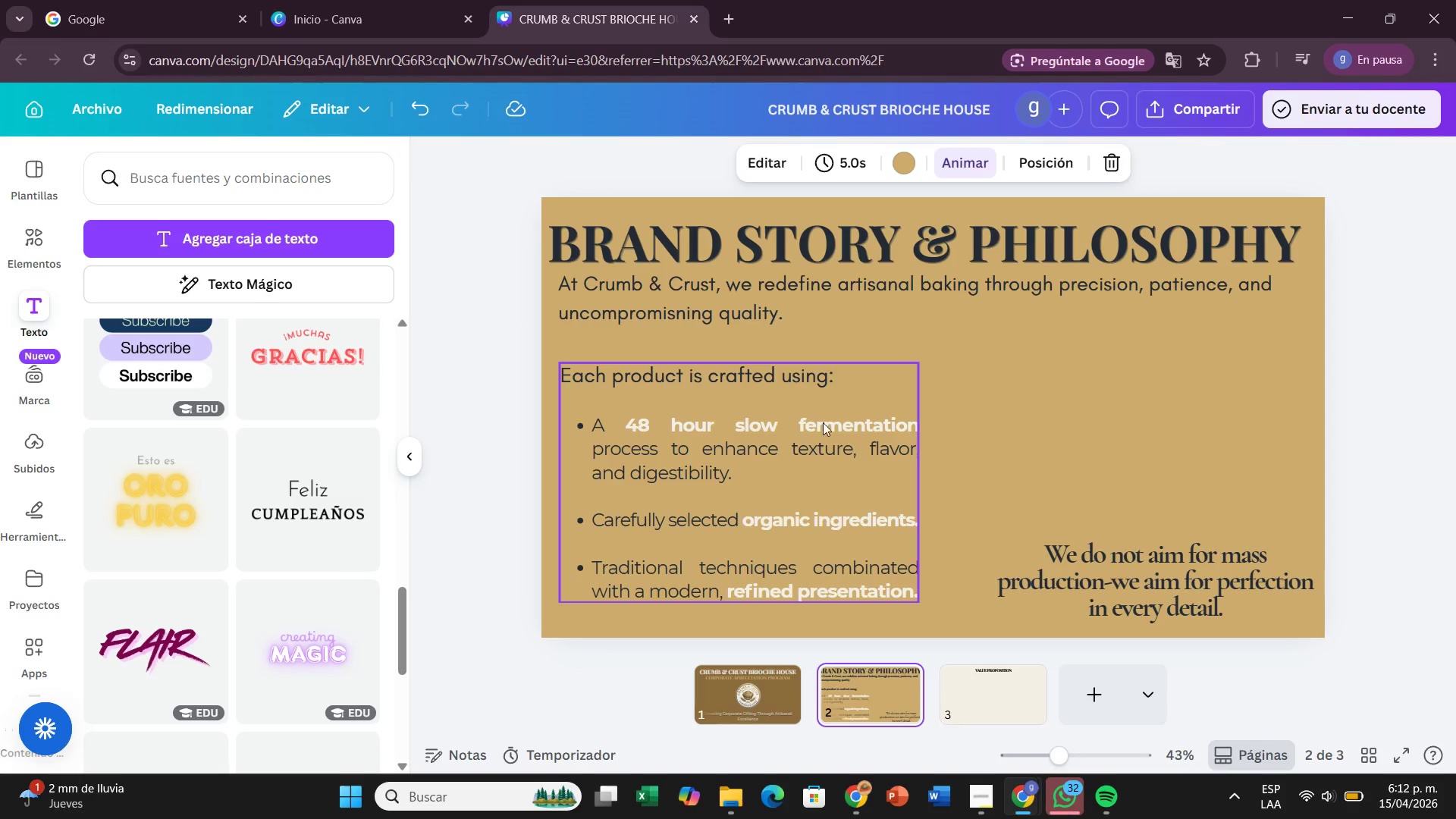 
left_click([1009, 707])
 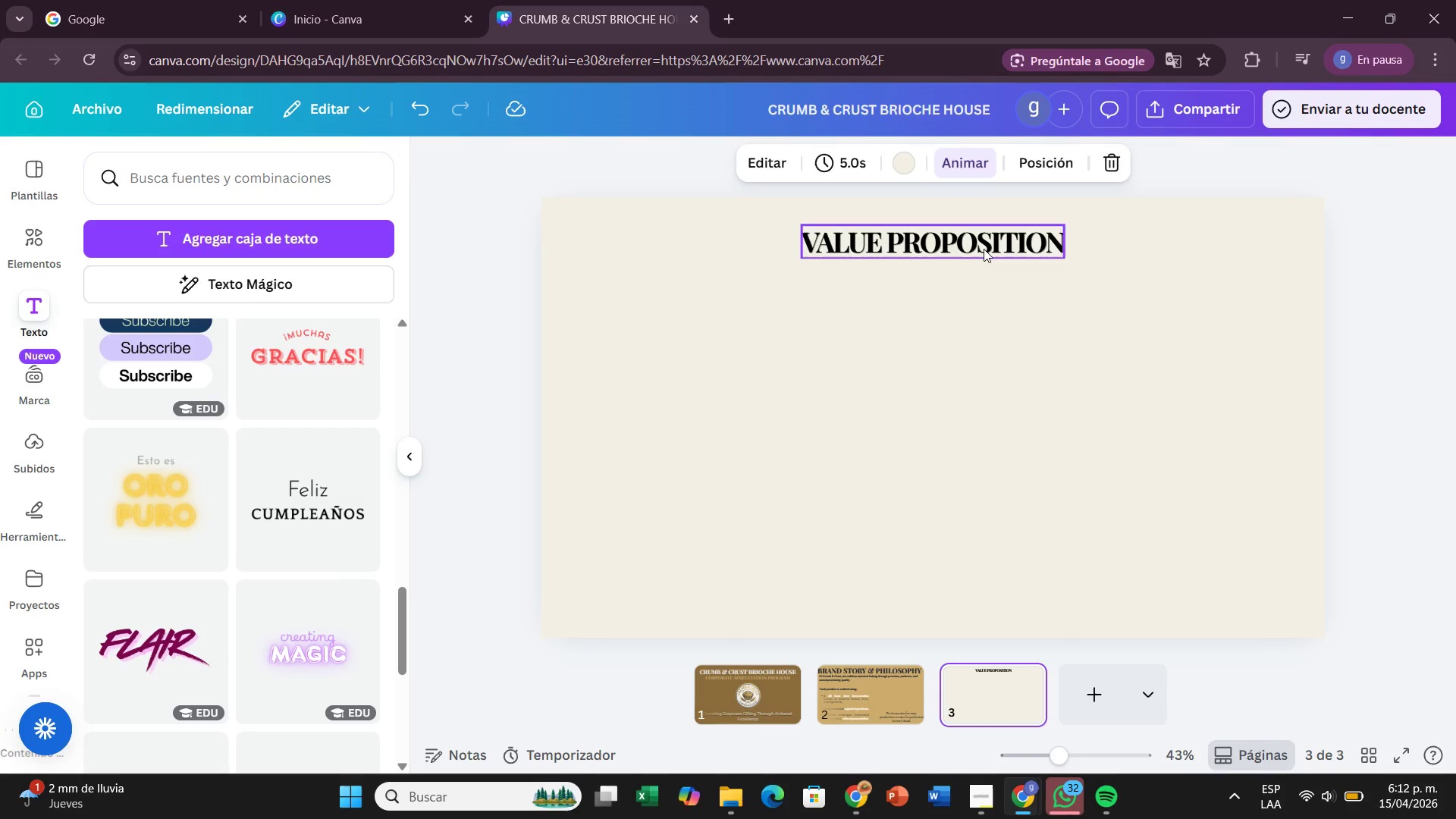 
left_click([983, 247])
 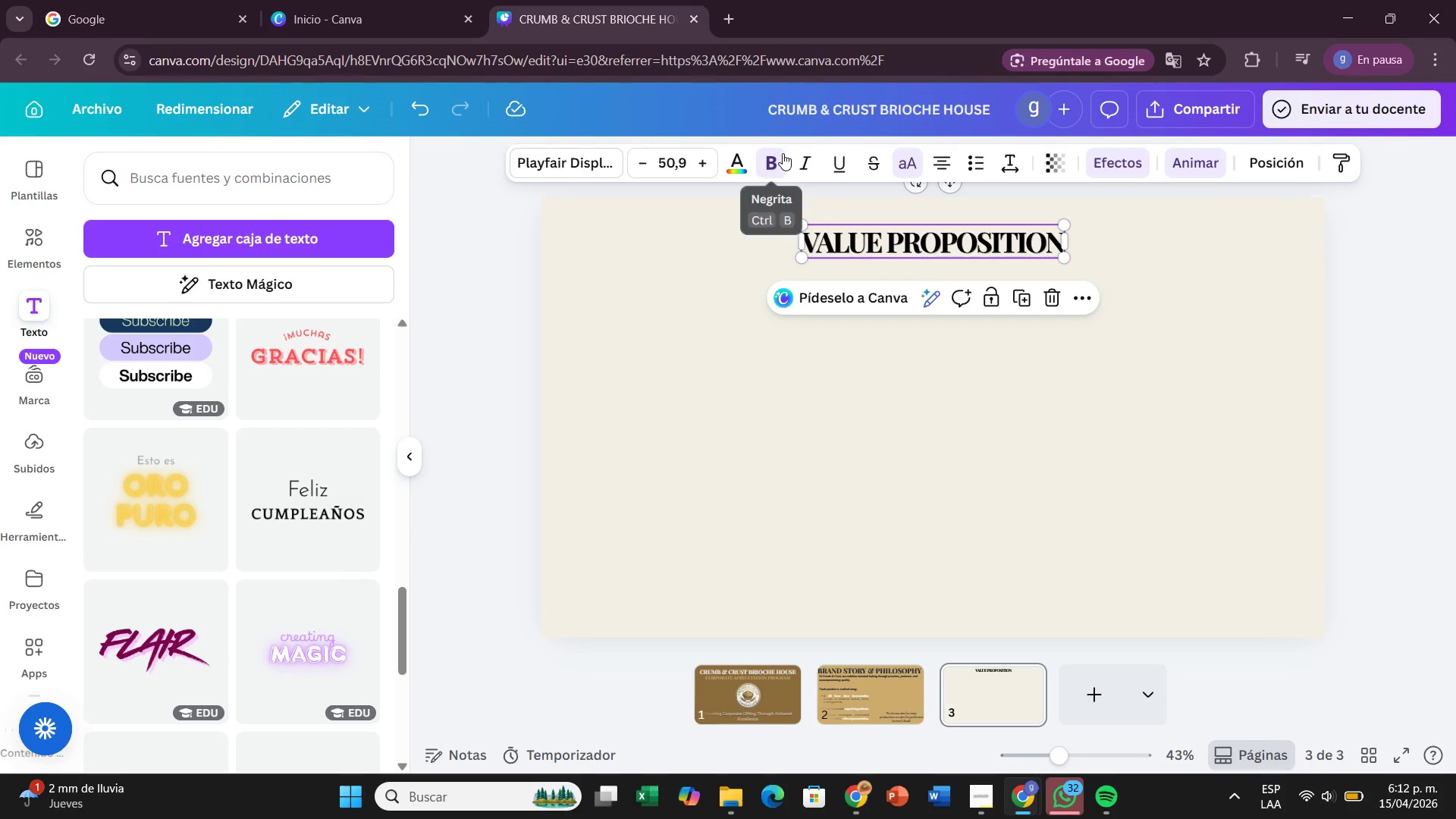 
left_click([733, 157])
 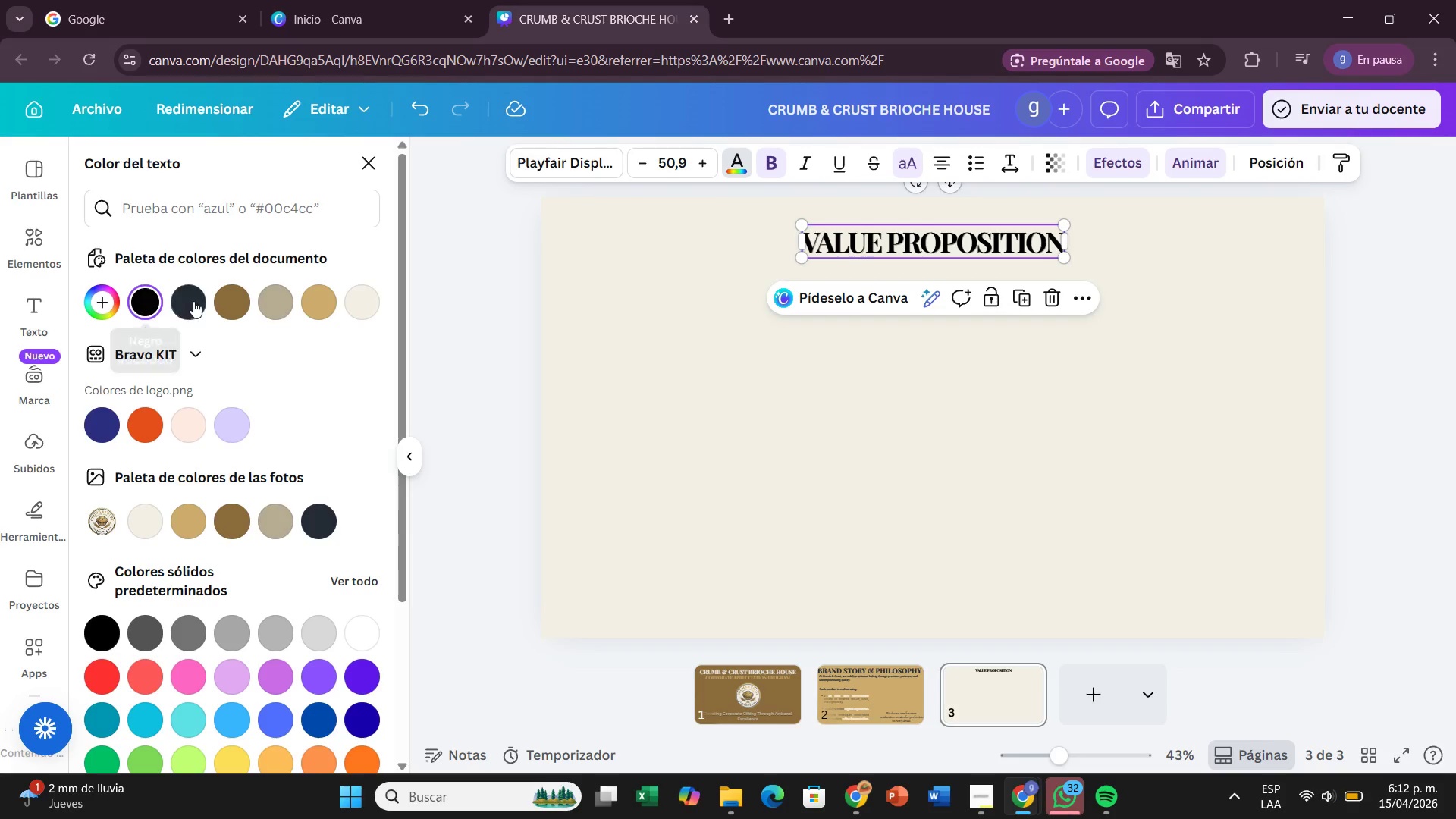 
left_click([215, 301])
 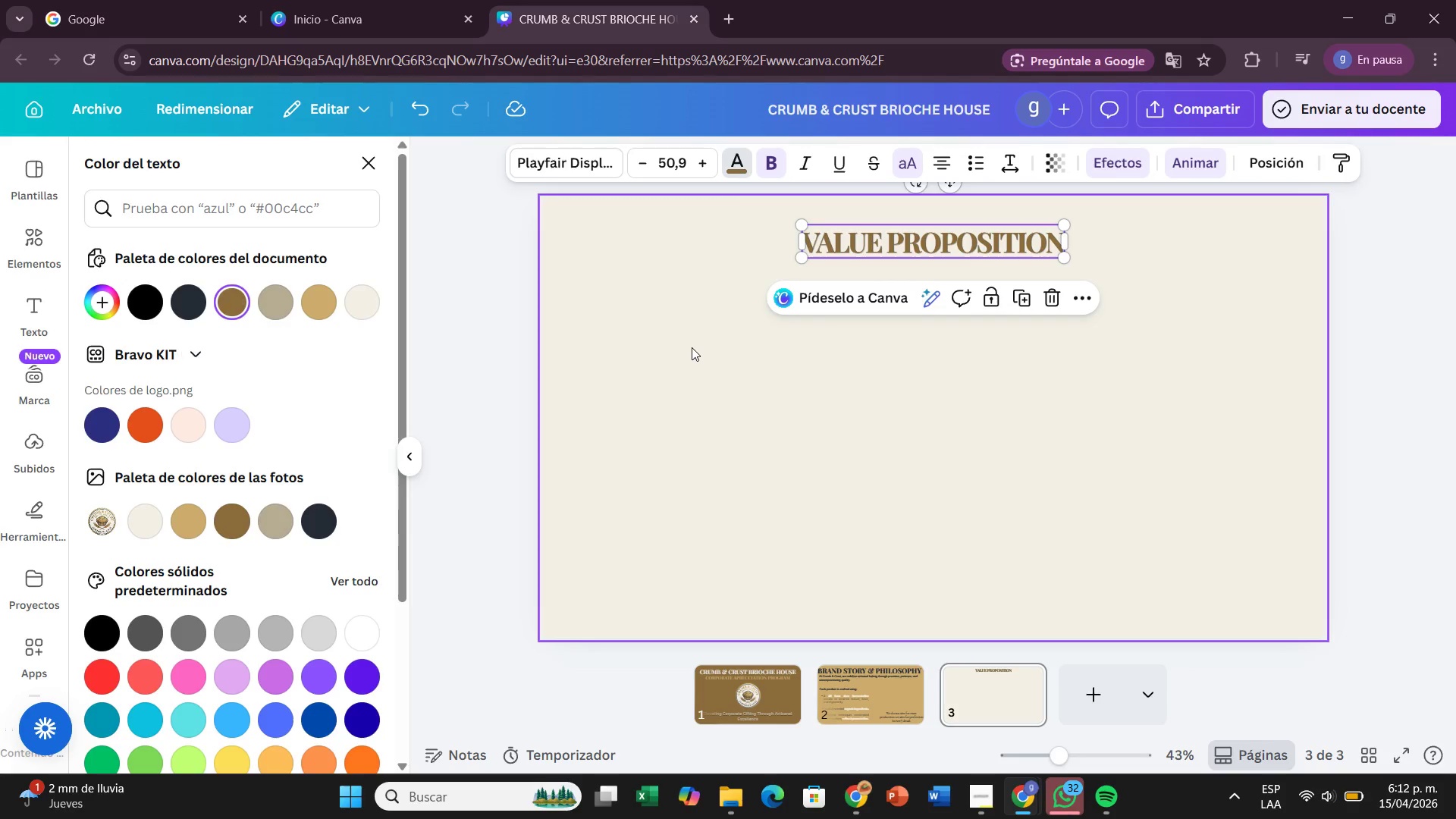 
left_click([692, 347])
 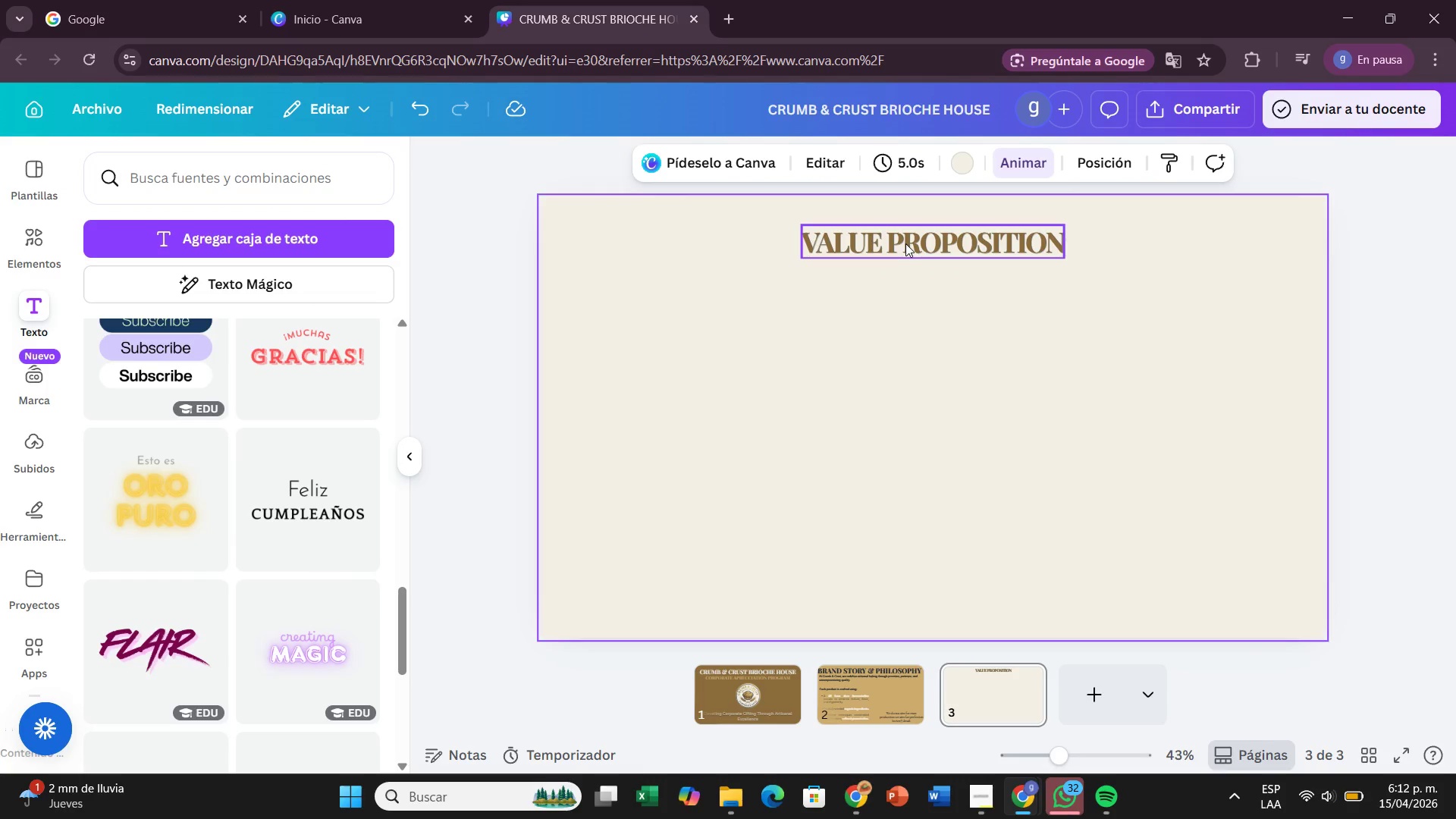 
left_click([905, 243])
 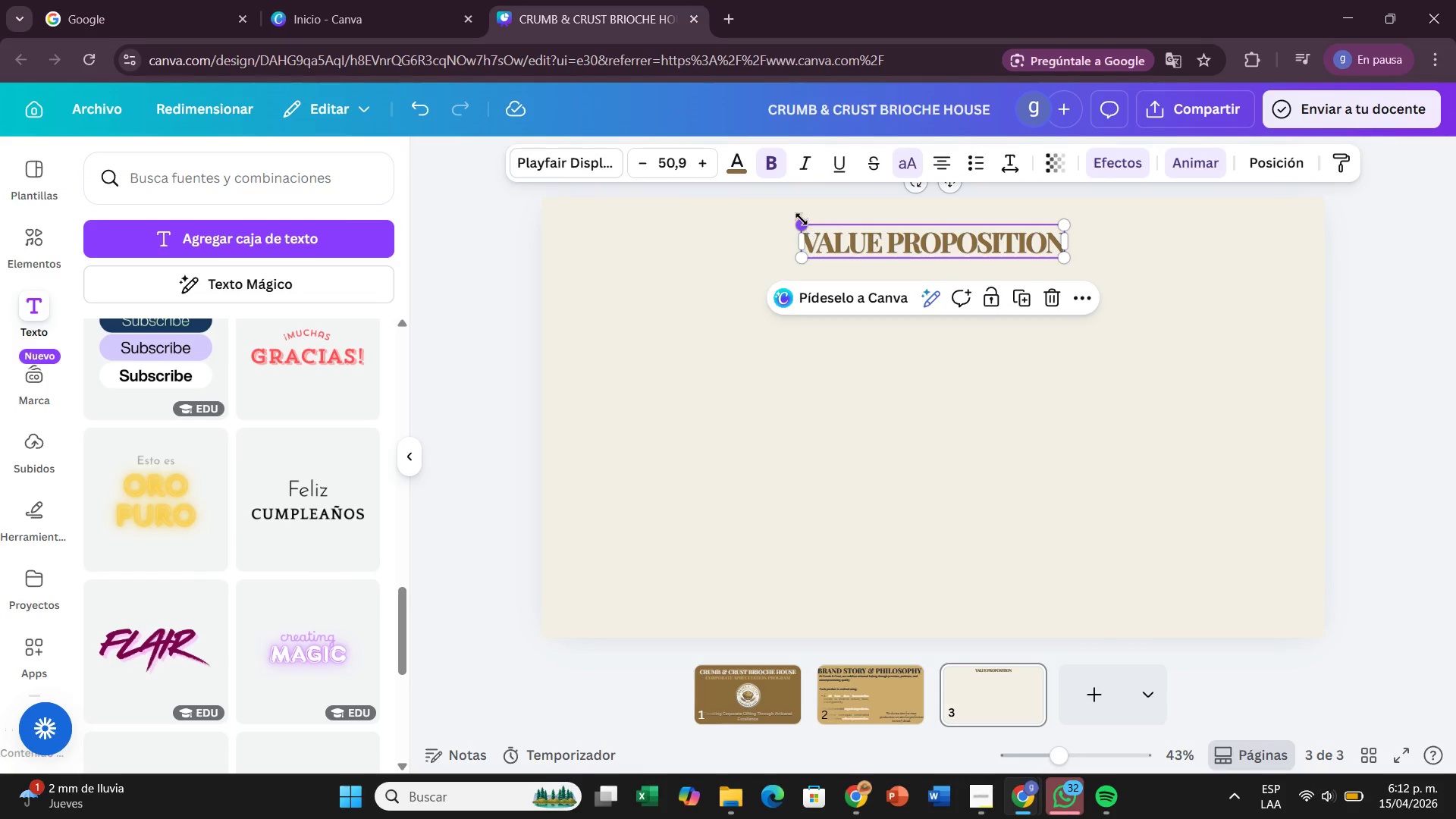 
left_click_drag(start_coordinate=[802, 219], to_coordinate=[735, 220])
 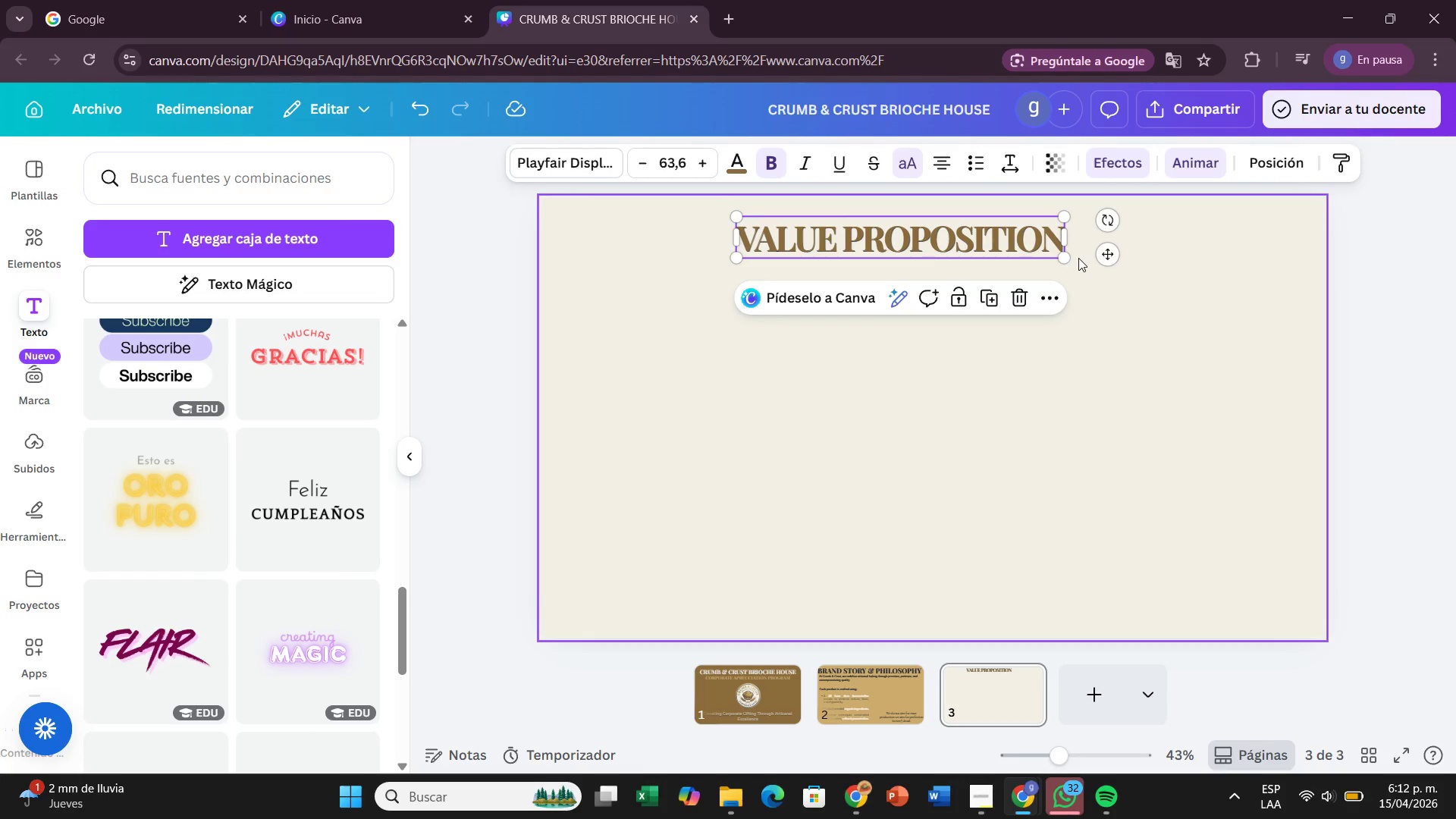 
left_click_drag(start_coordinate=[1062, 256], to_coordinate=[1100, 257])
 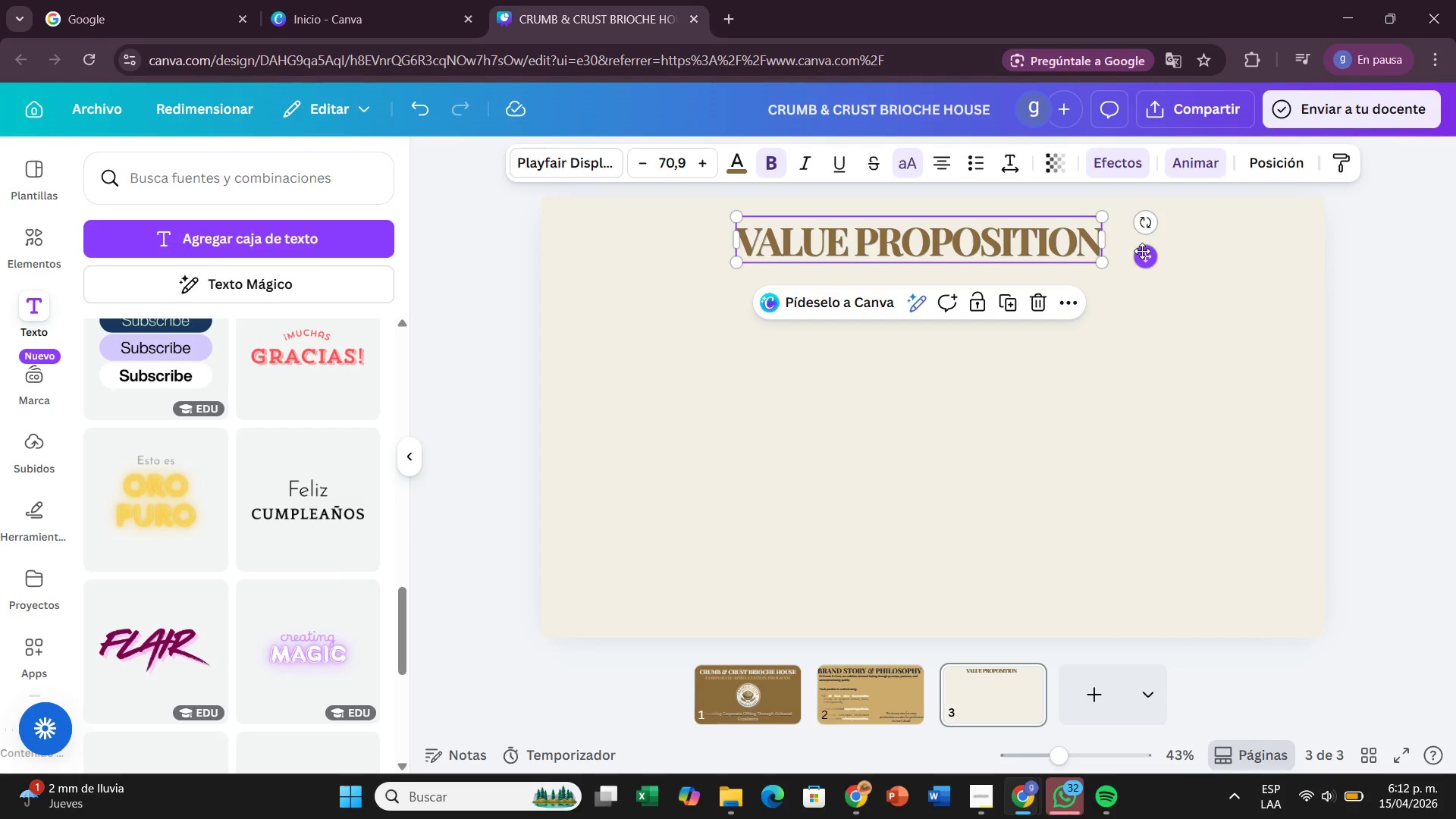 
left_click([1159, 359])
 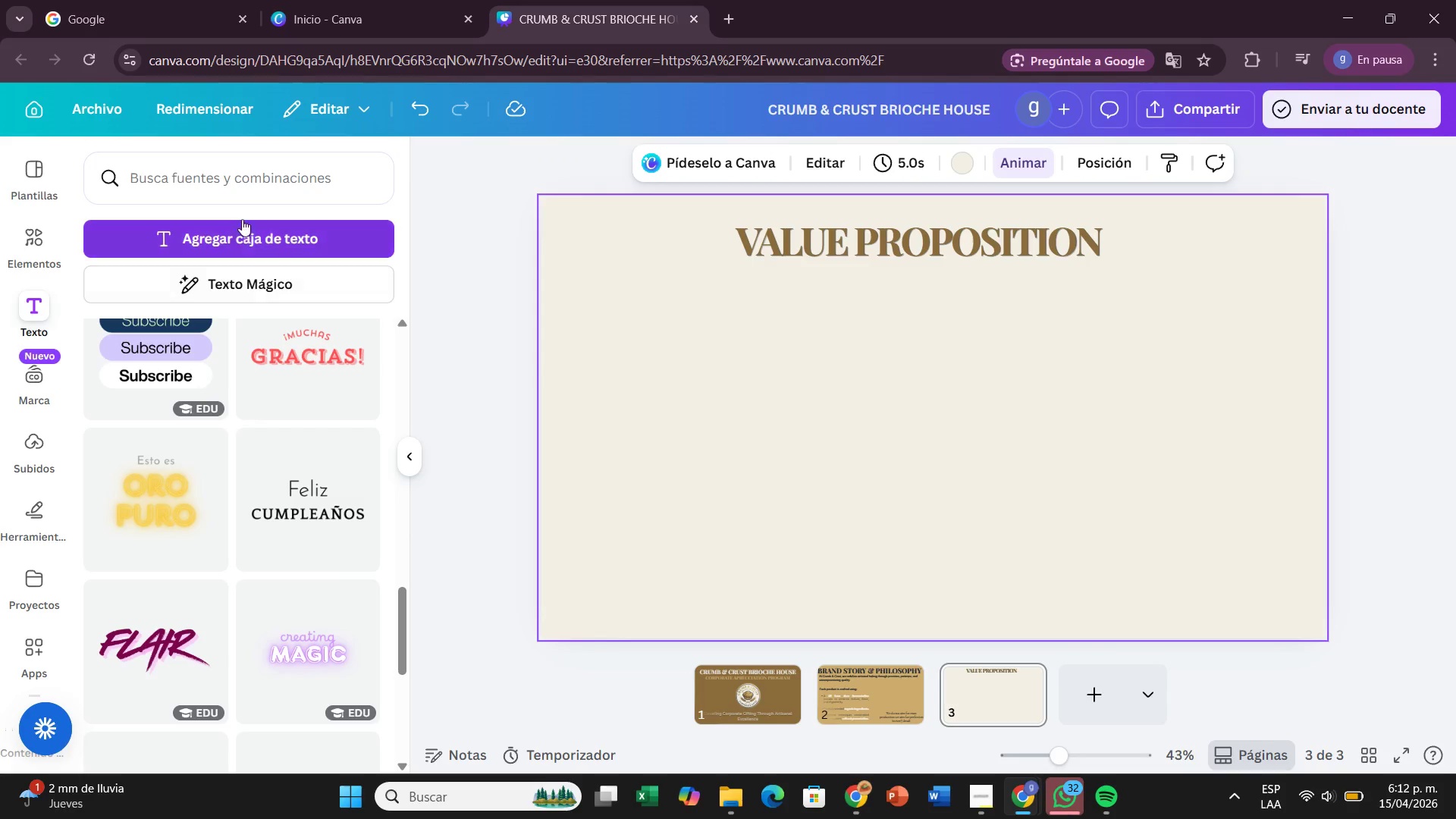 
wait(6.09)
 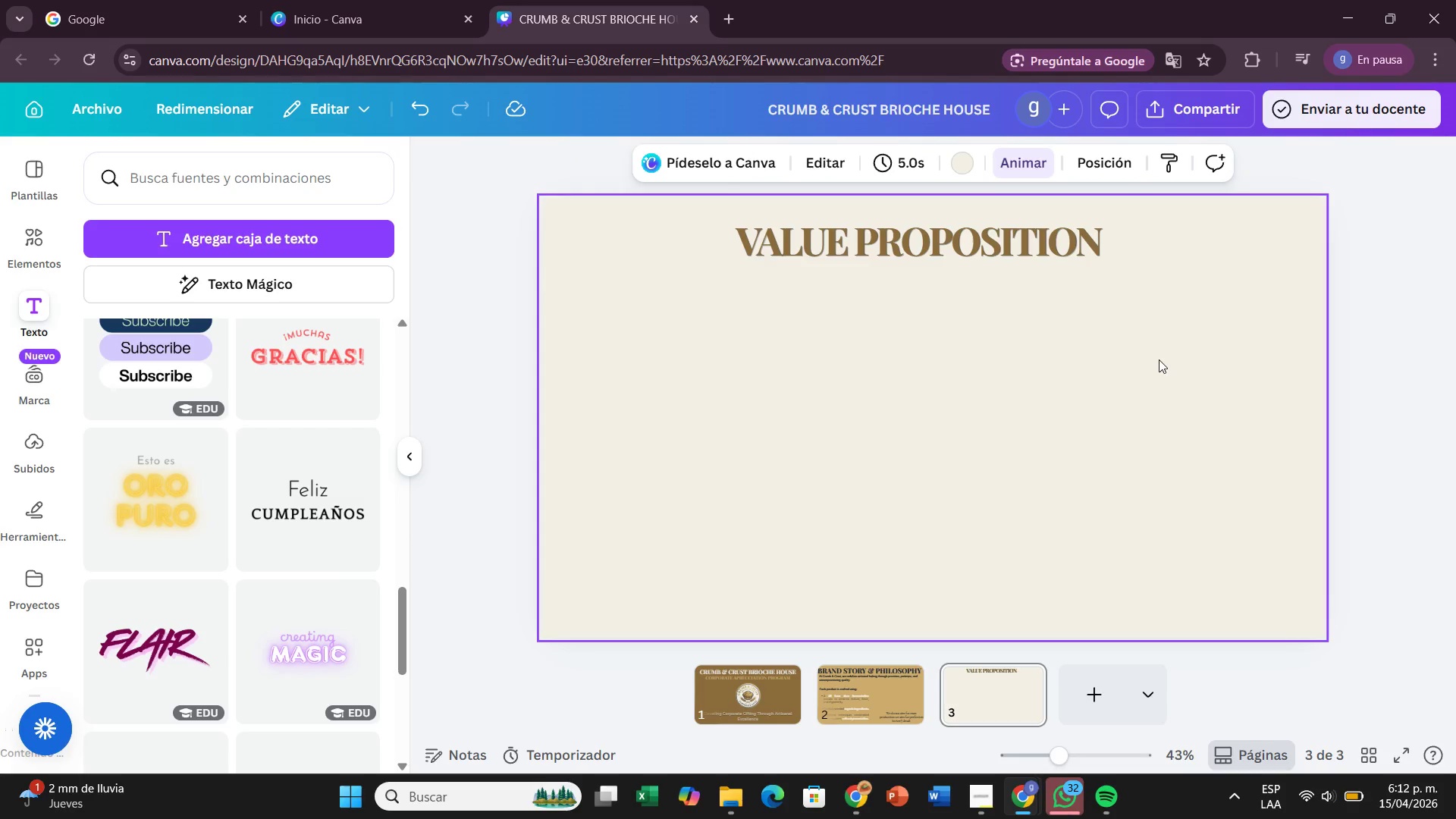 
left_click_drag(start_coordinate=[396, 632], to_coordinate=[428, 352])
 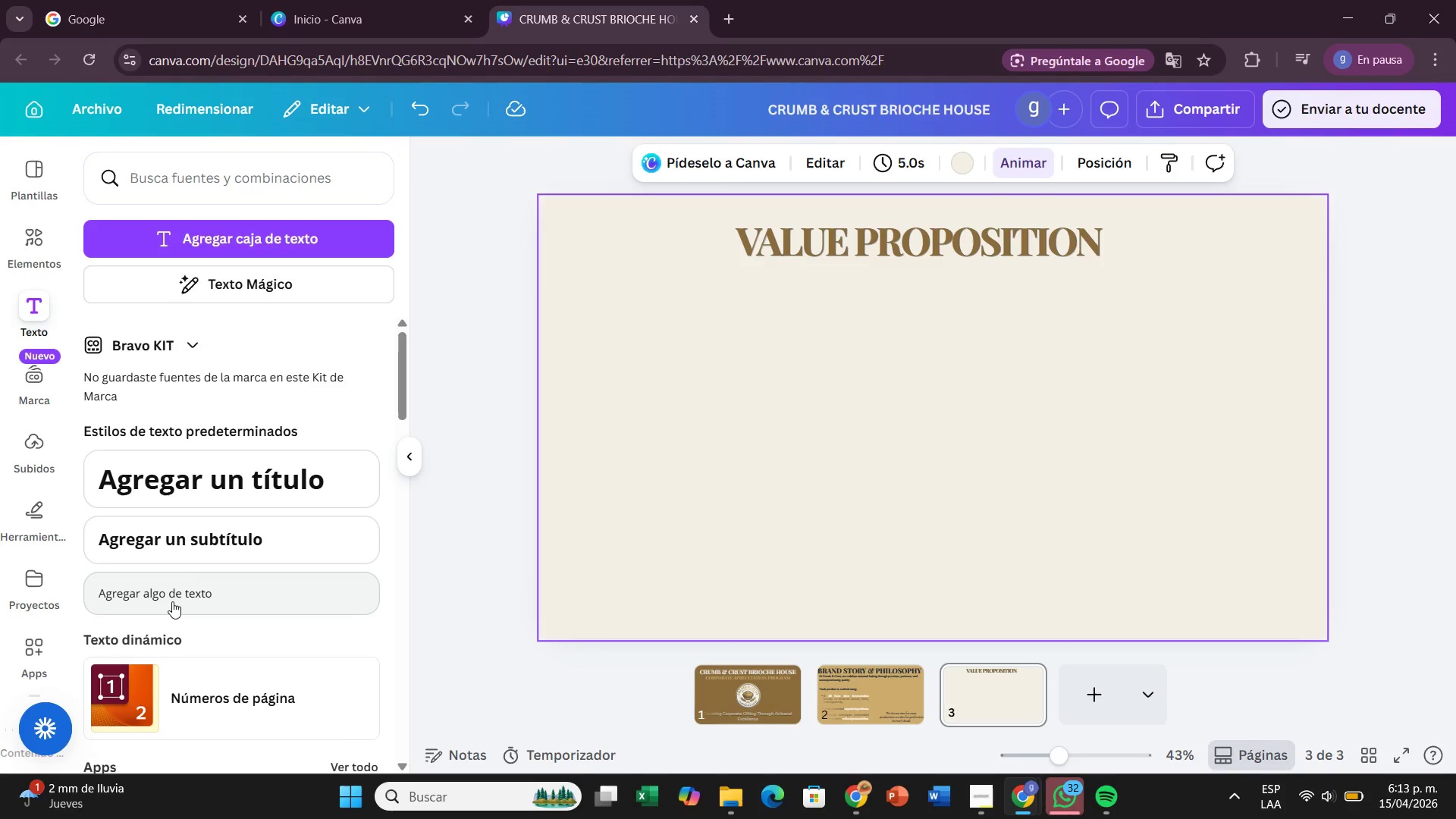 
left_click([172, 600])
 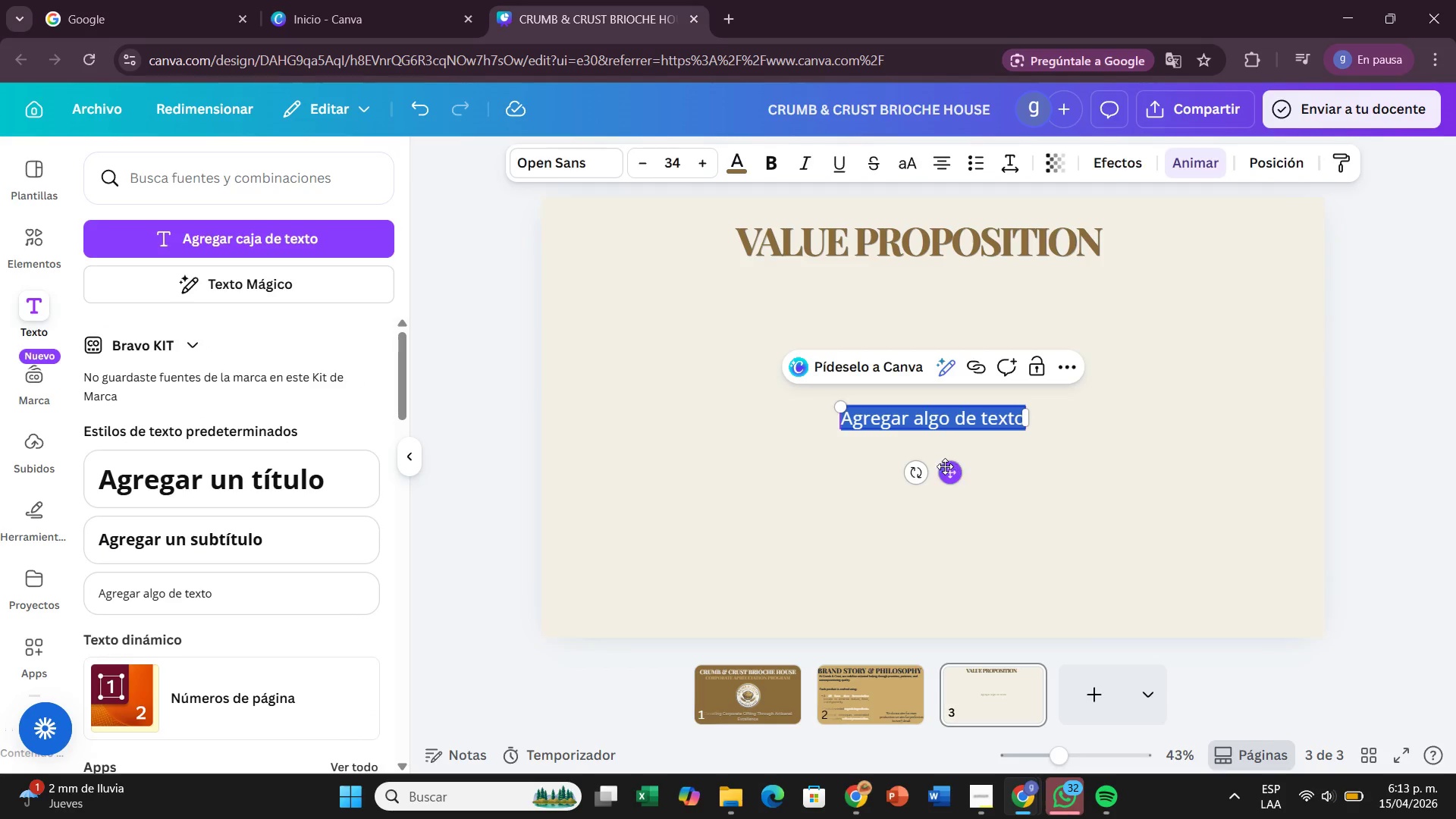 
left_click_drag(start_coordinate=[945, 466], to_coordinate=[693, 354])
 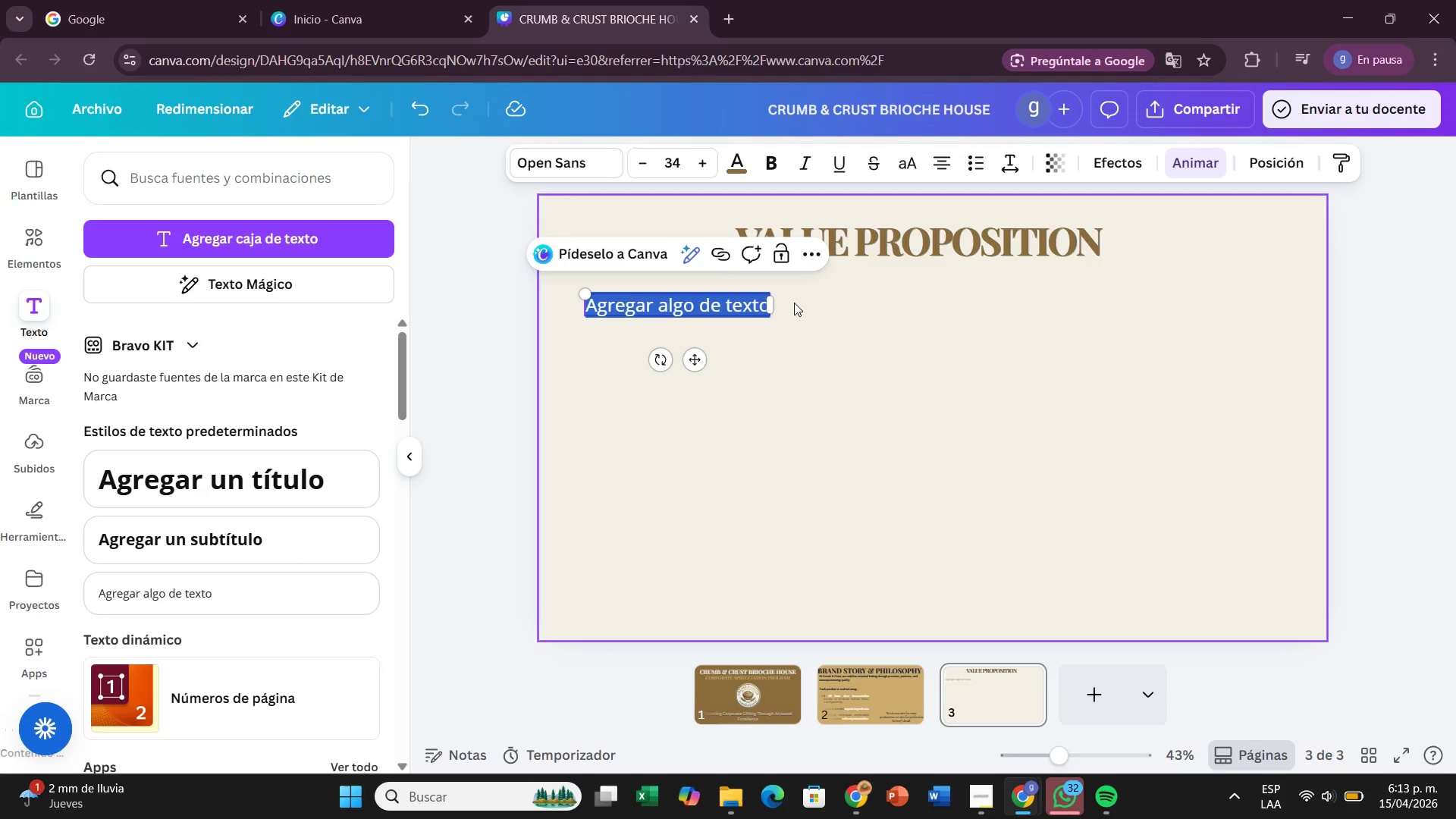 
left_click([743, 306])
 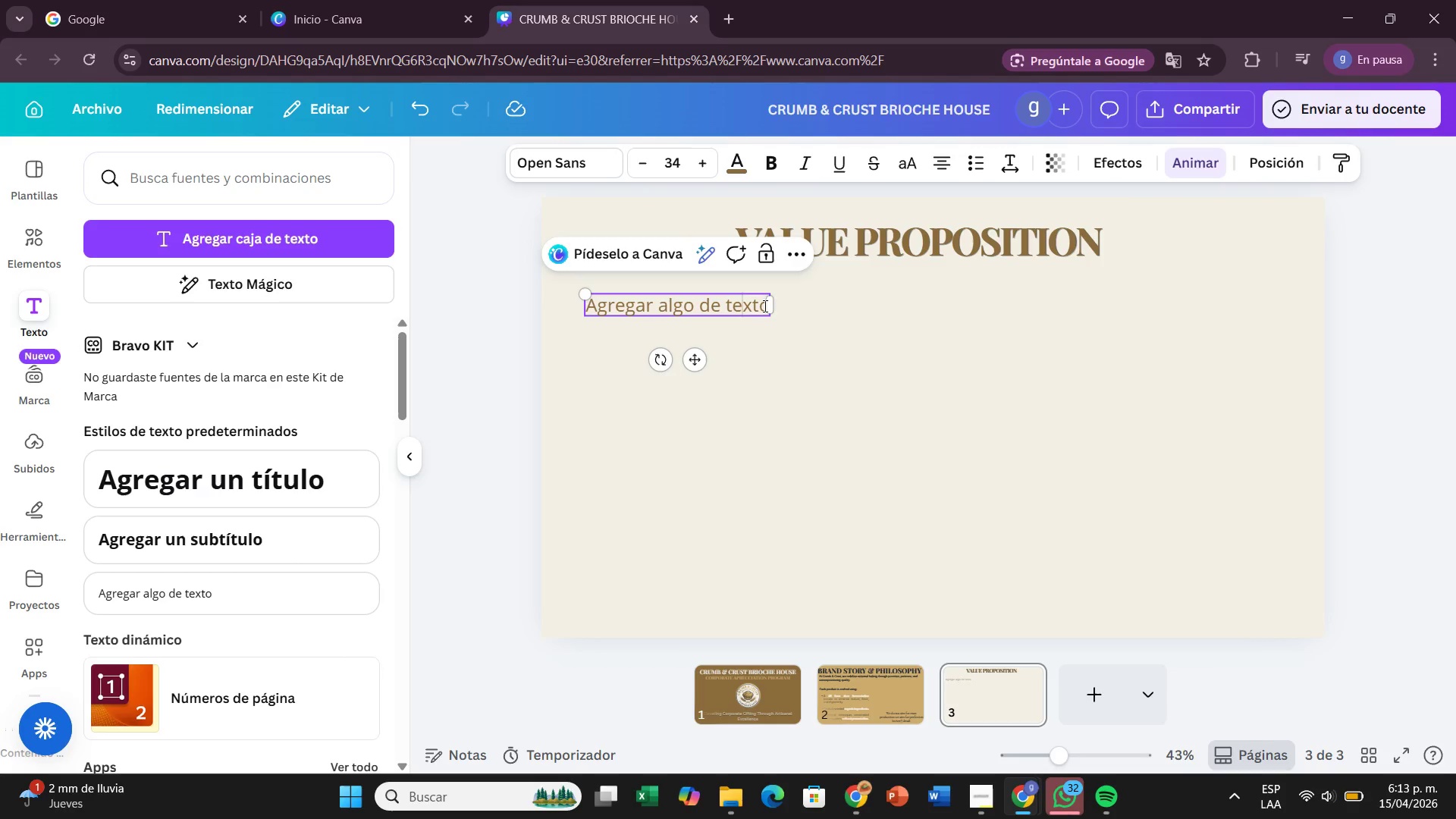 
double_click([764, 306])
 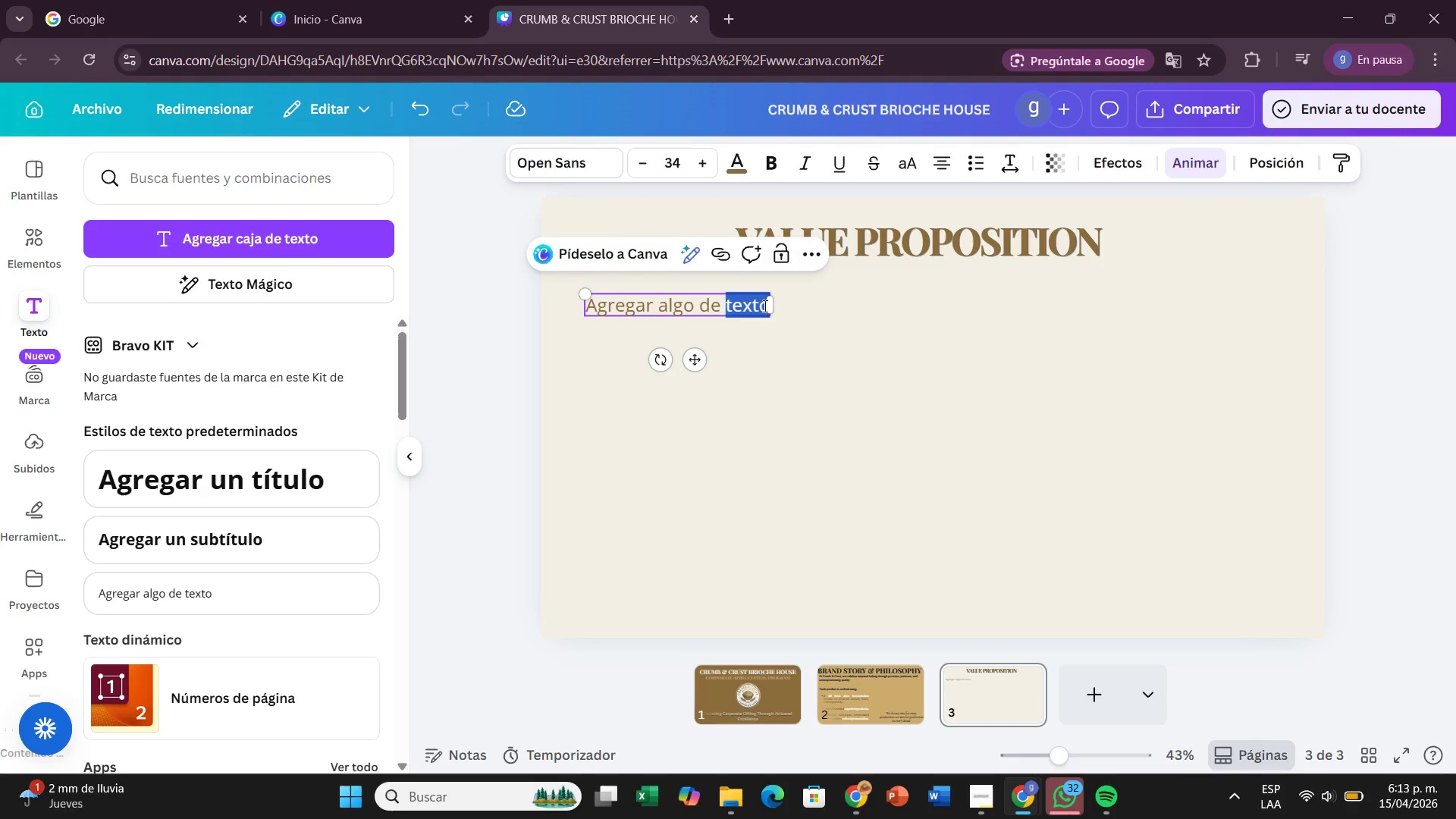 
key(Backspace)
key(Backspace)
key(Backspace)
key(Backspace)
key(Backspace)
key(Backspace)
key(Backspace)
key(Backspace)
key(Backspace)
key(Backspace)
type(Ceumb)
key(Backspace)
key(Backspace)
key(Backspace)
key(Backspace)
type(rimb )
key(Backspace)
key(Backspace)
key(Backspace)
key(Backspace)
type(umb ^ Crust is not a tradicional bakery)
 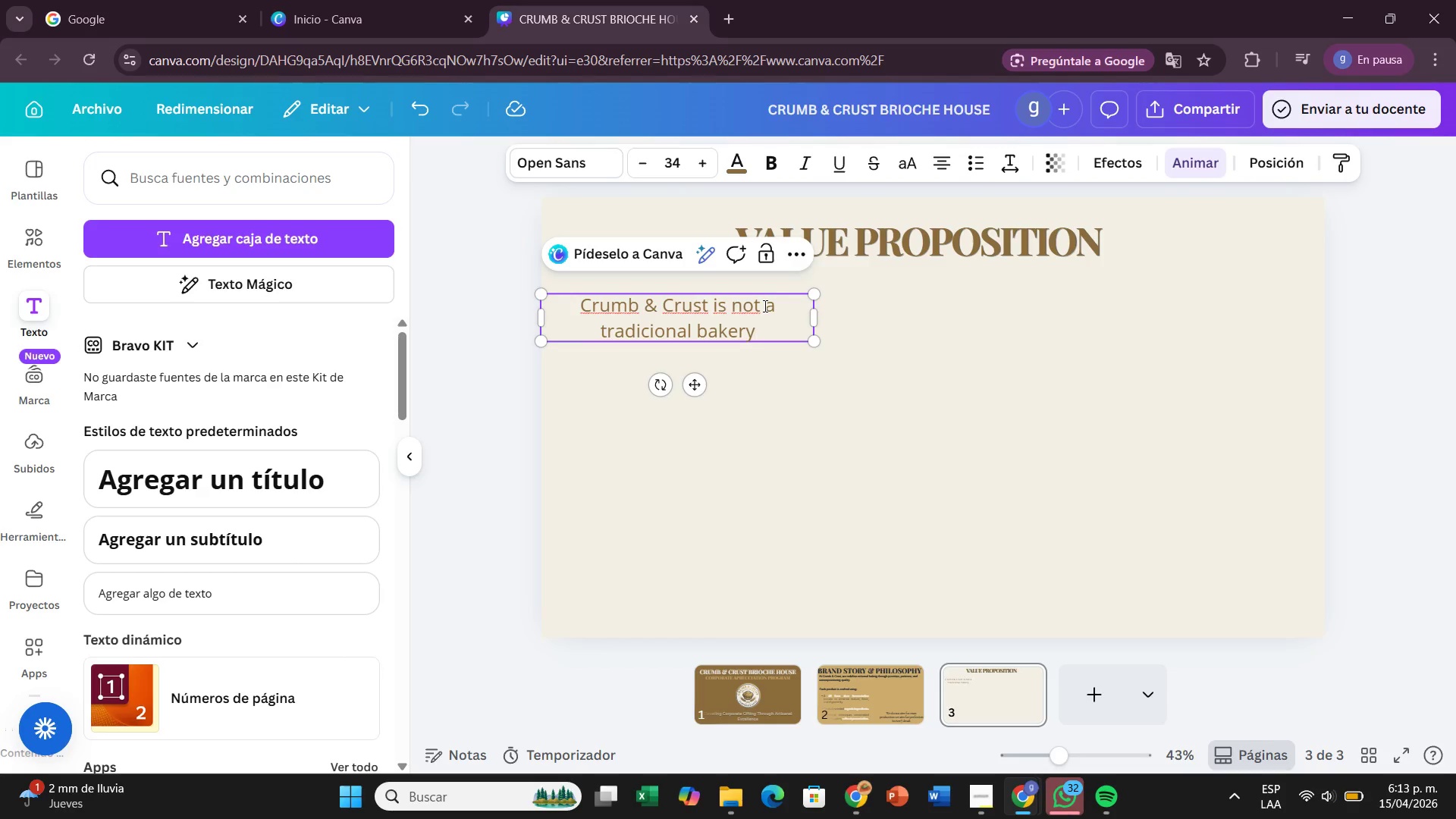 
wait(43.62)
 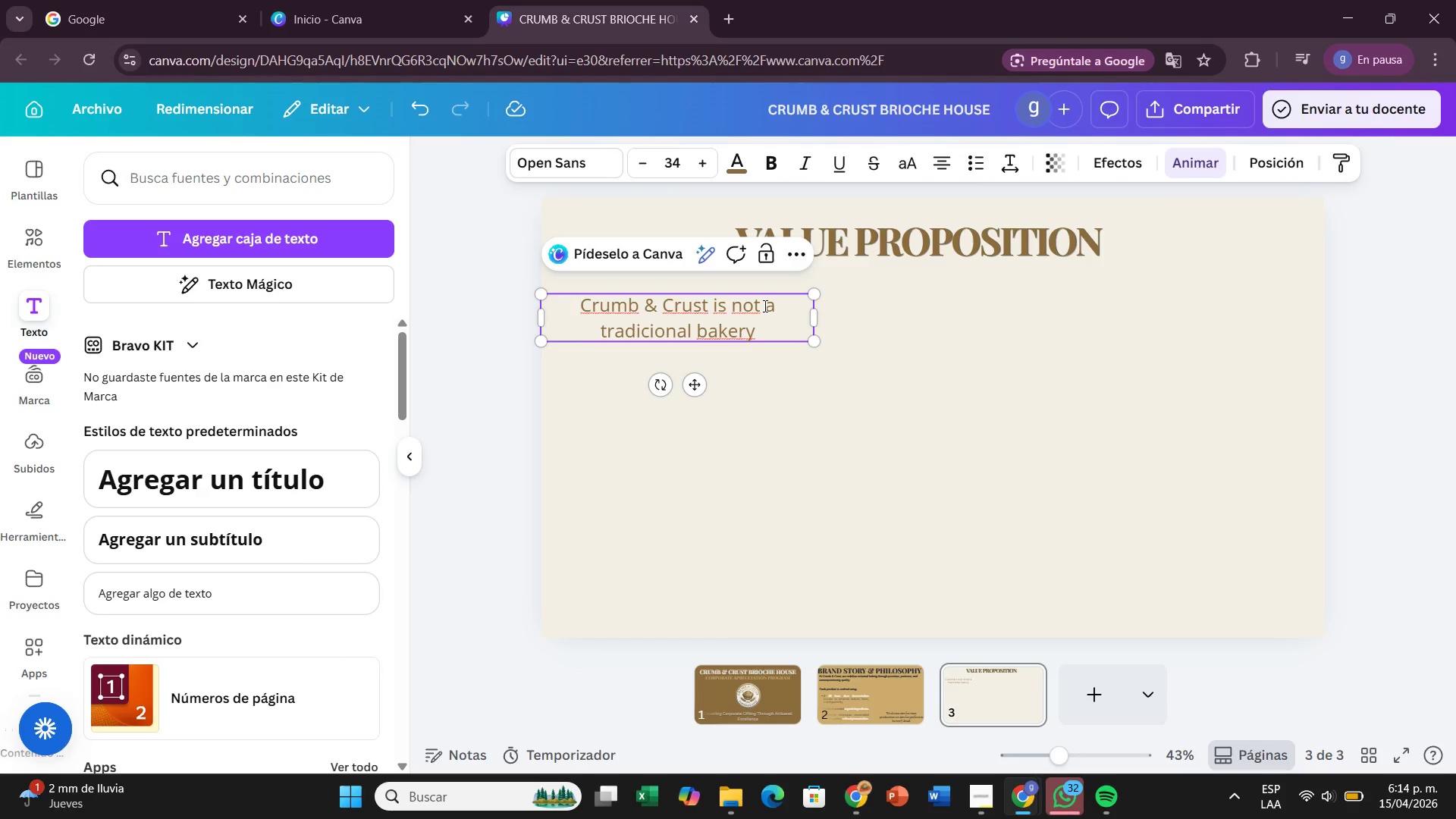 
key(Period)
 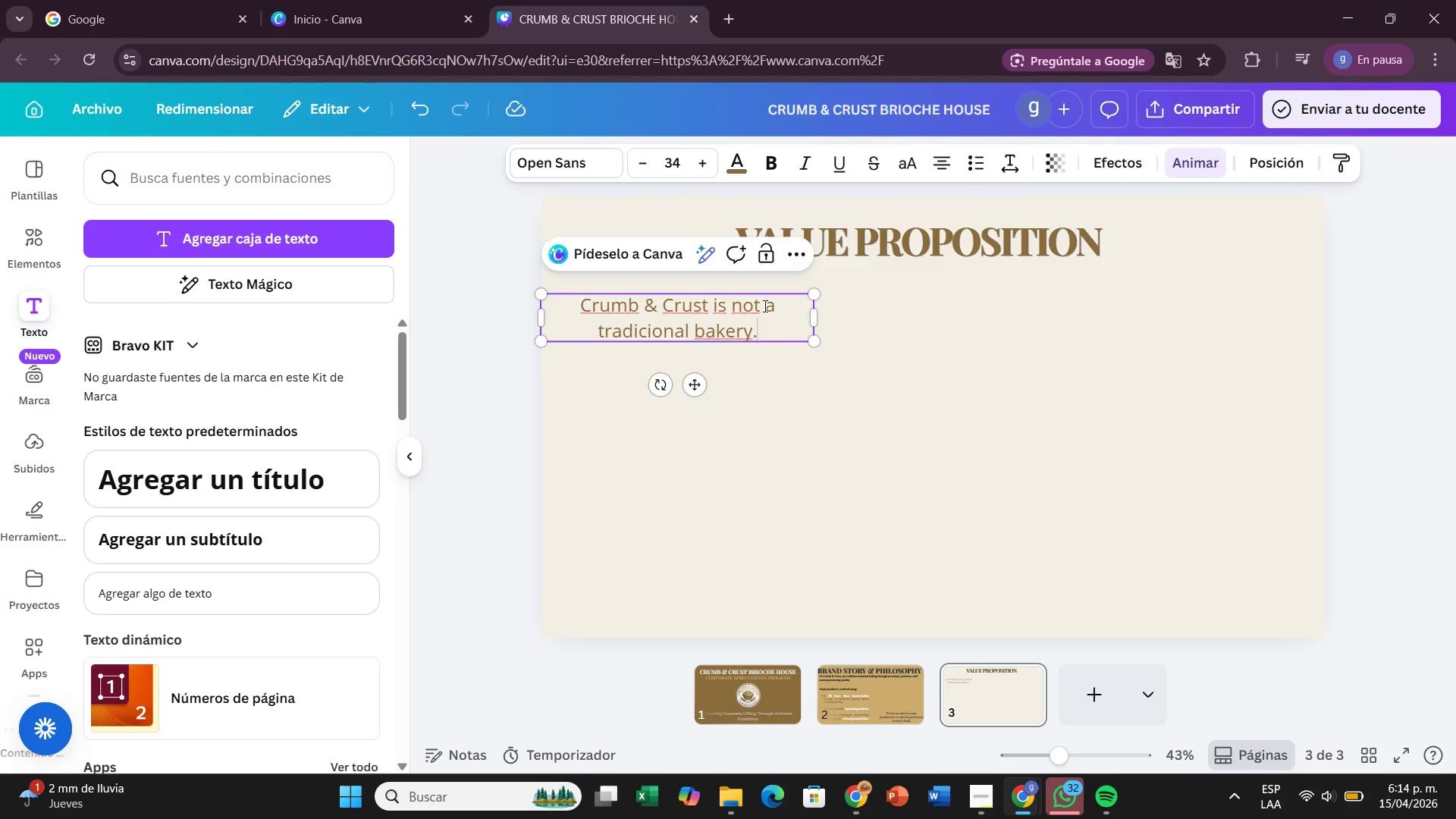 
key(Enter)
 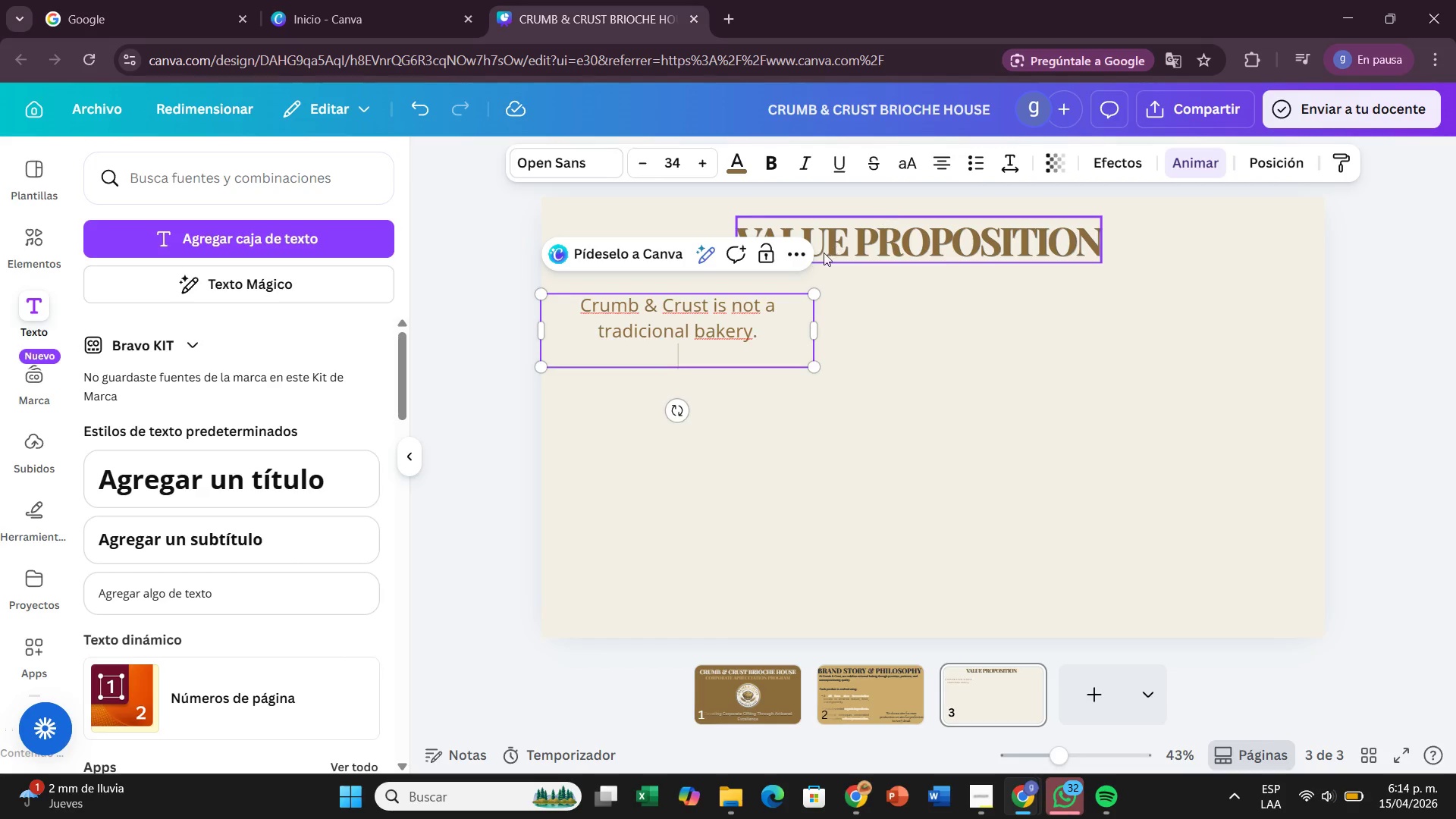 
left_click_drag(start_coordinate=[820, 329], to_coordinate=[1081, 302])
 